 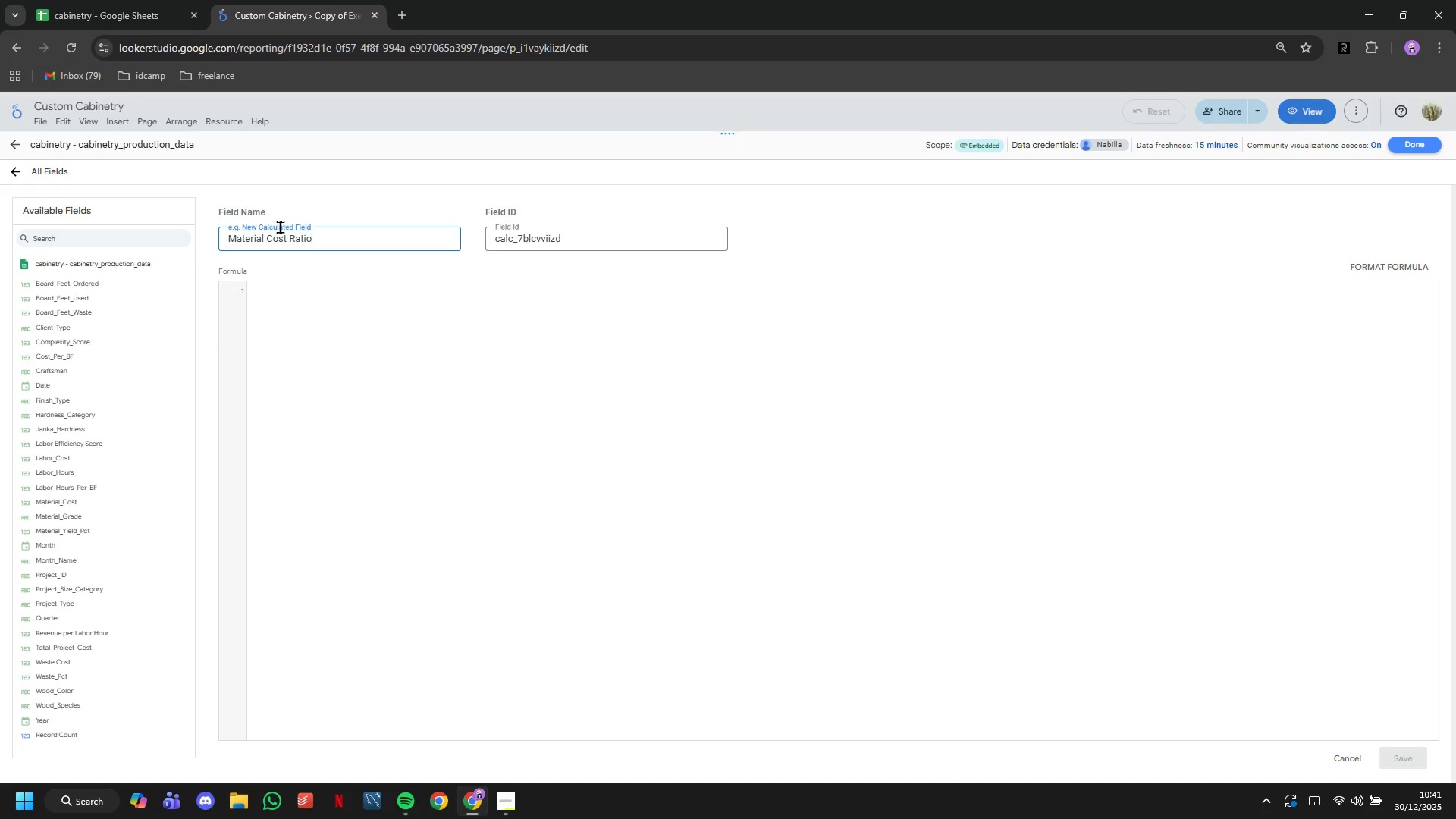 
left_click([334, 368])
 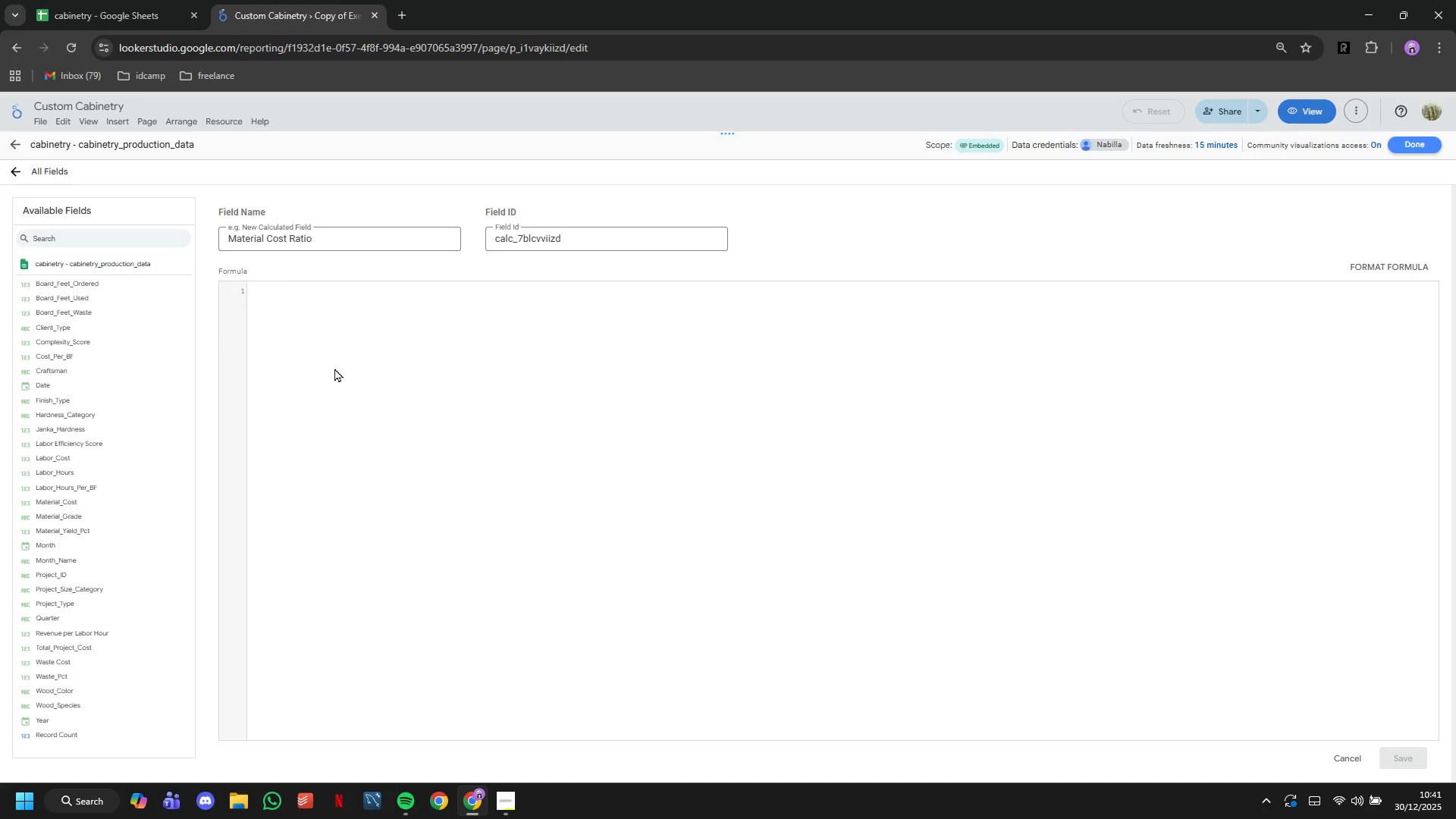 
type(Mate)
 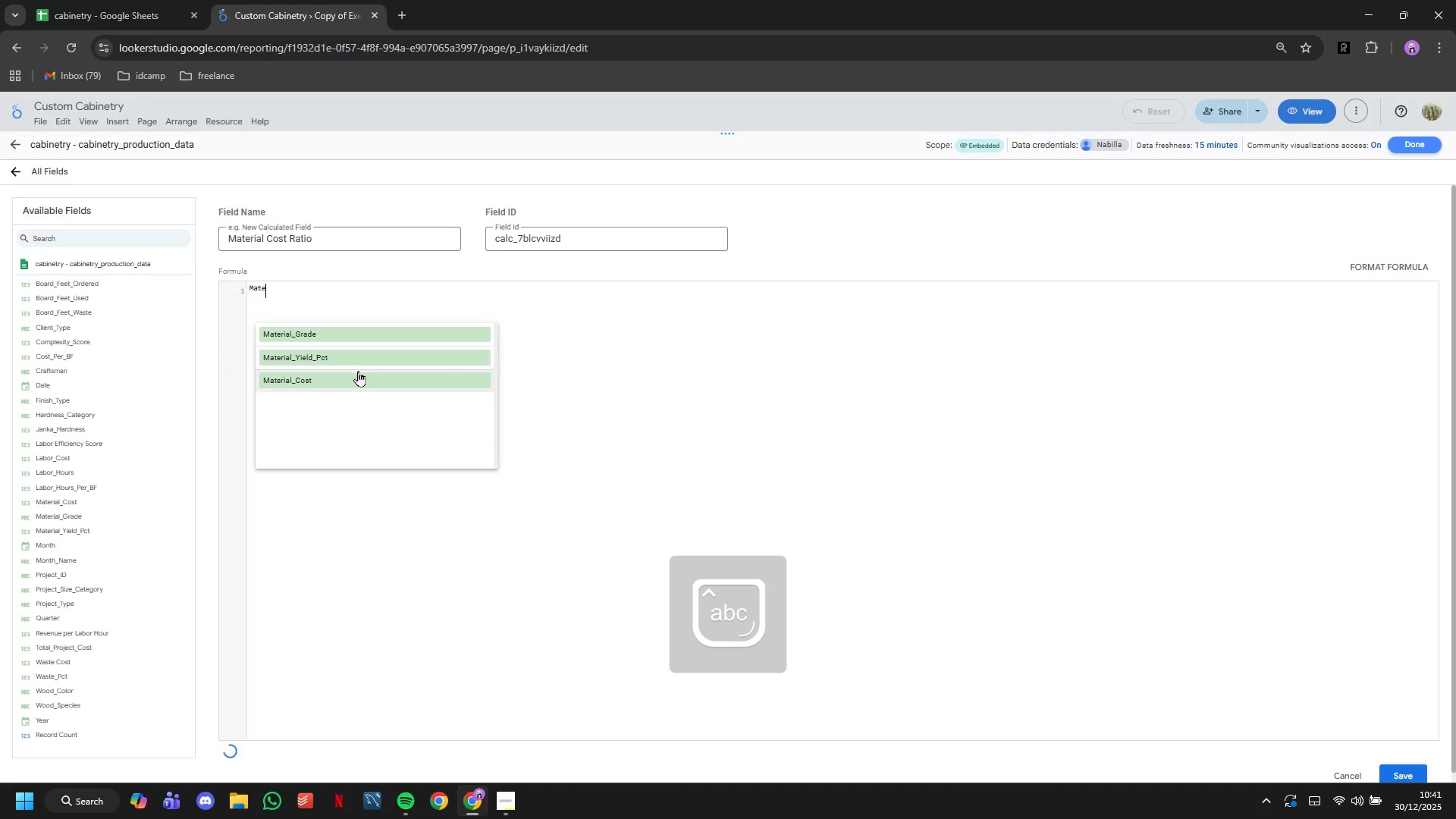 
left_click([358, 371])
 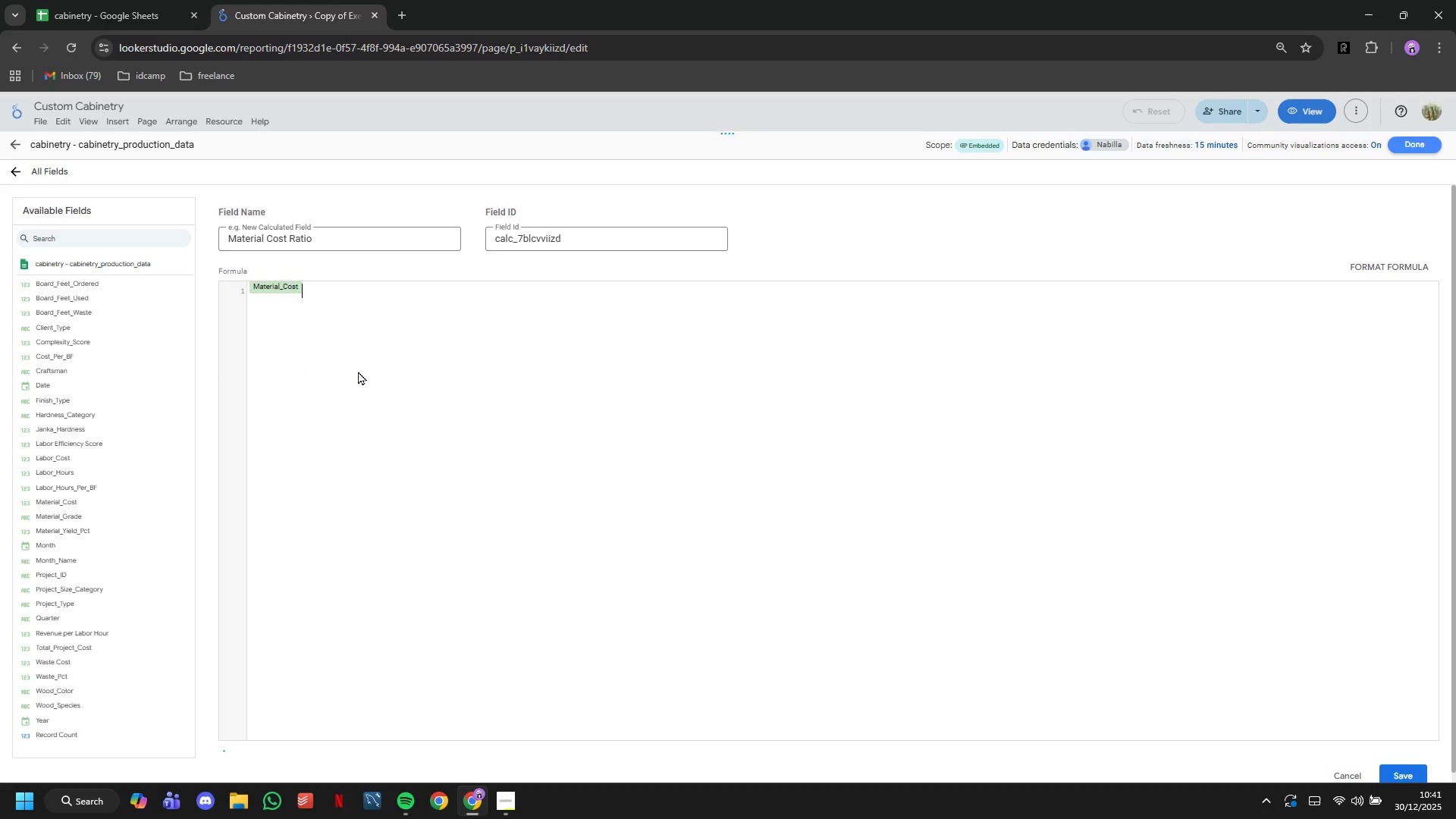 
type(/Tota)
 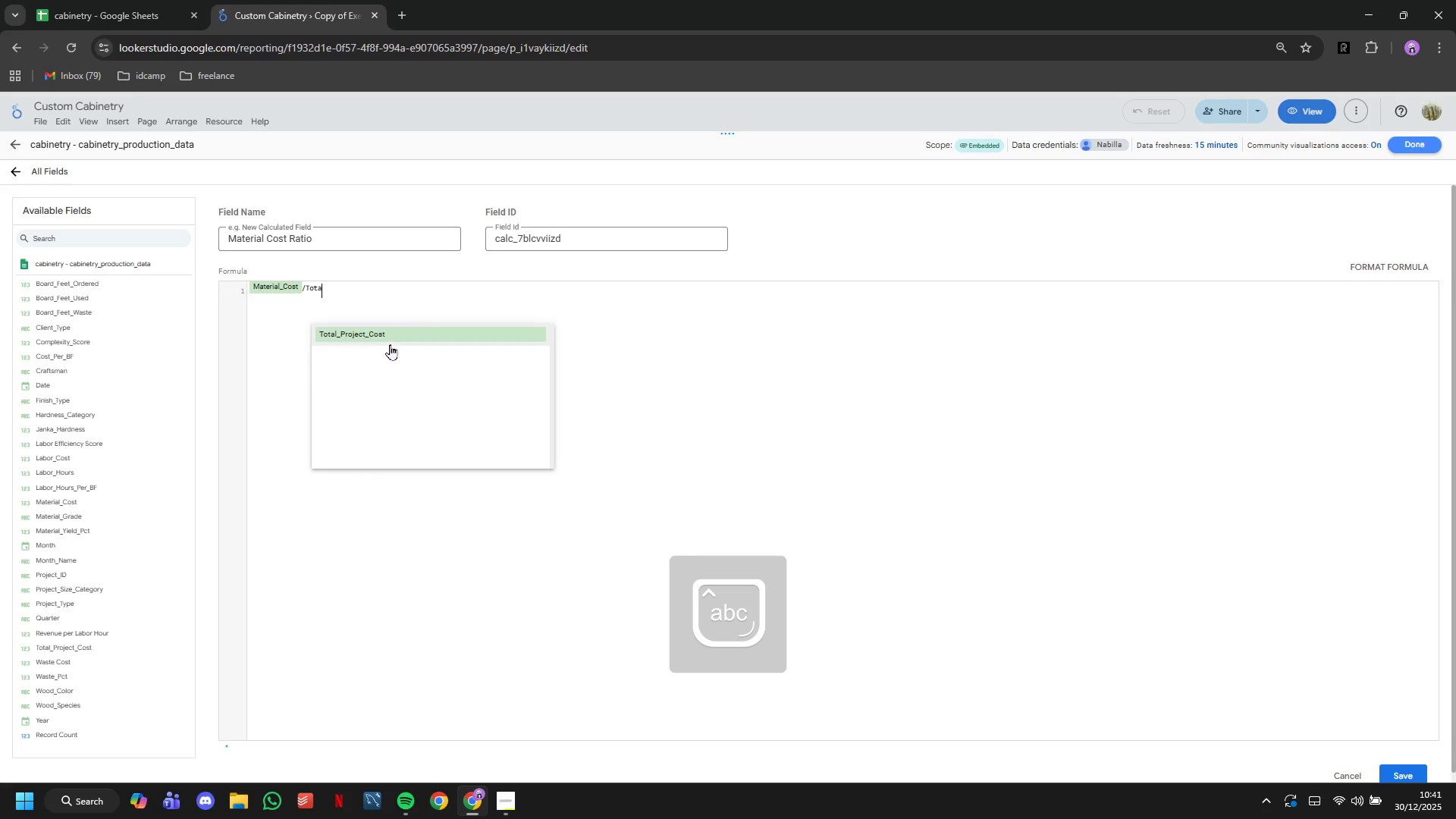 
left_click([391, 344])
 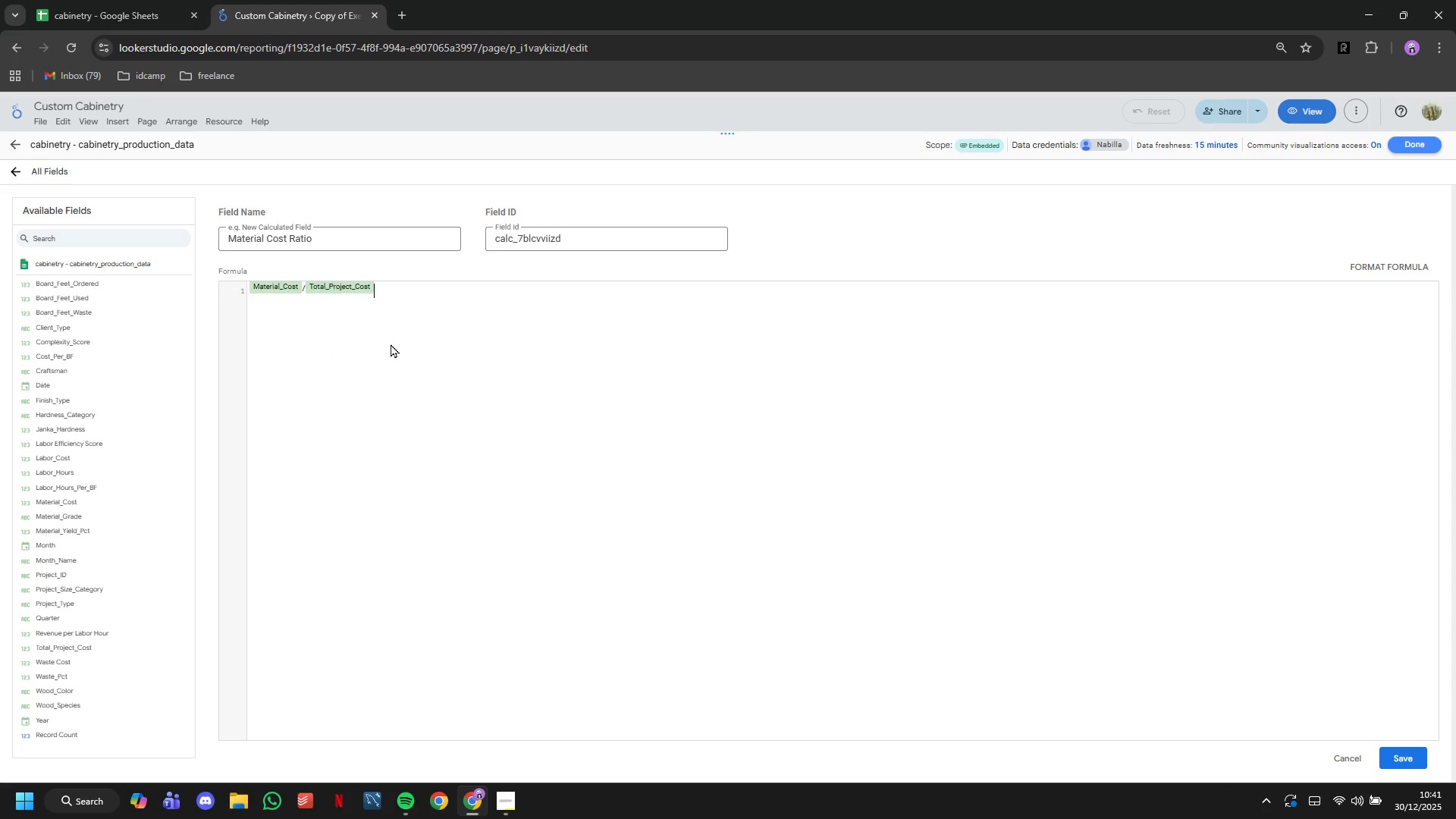 
left_click([1402, 752])
 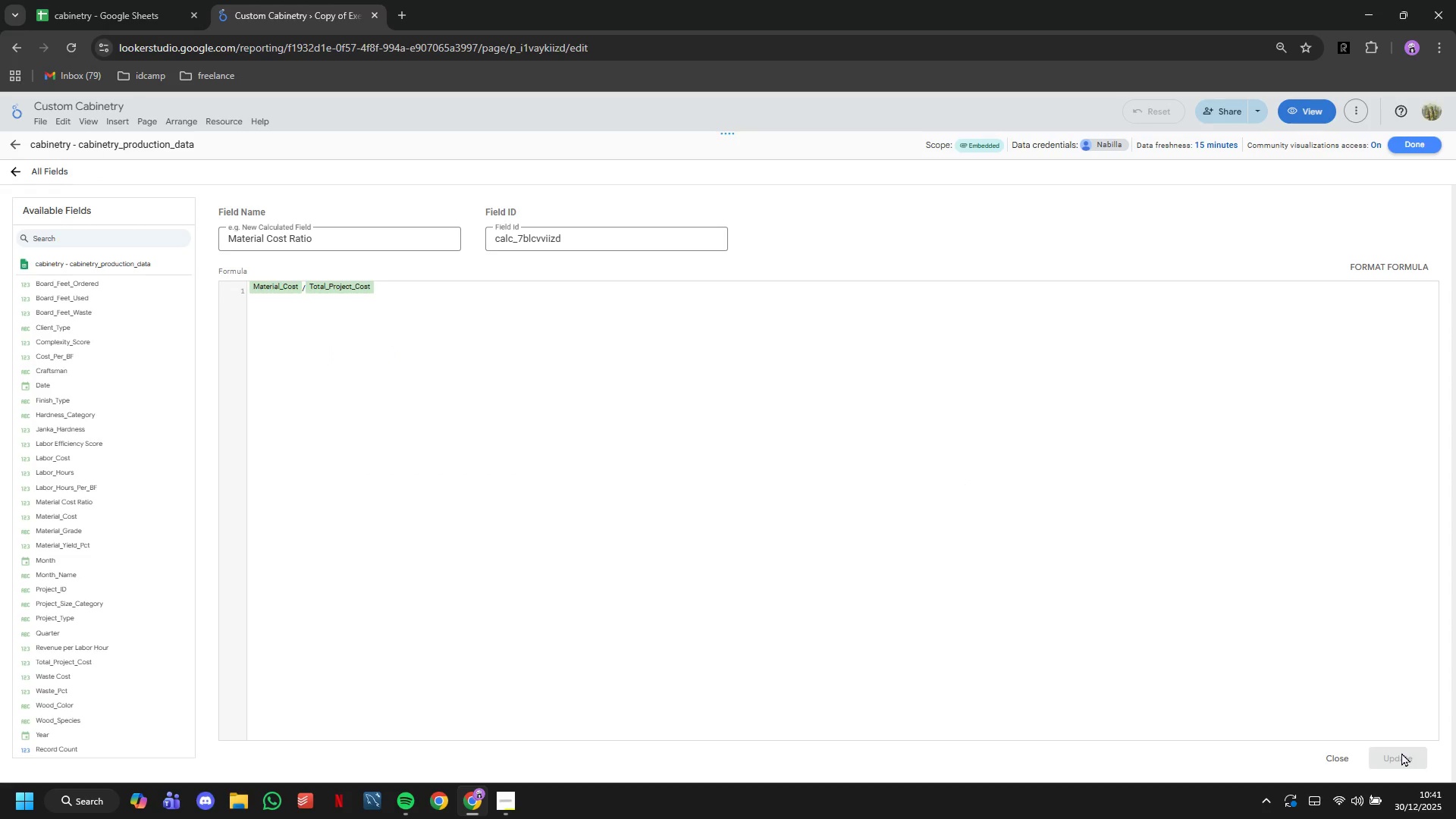 
wait(10.67)
 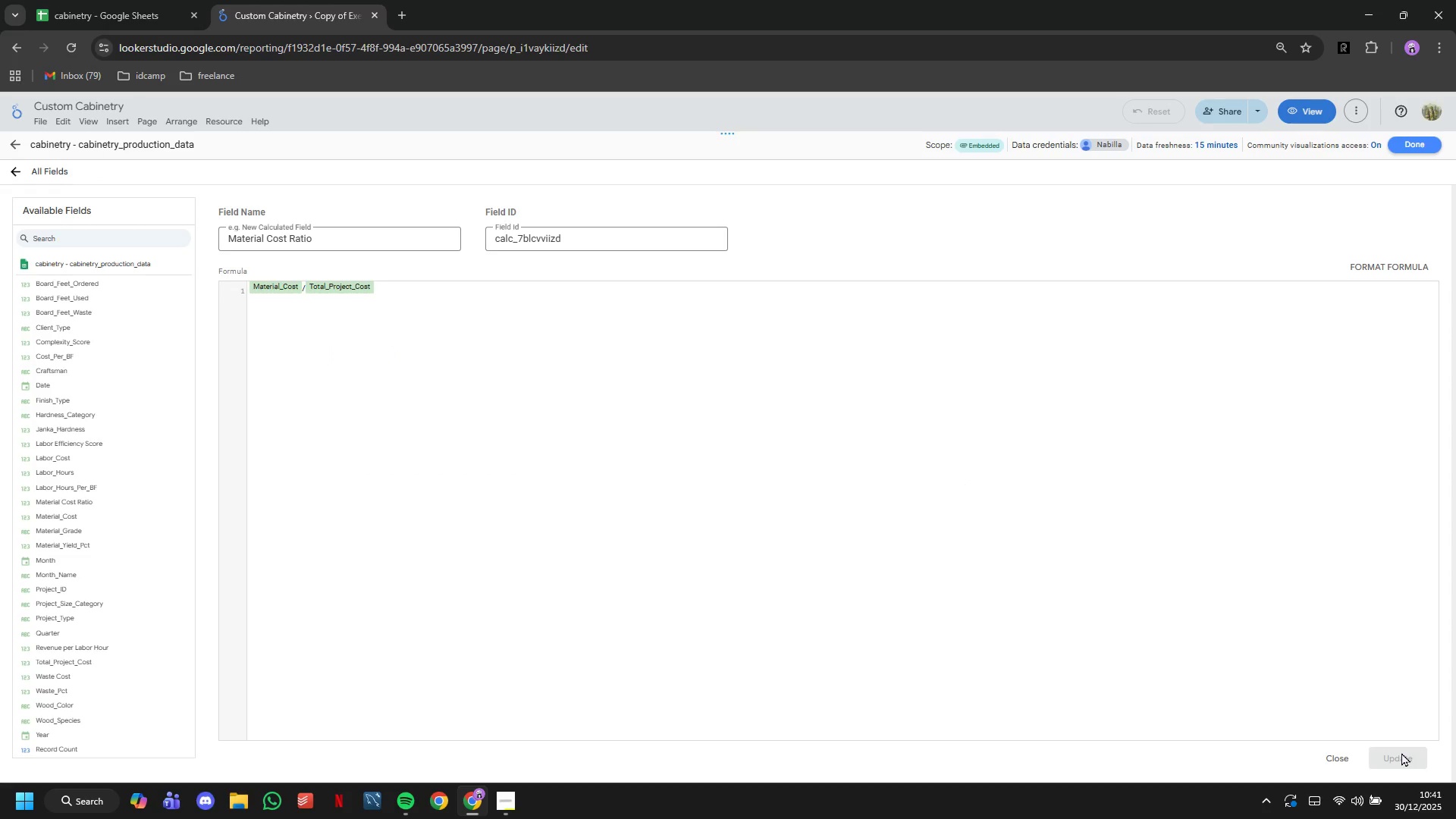 
left_click([30, 165])
 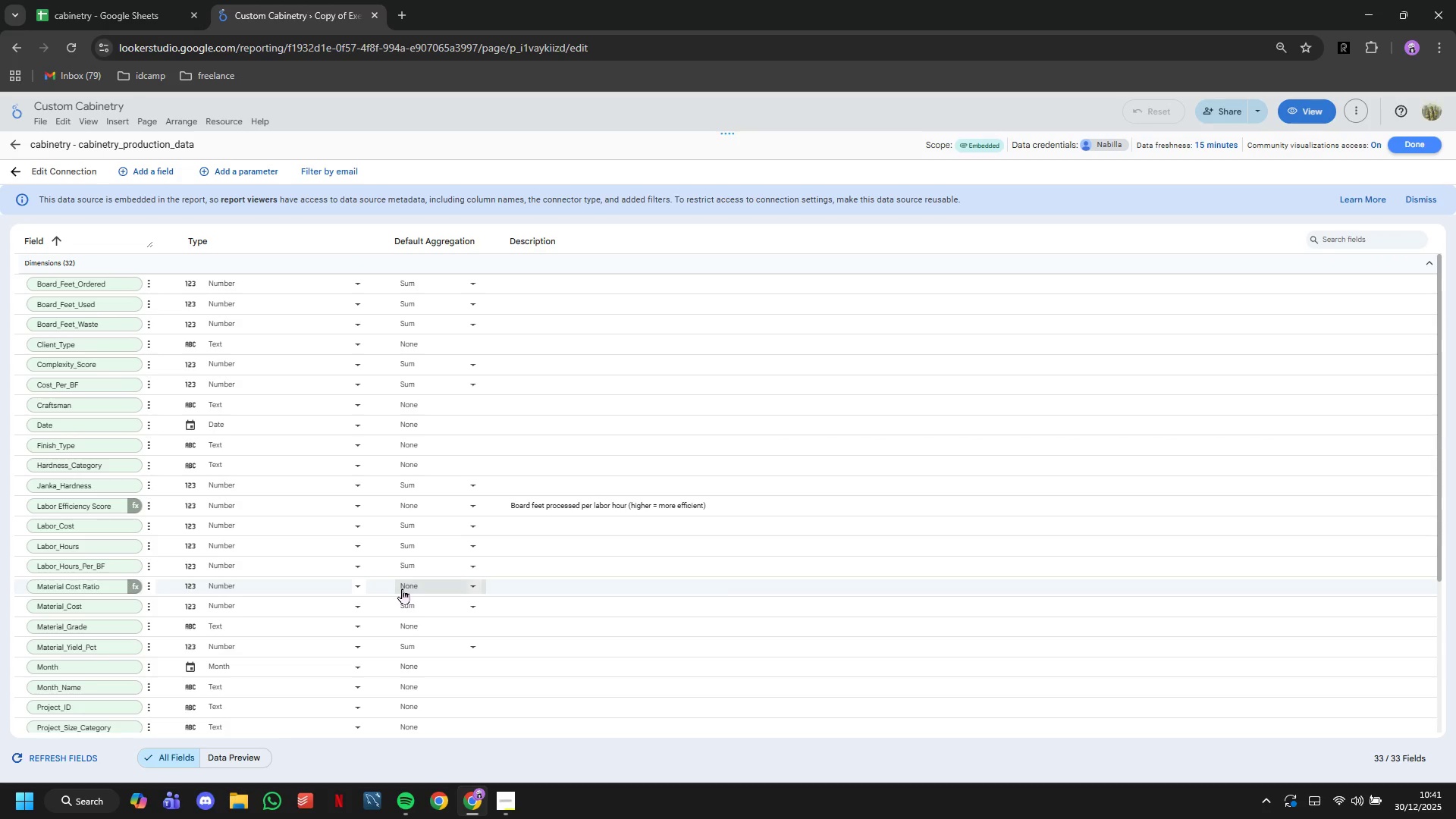 
scroll: coordinate [402, 585], scroll_direction: down, amount: 4.0
 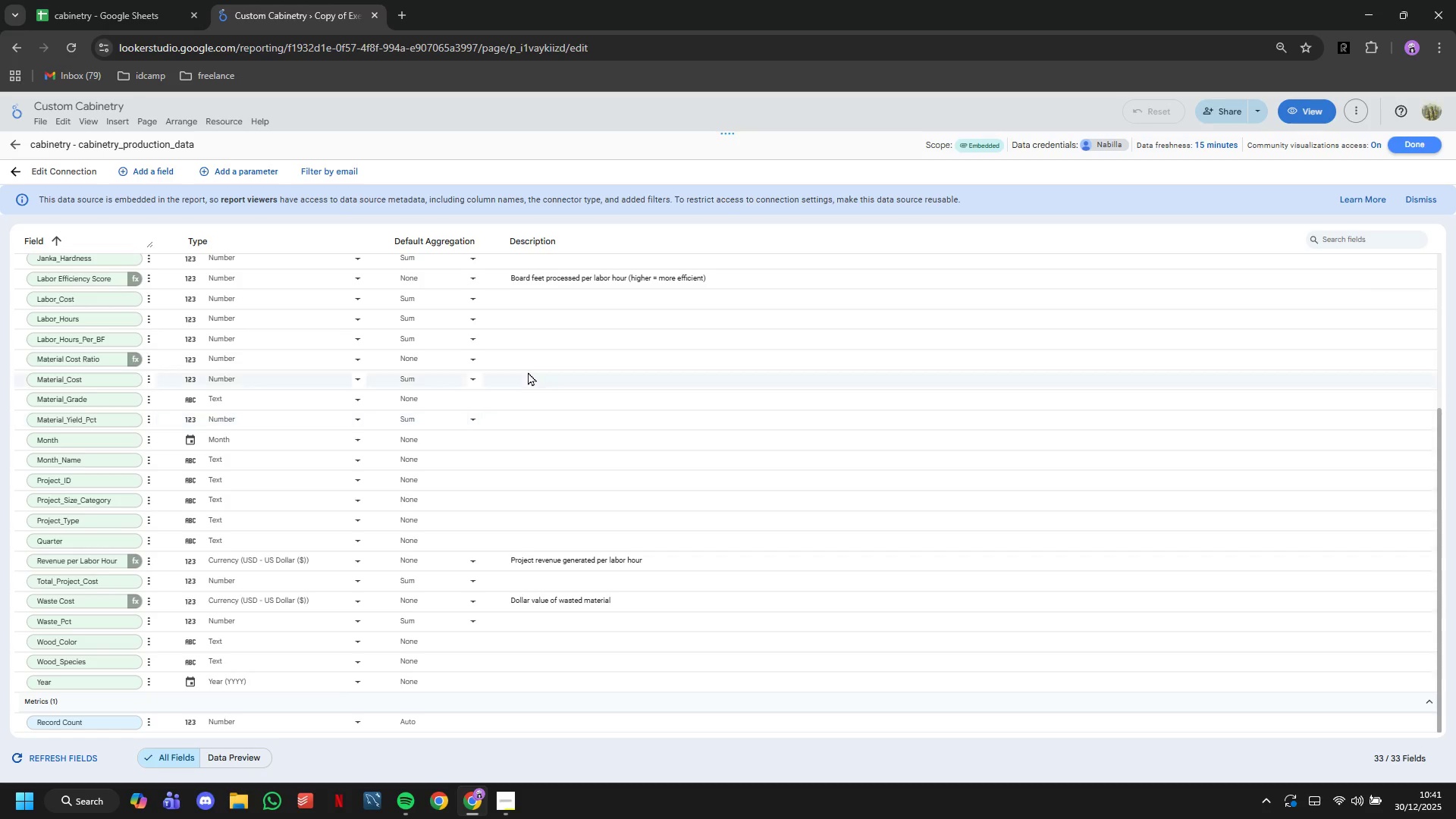 
left_click([529, 362])
 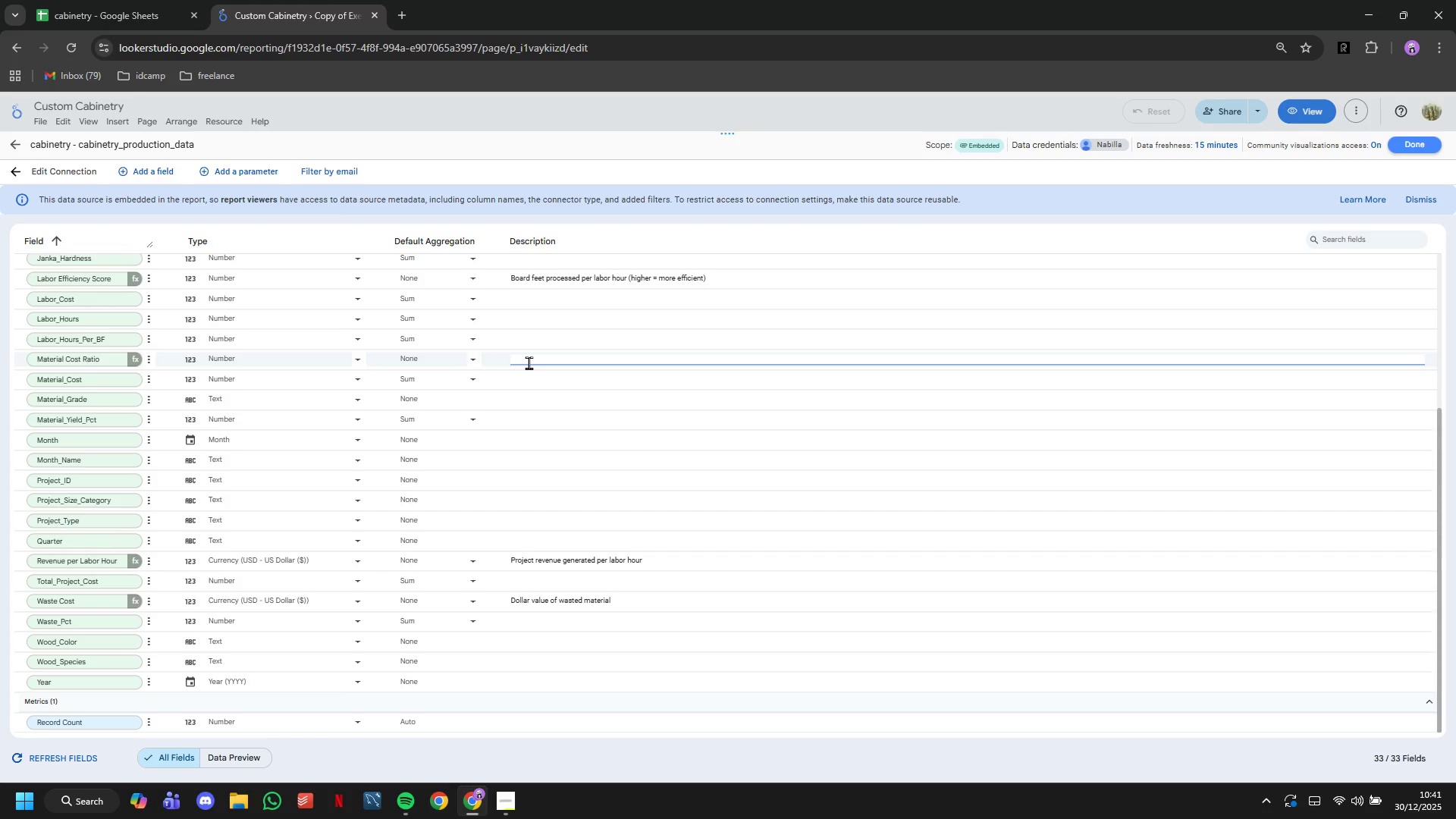 
type(Perceb)
key(Backspace)
 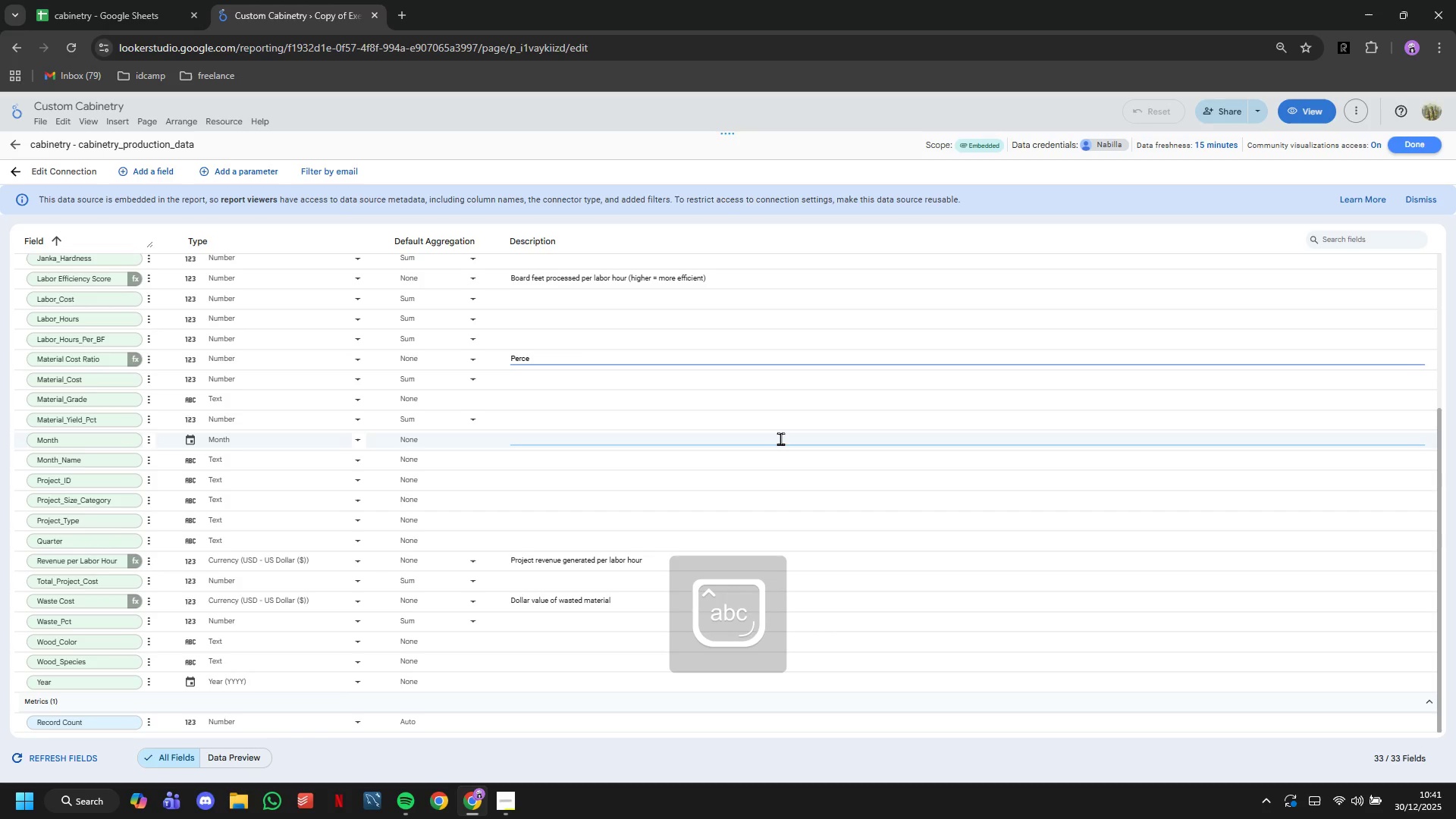 
type(ntage of total cost ffrom )
key(Backspace)
key(Backspace)
key(Backspace)
key(Backspace)
key(Backspace)
type(rom materials)
 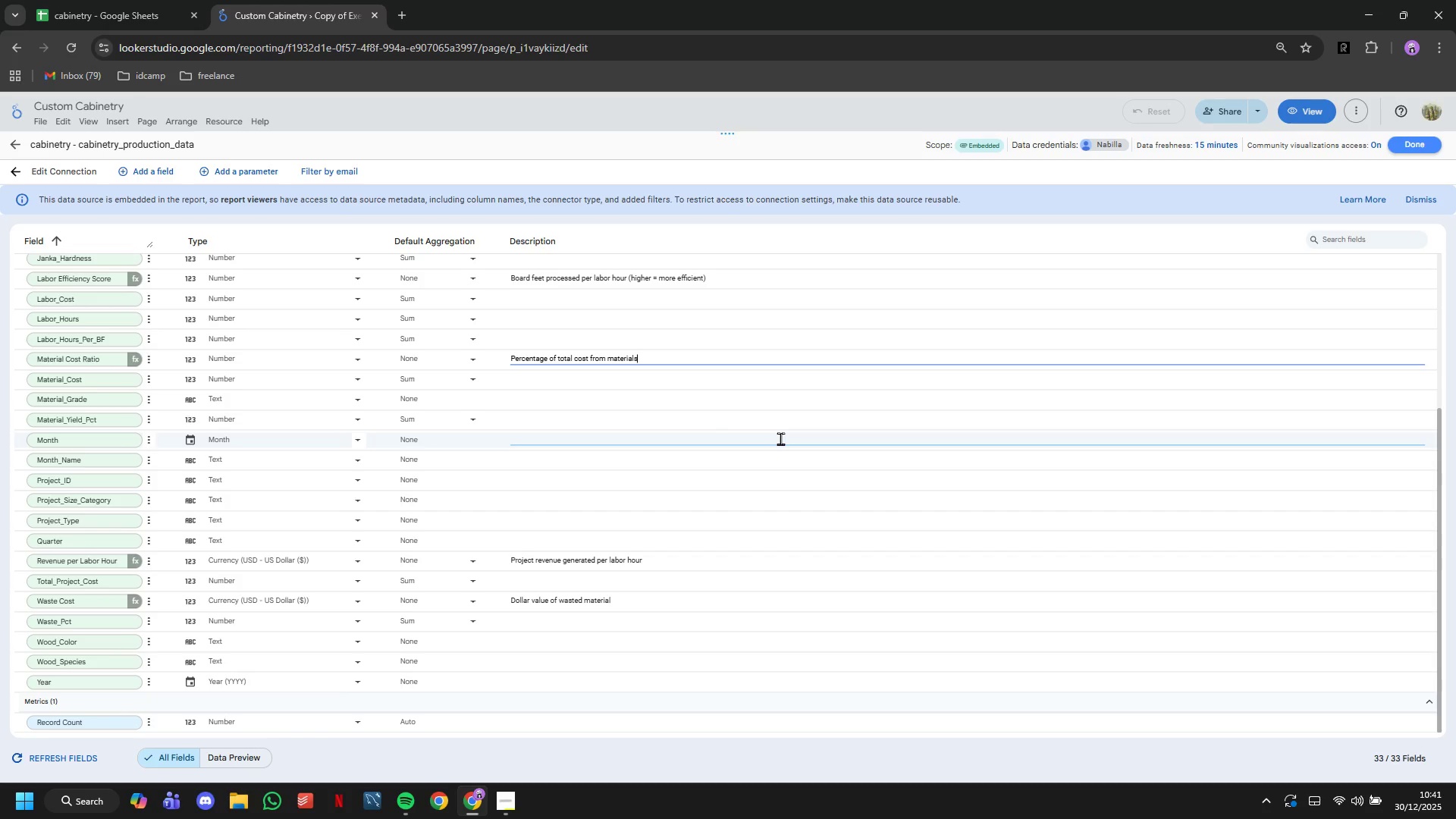 
key(Enter)
 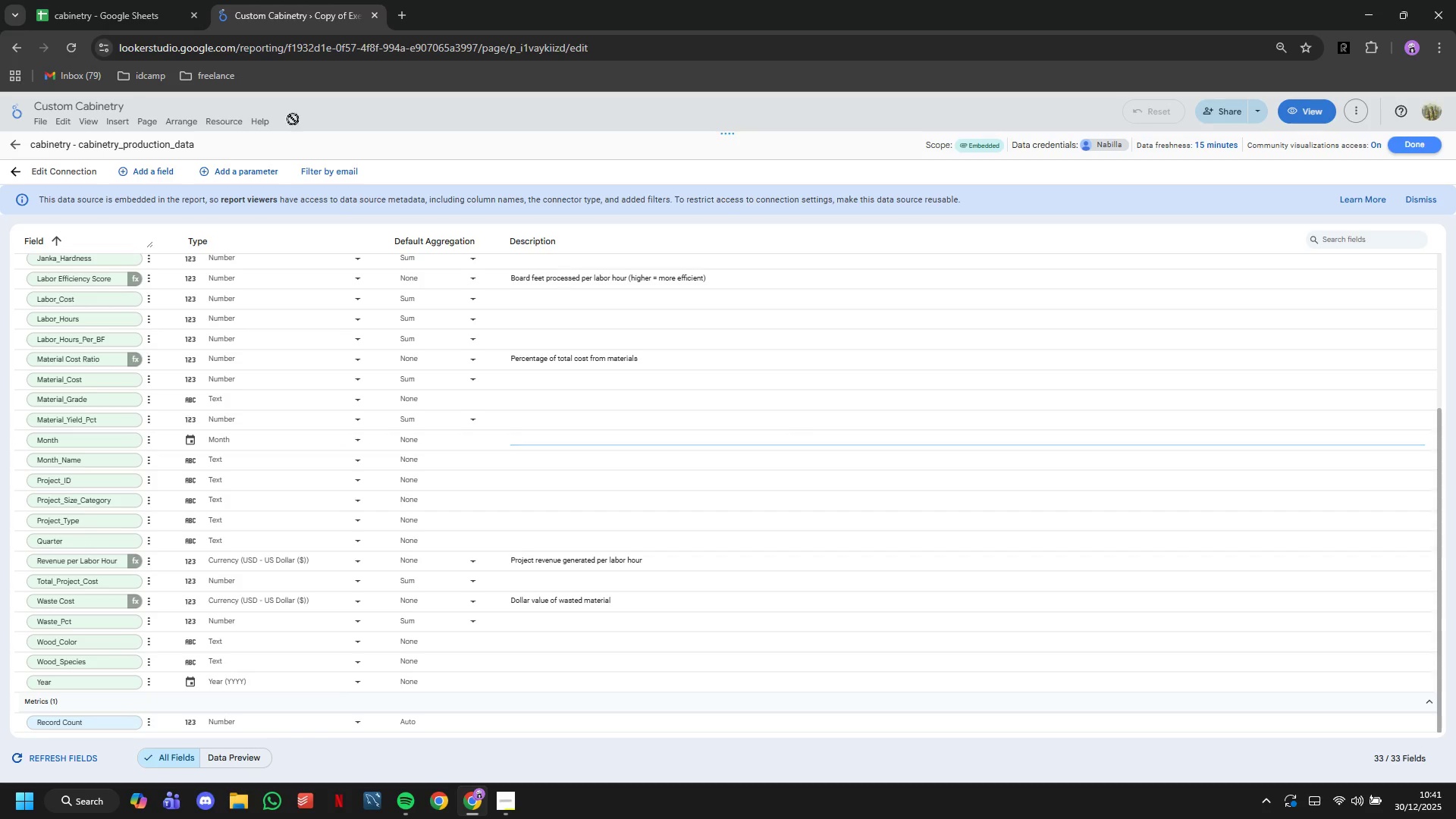 
left_click([140, 177])
 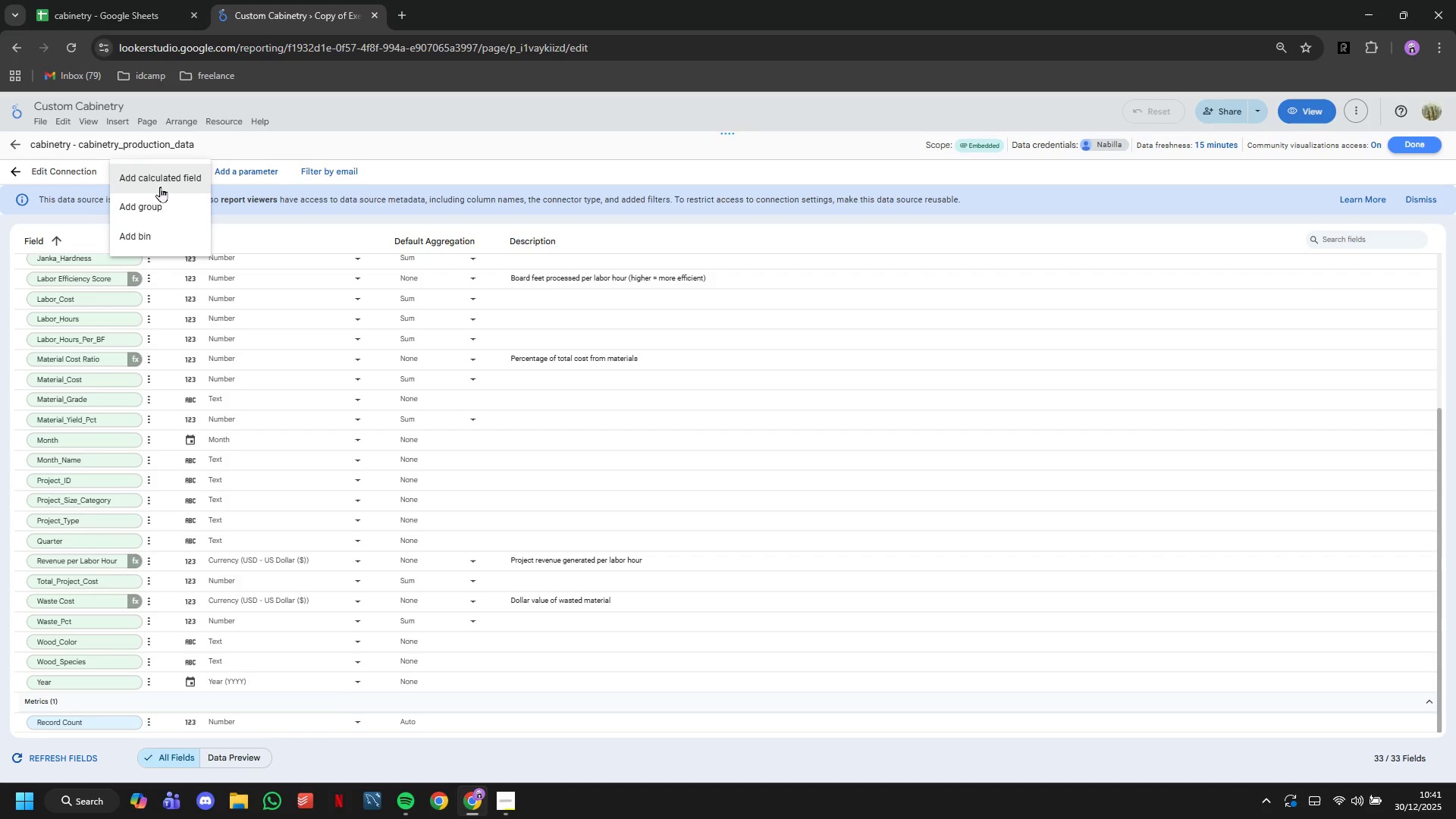 
left_click([161, 187])
 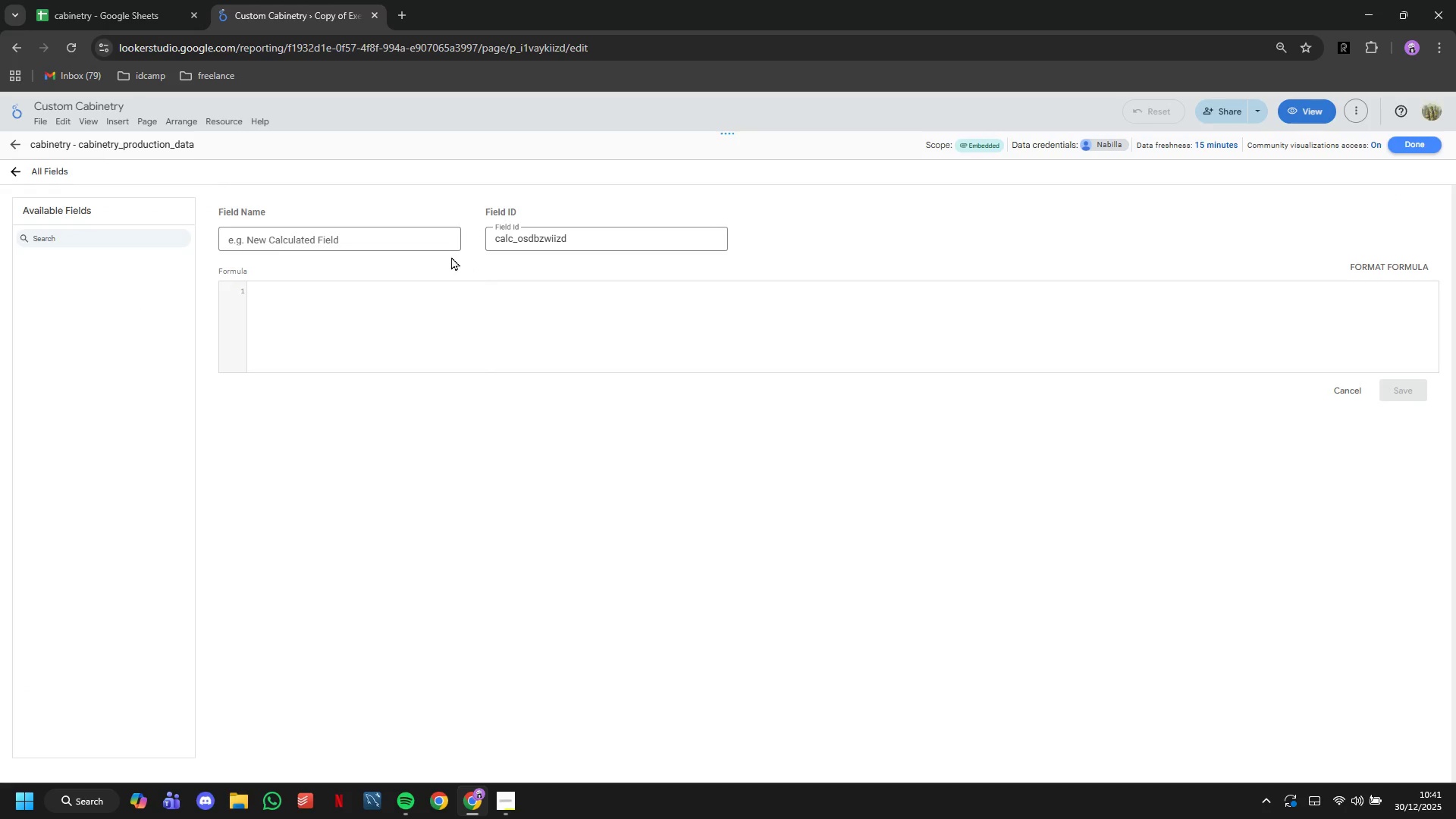 
left_click([435, 247])
 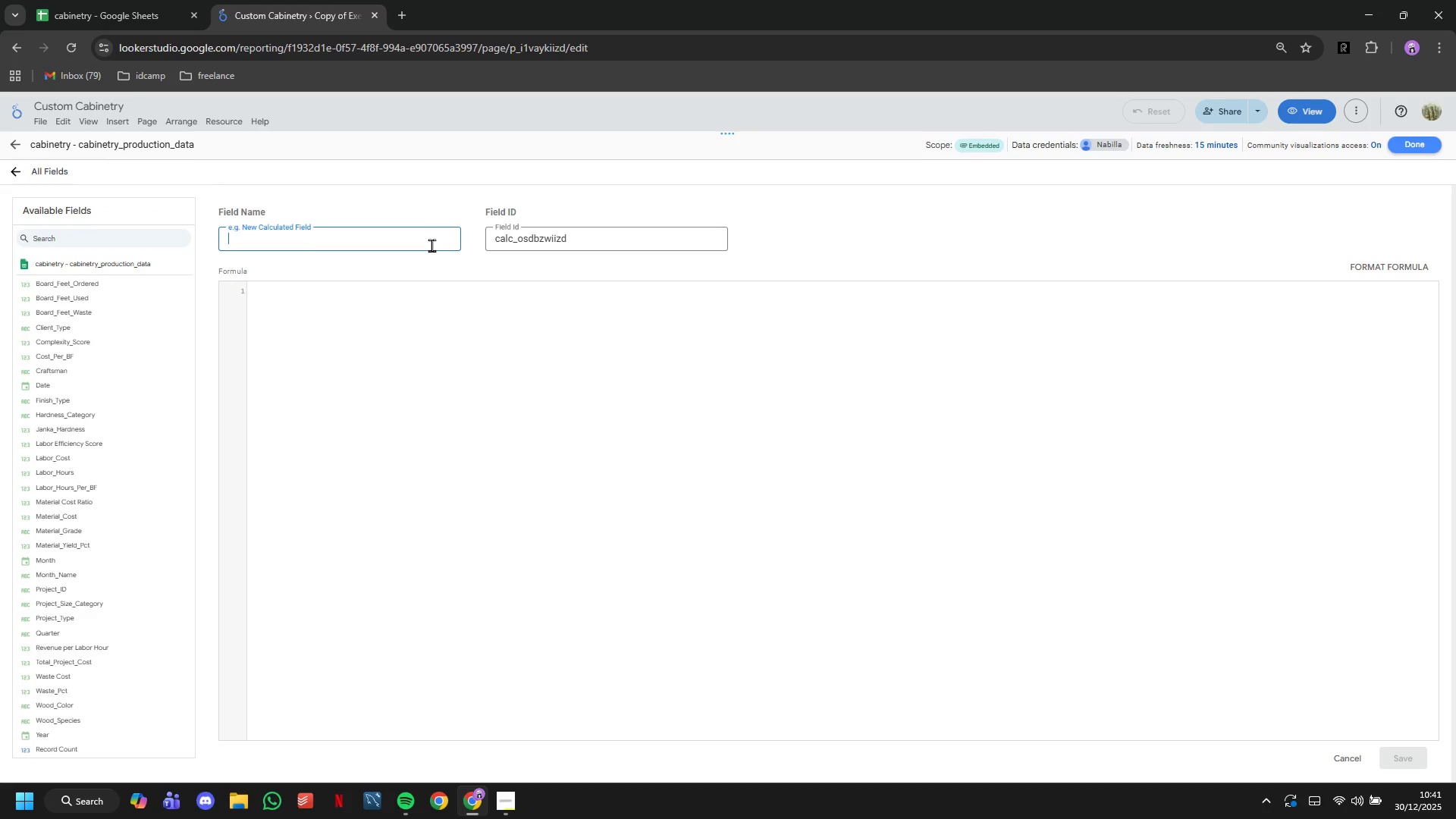 
type(Hardness Effiency Rtio)
key(Backspace)
key(Backspace)
key(Backspace)
key(Backspace)
key(Backspace)
key(Backspace)
key(Backspace)
key(Backspace)
key(Backspace)
key(Backspace)
type(e)
key(Backspace)
type(iciency Ratio)
 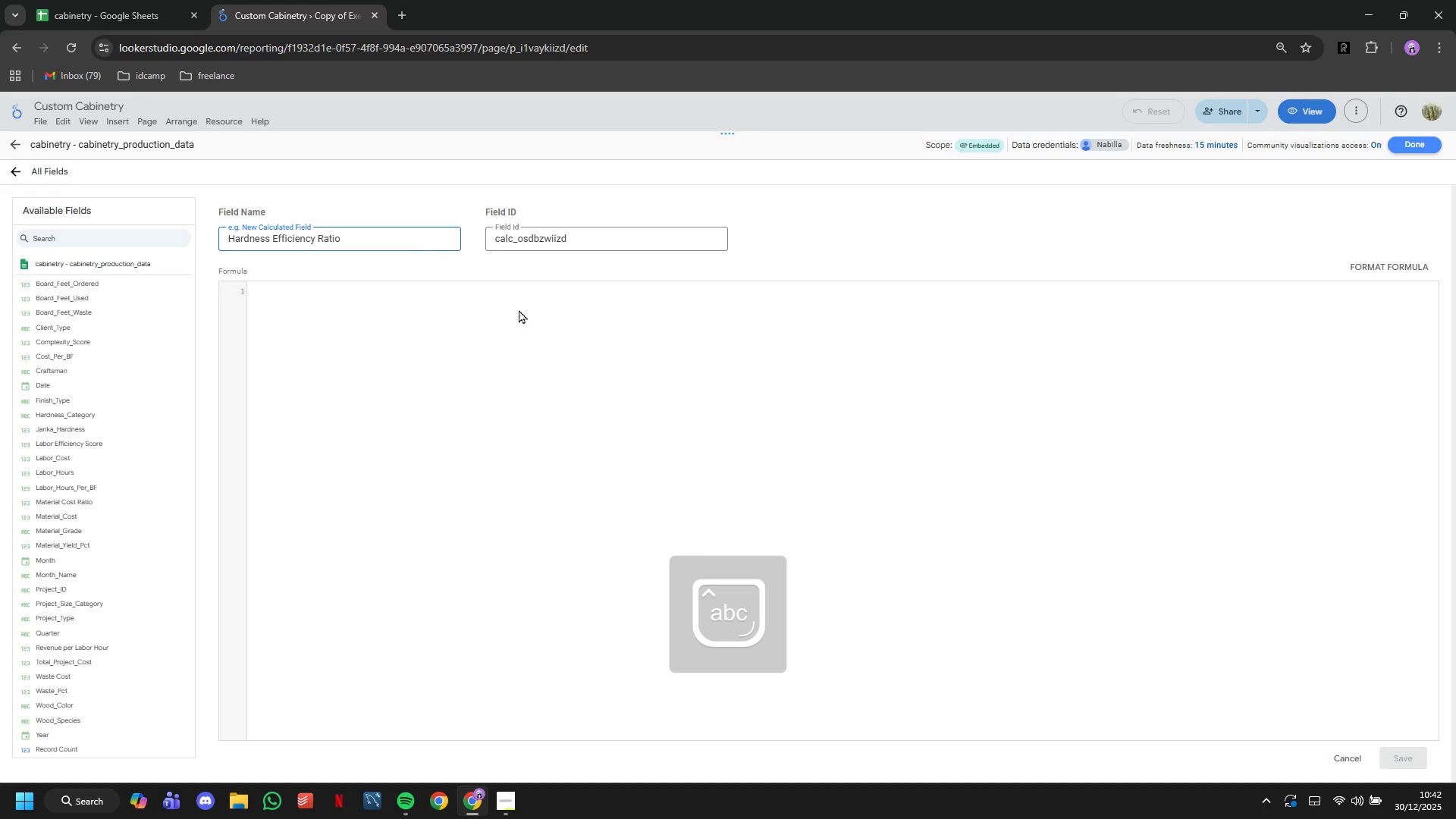 
left_click([532, 334])
 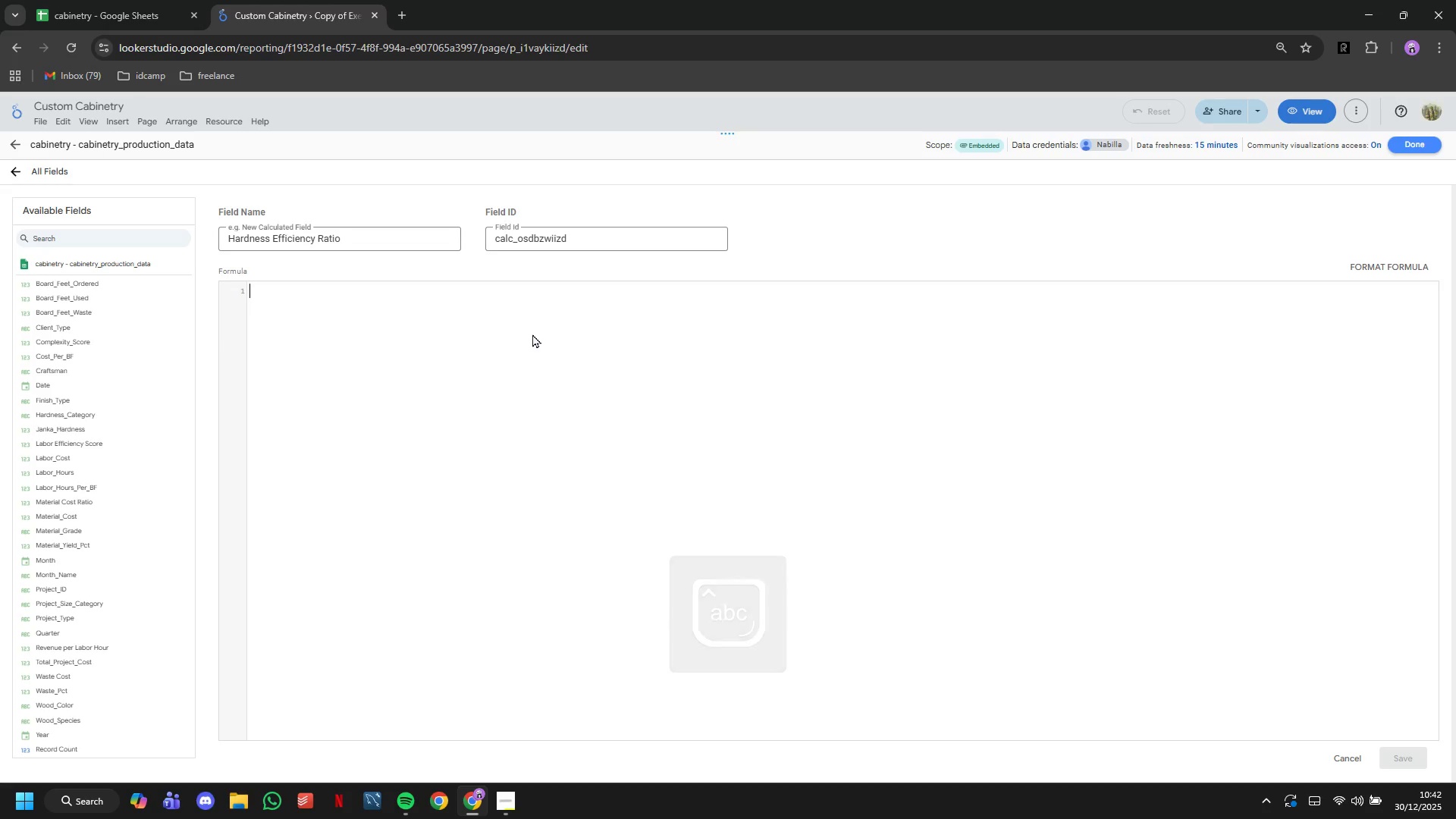 
type(CASE )
 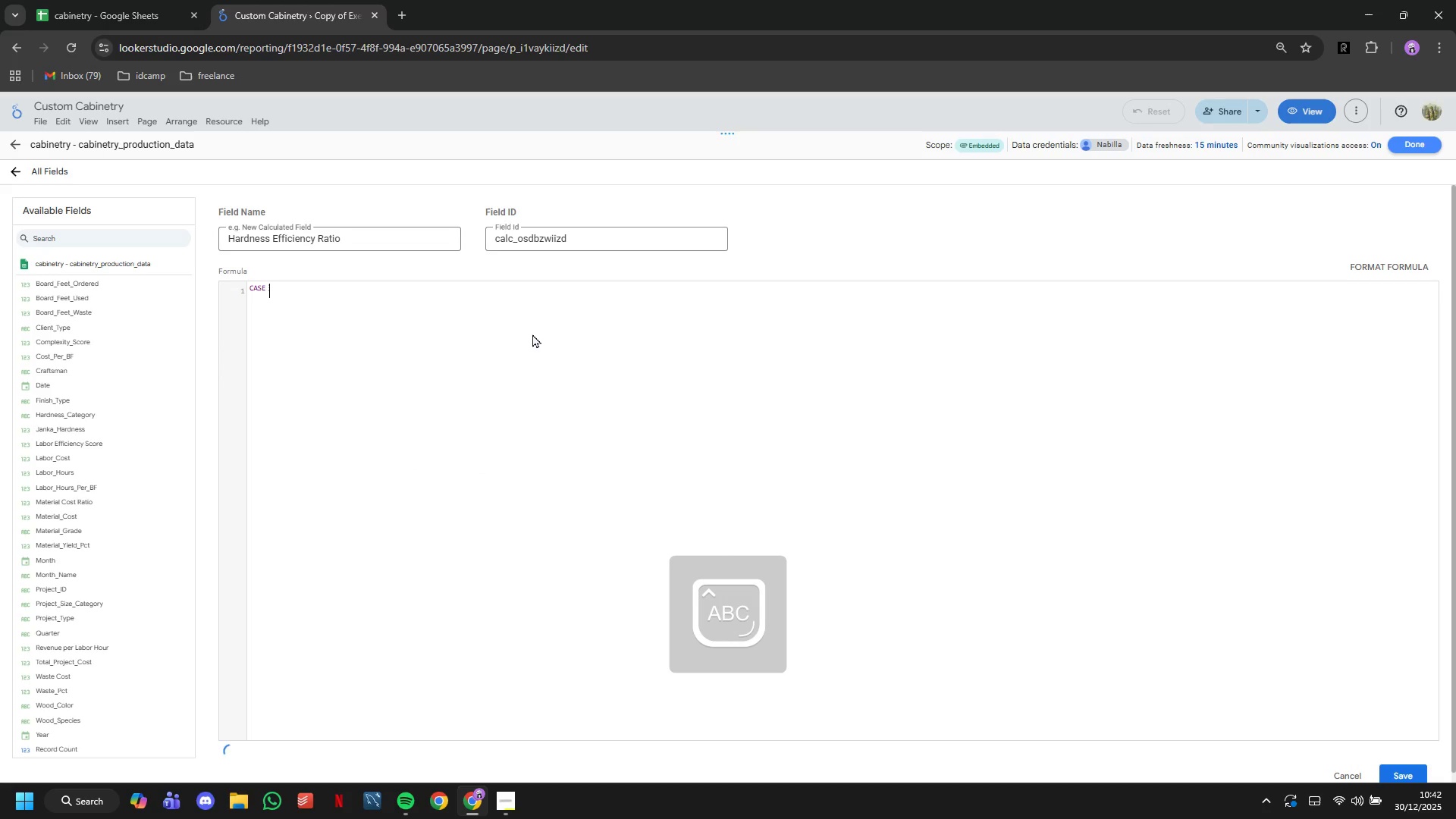 
key(Enter)
 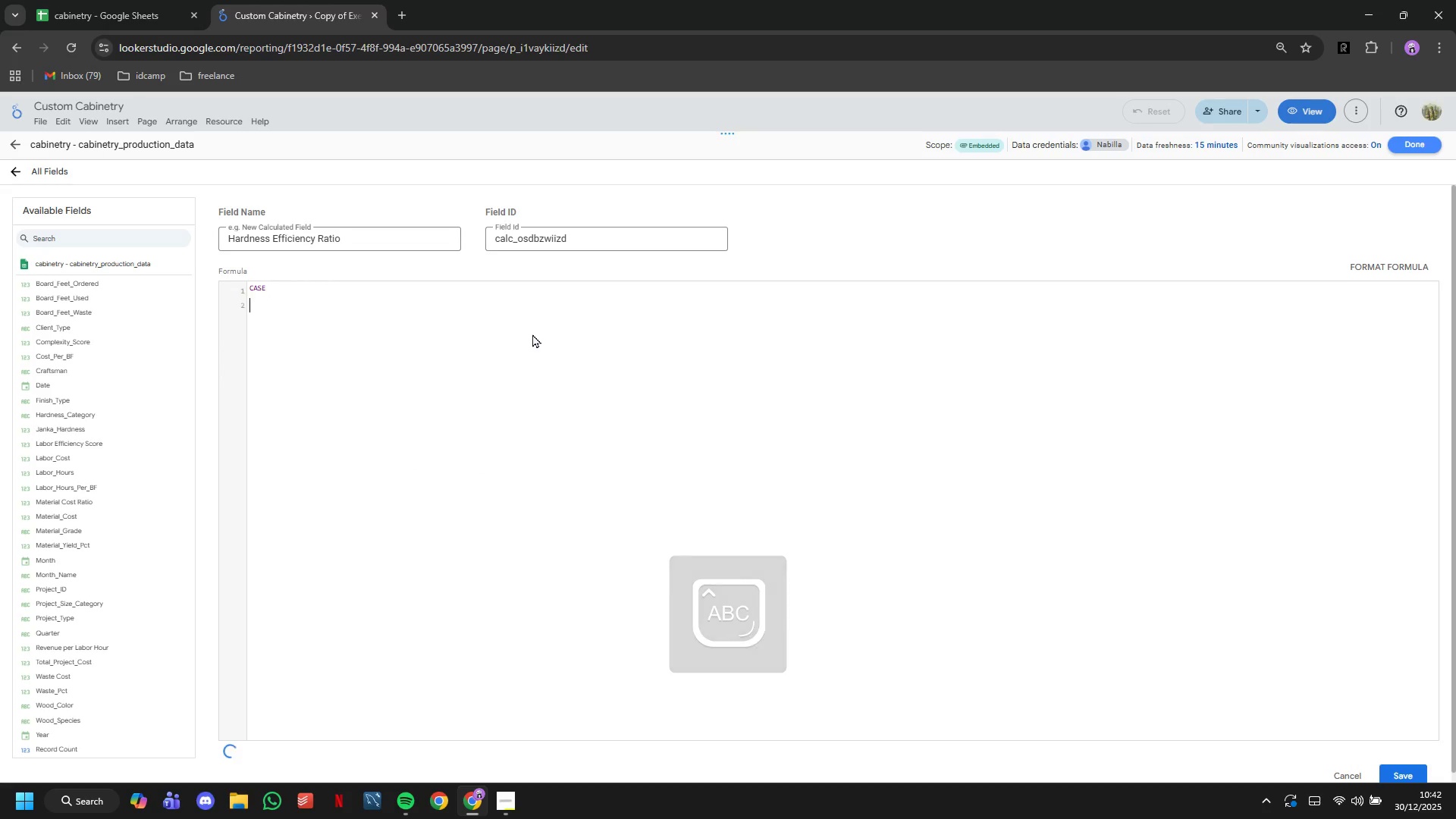 
type(WHEN)
 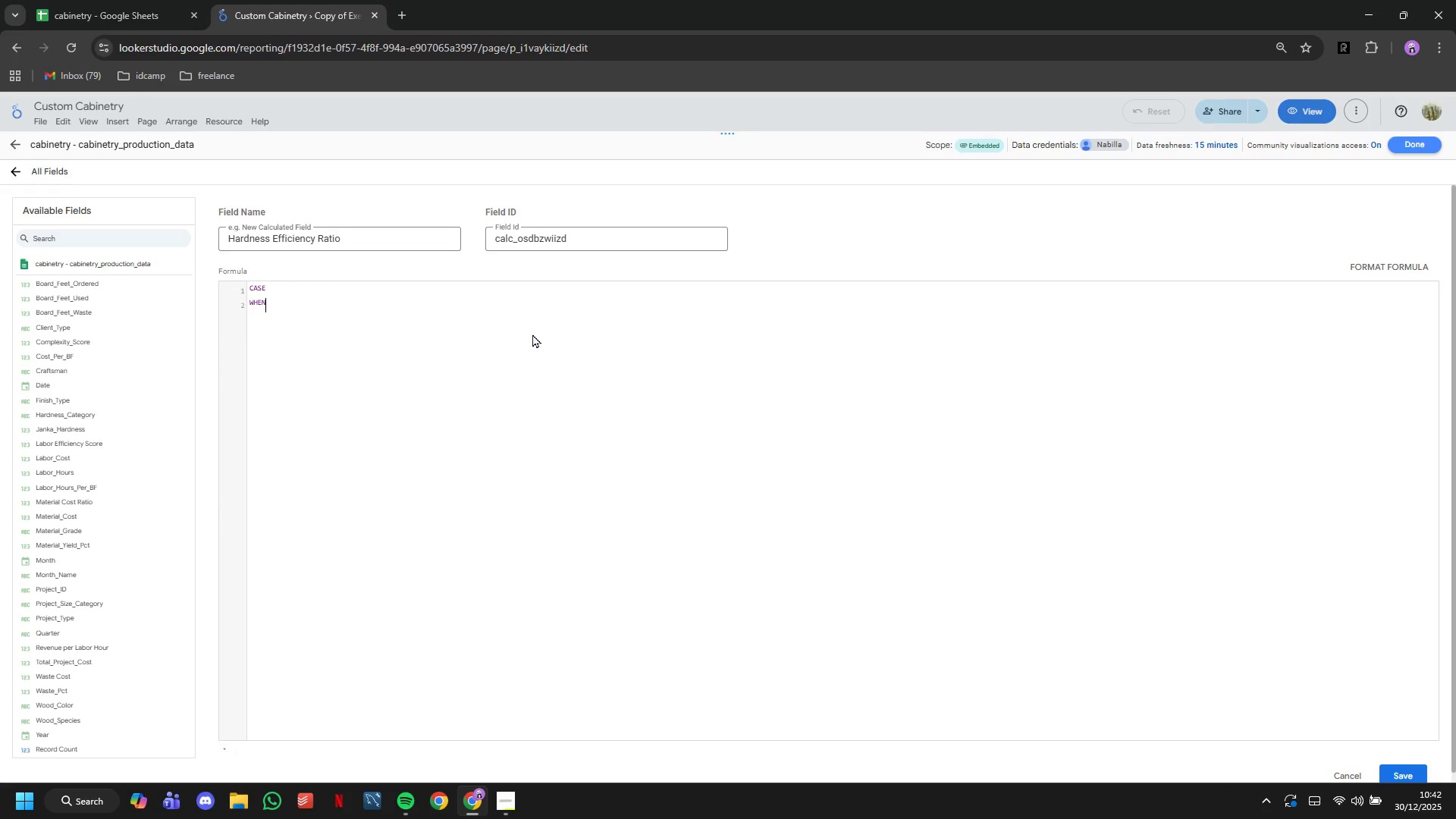 
key(Enter)
 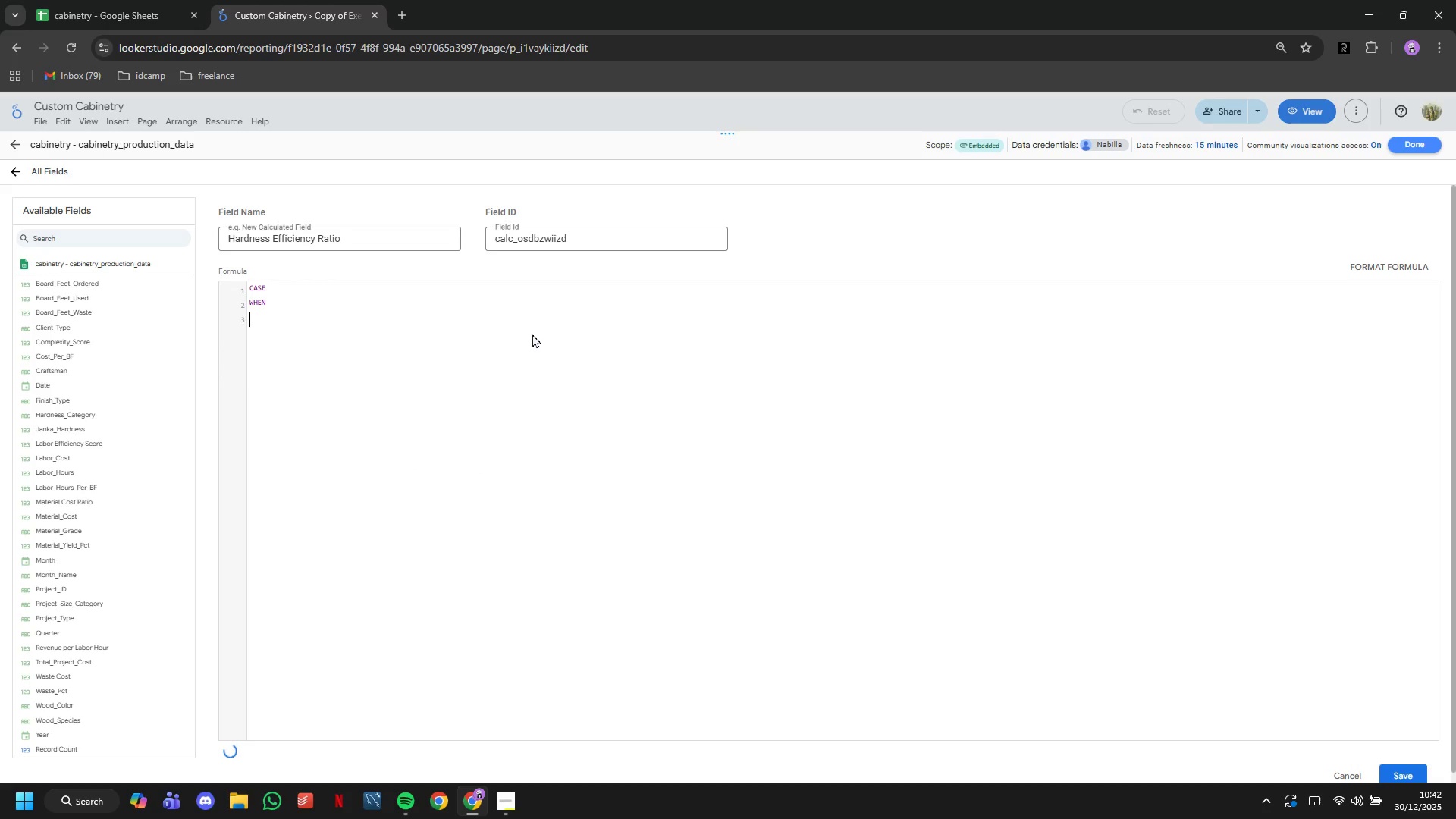 
type(END)
 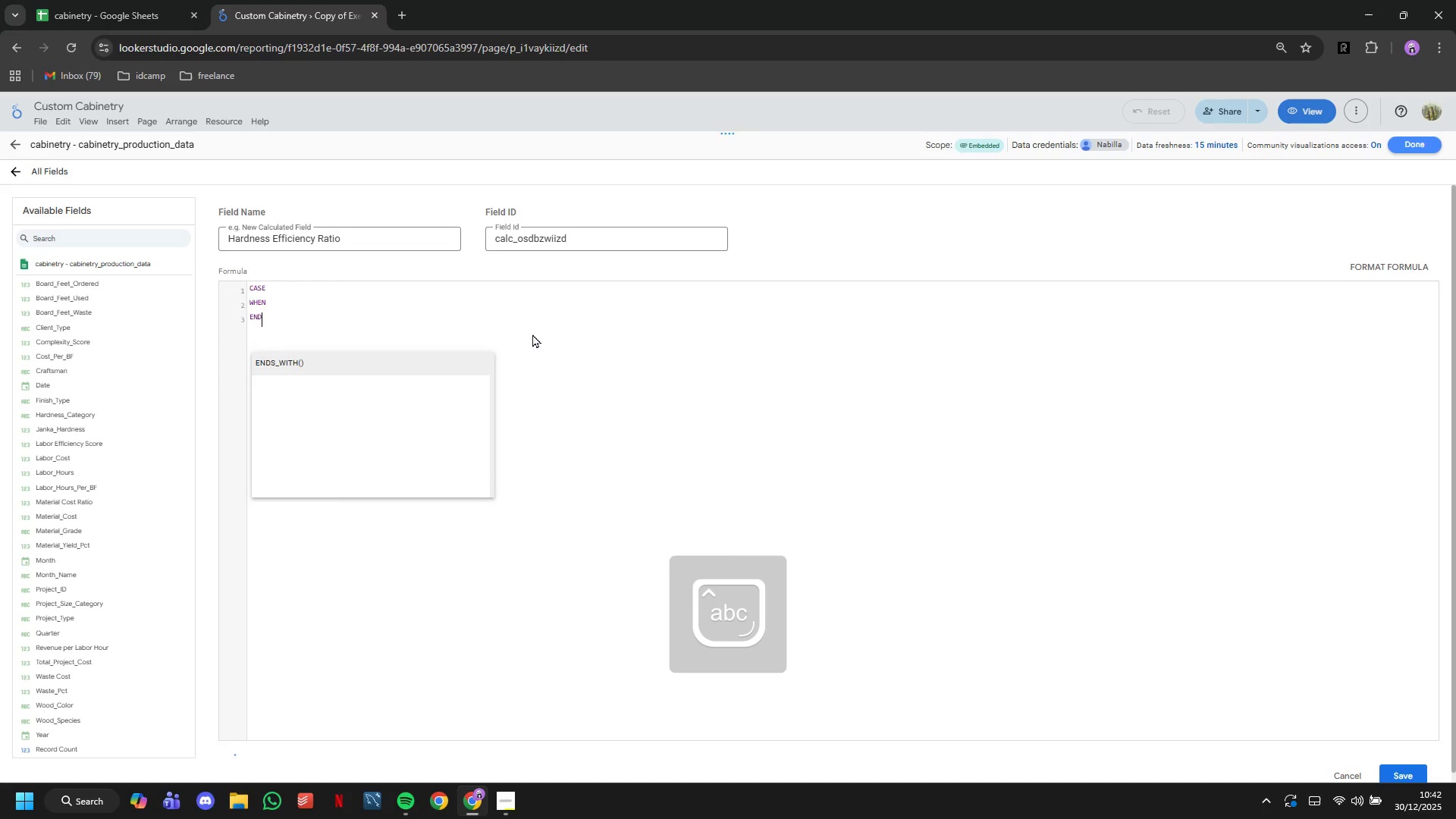 
key(ArrowDown)
 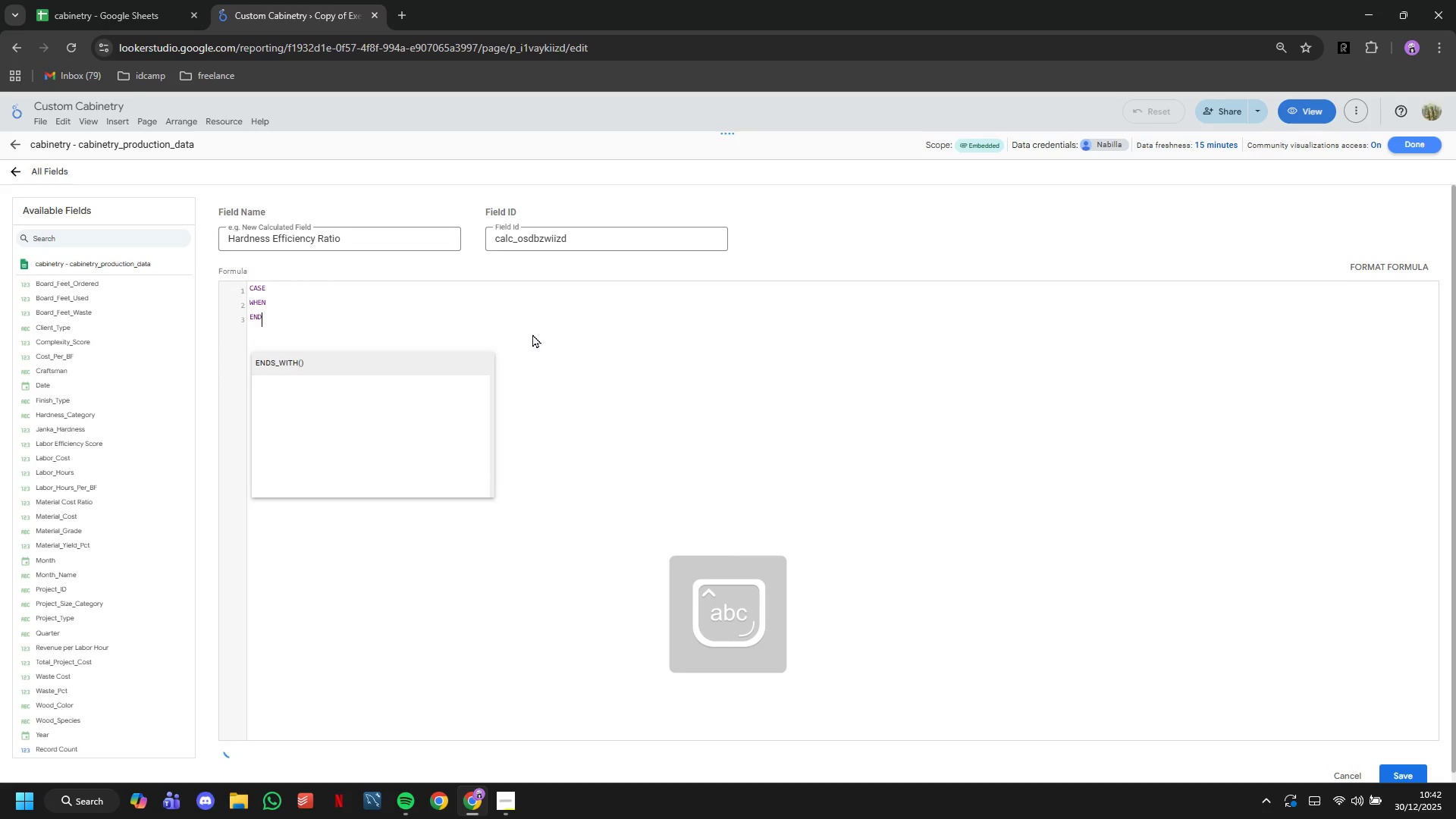 
key(ArrowUp)
 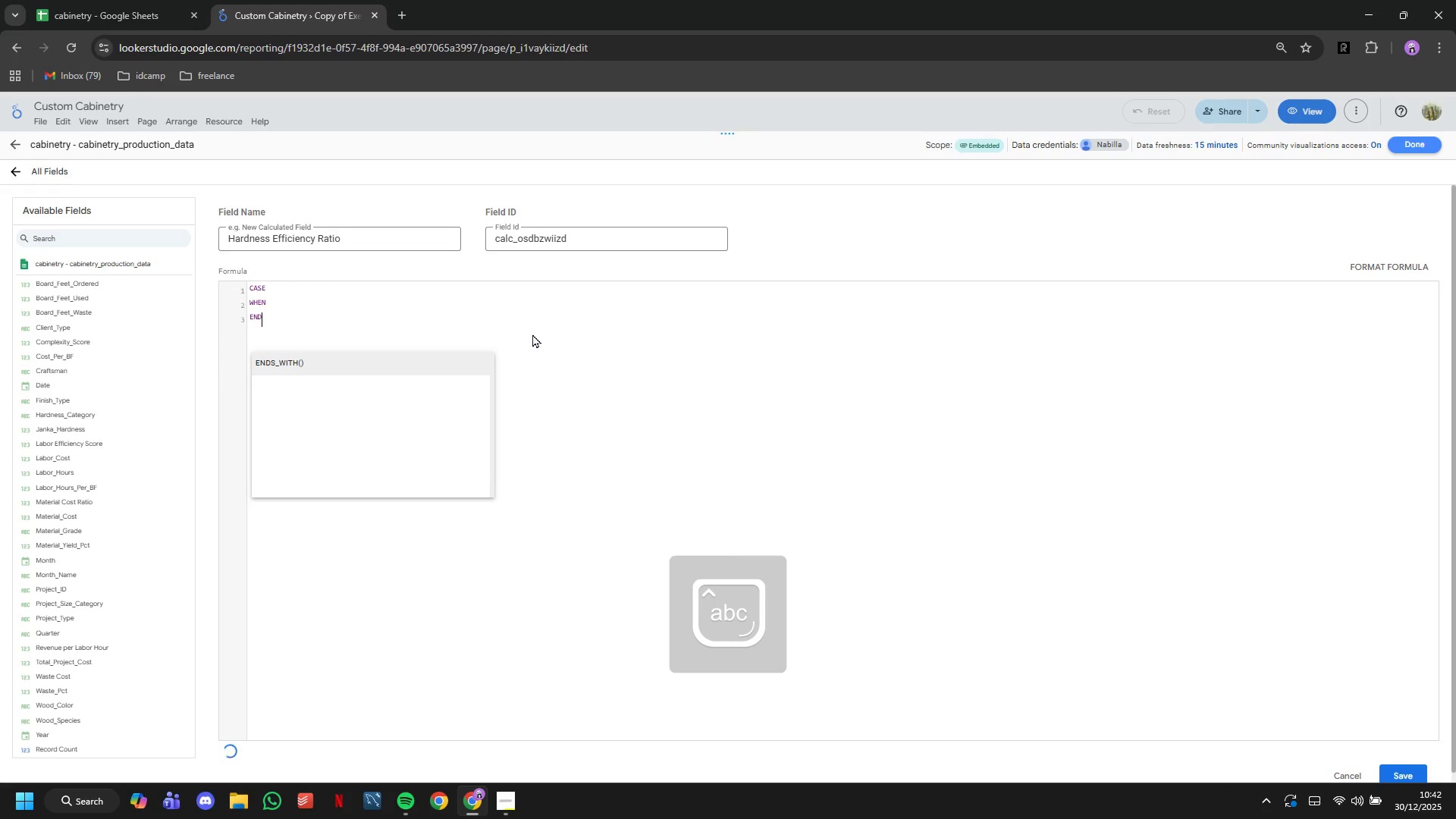 
key(ArrowUp)
 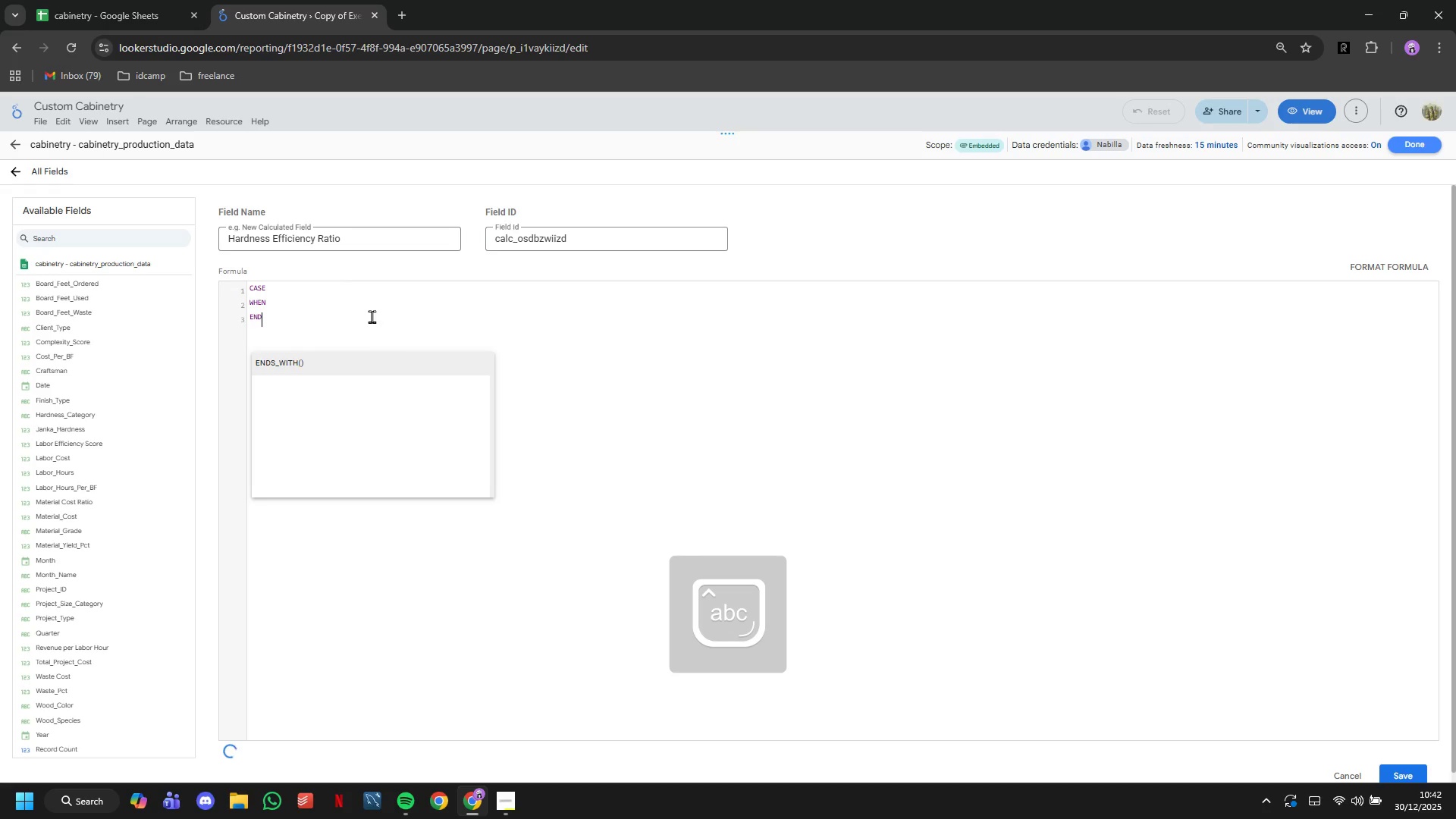 
left_click([366, 303])
 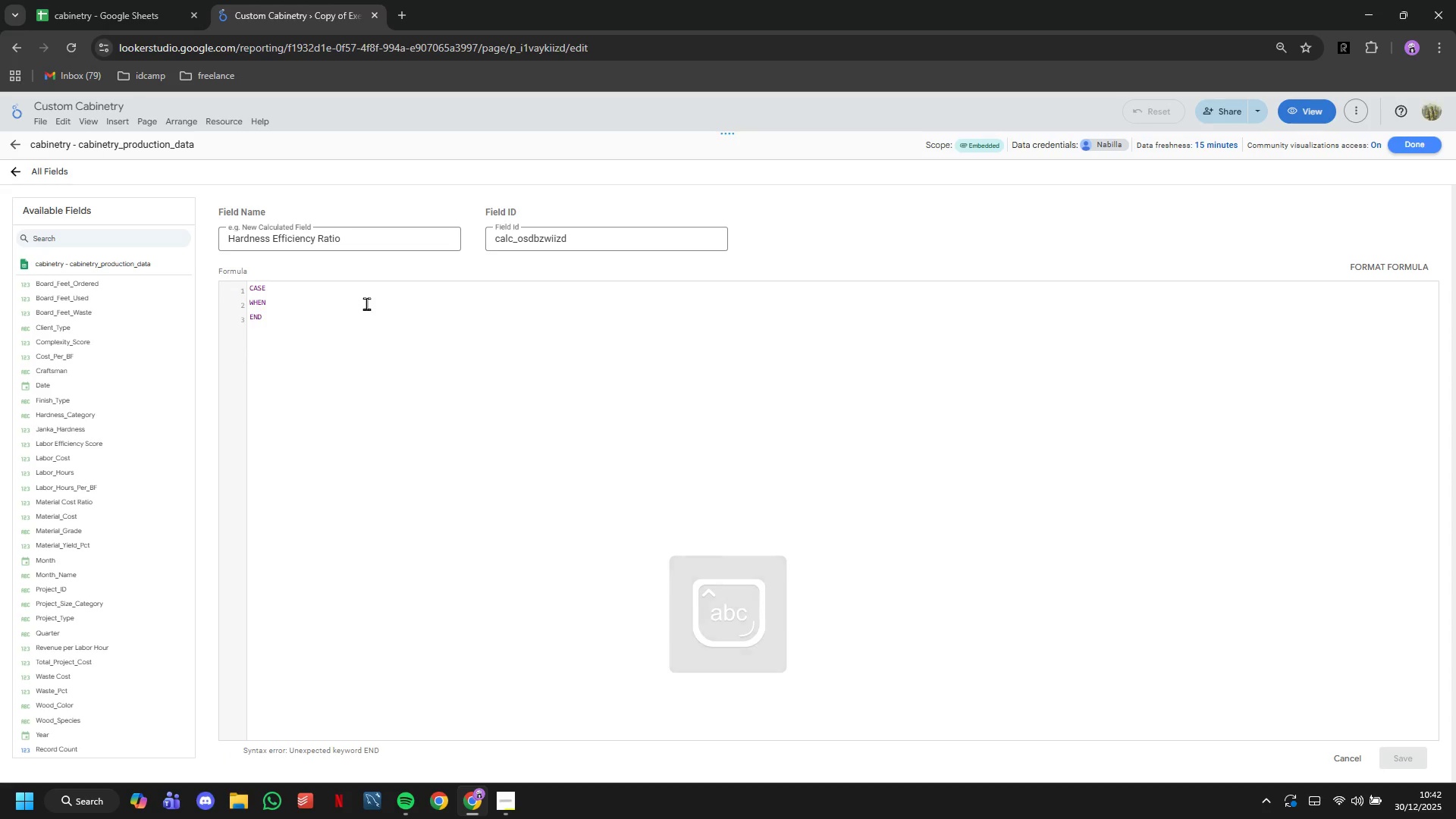 
type( janka)
 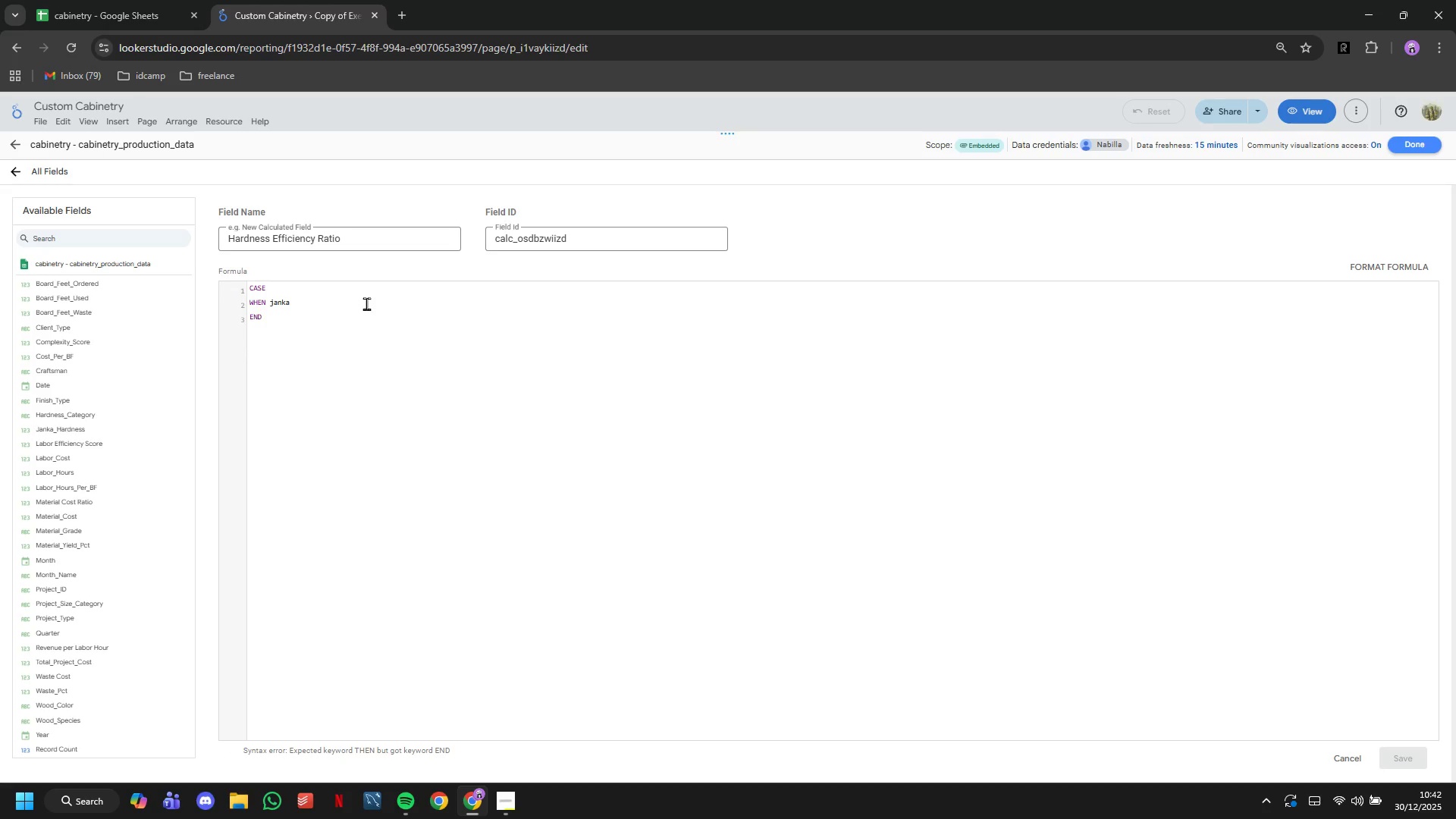 
wait(9.81)
 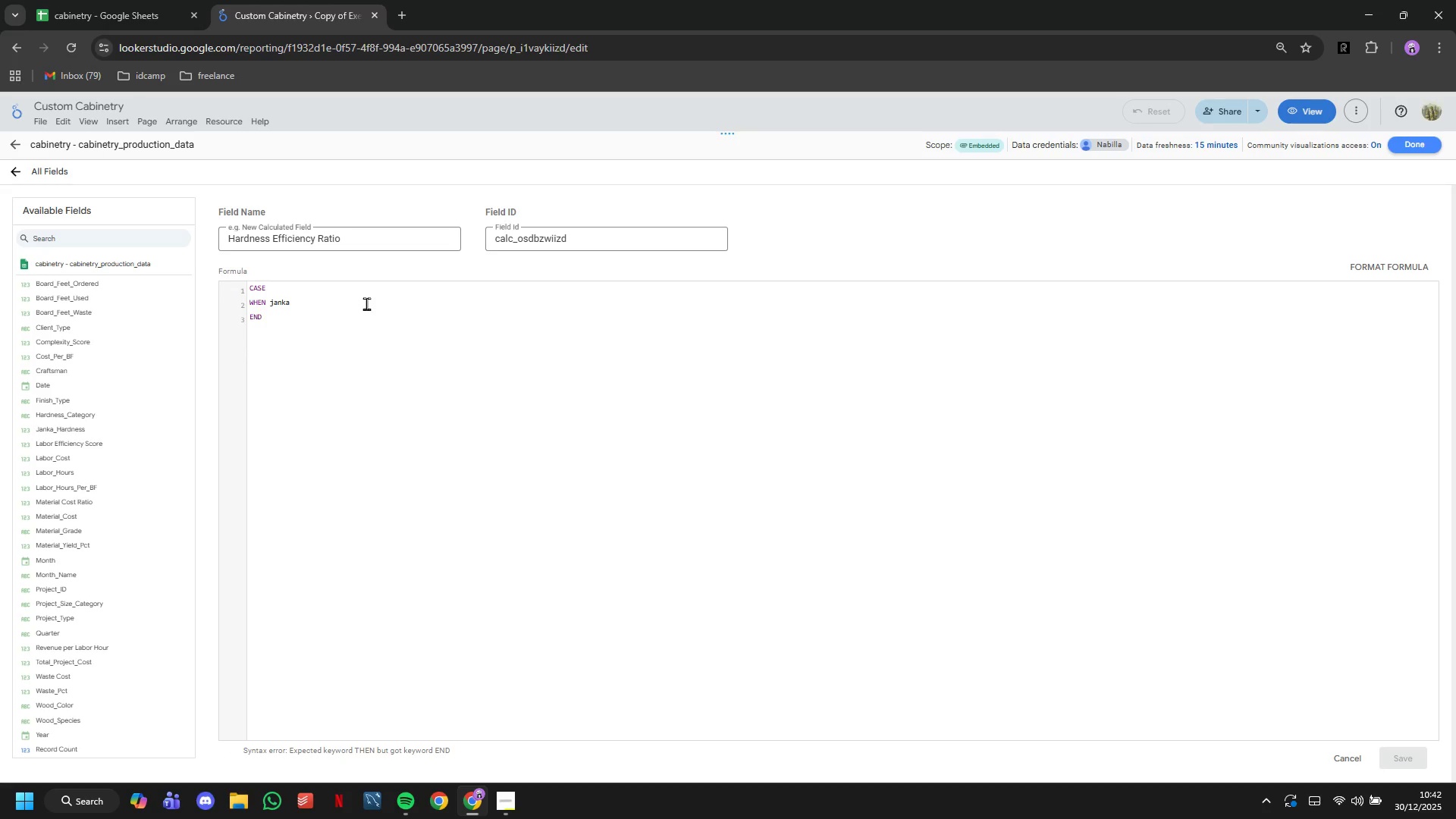 
left_click([127, 433])
 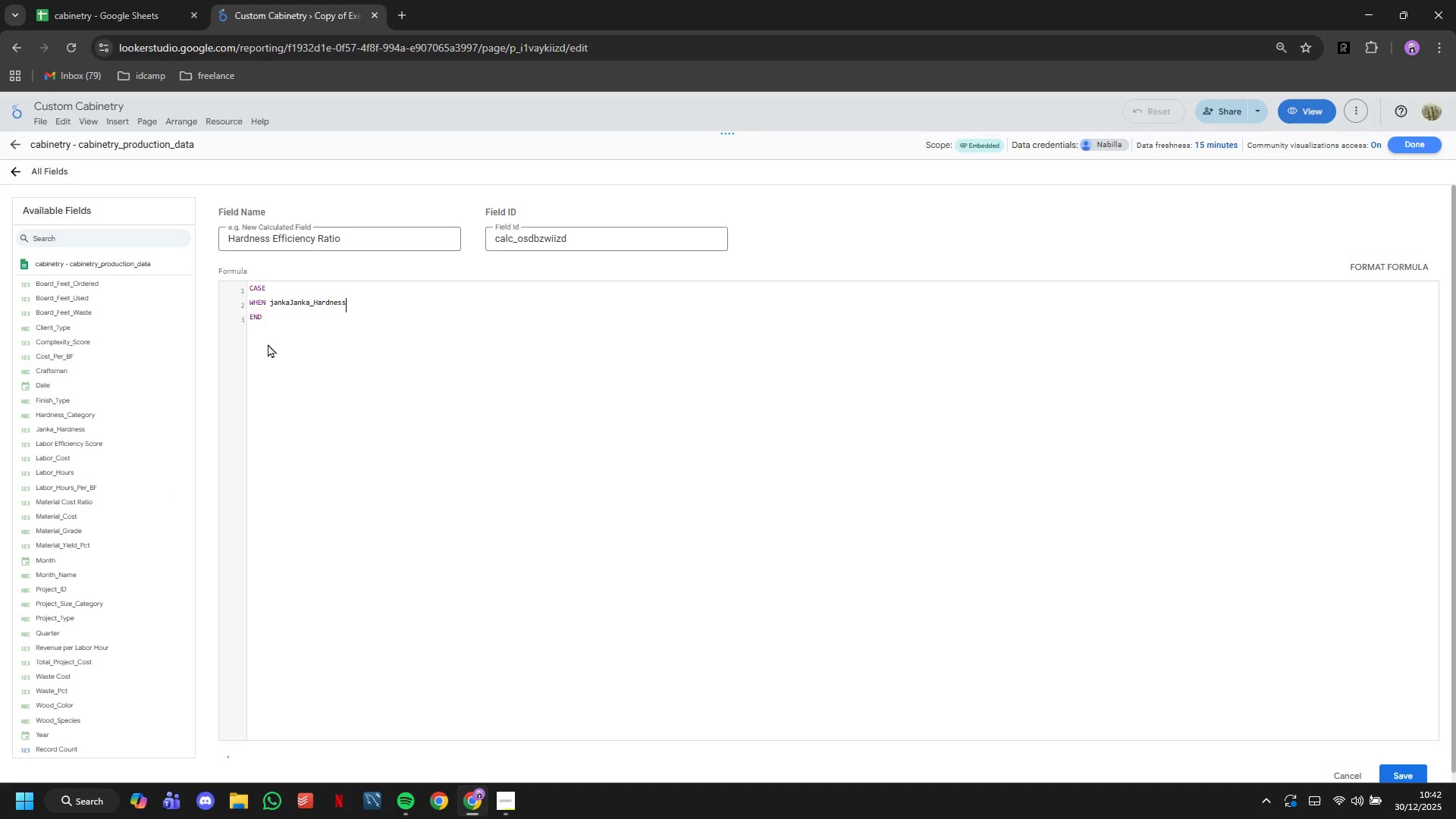 
hold_key(key=ArrowLeft, duration=0.8)
 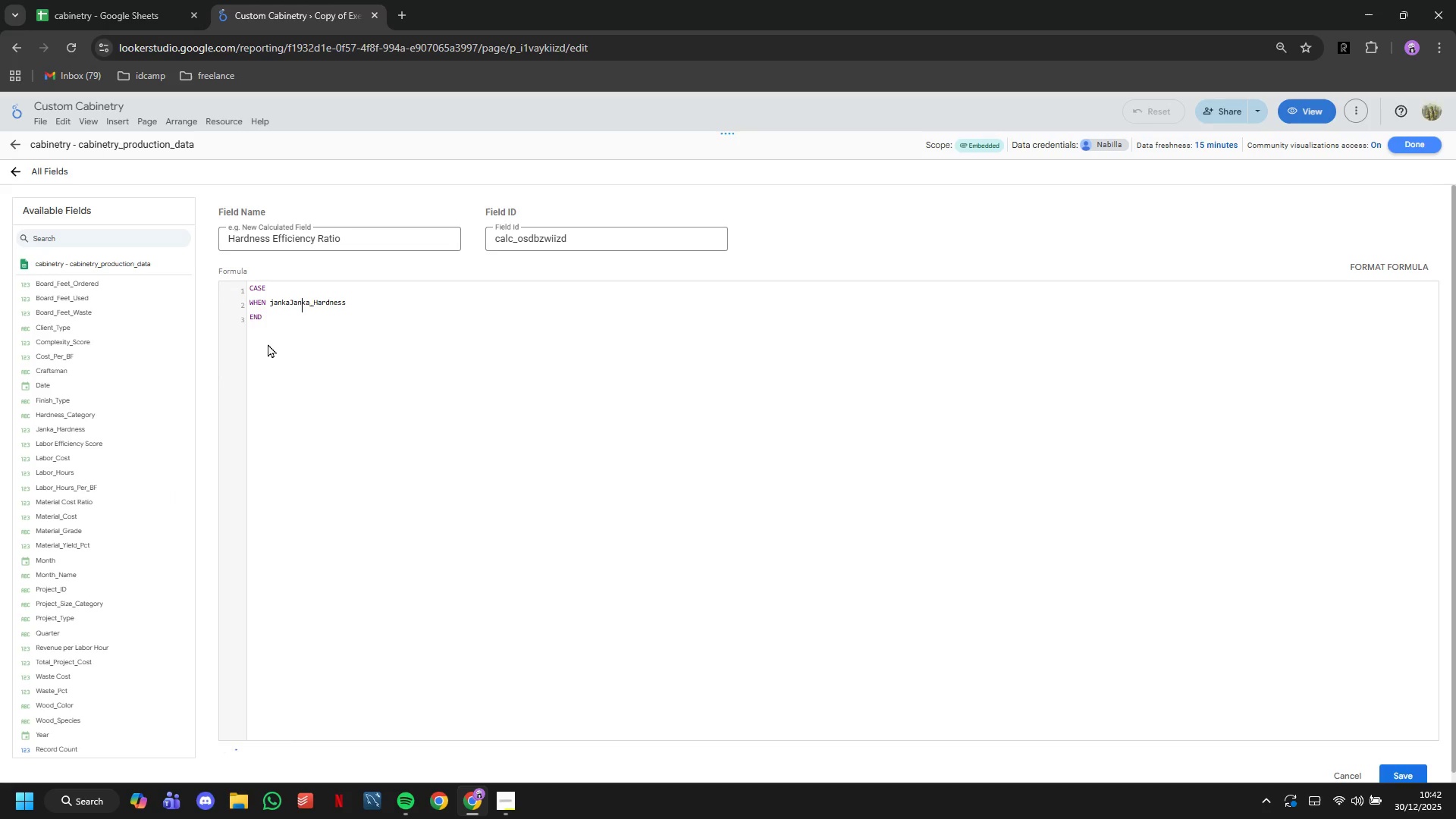 
key(ArrowLeft)
 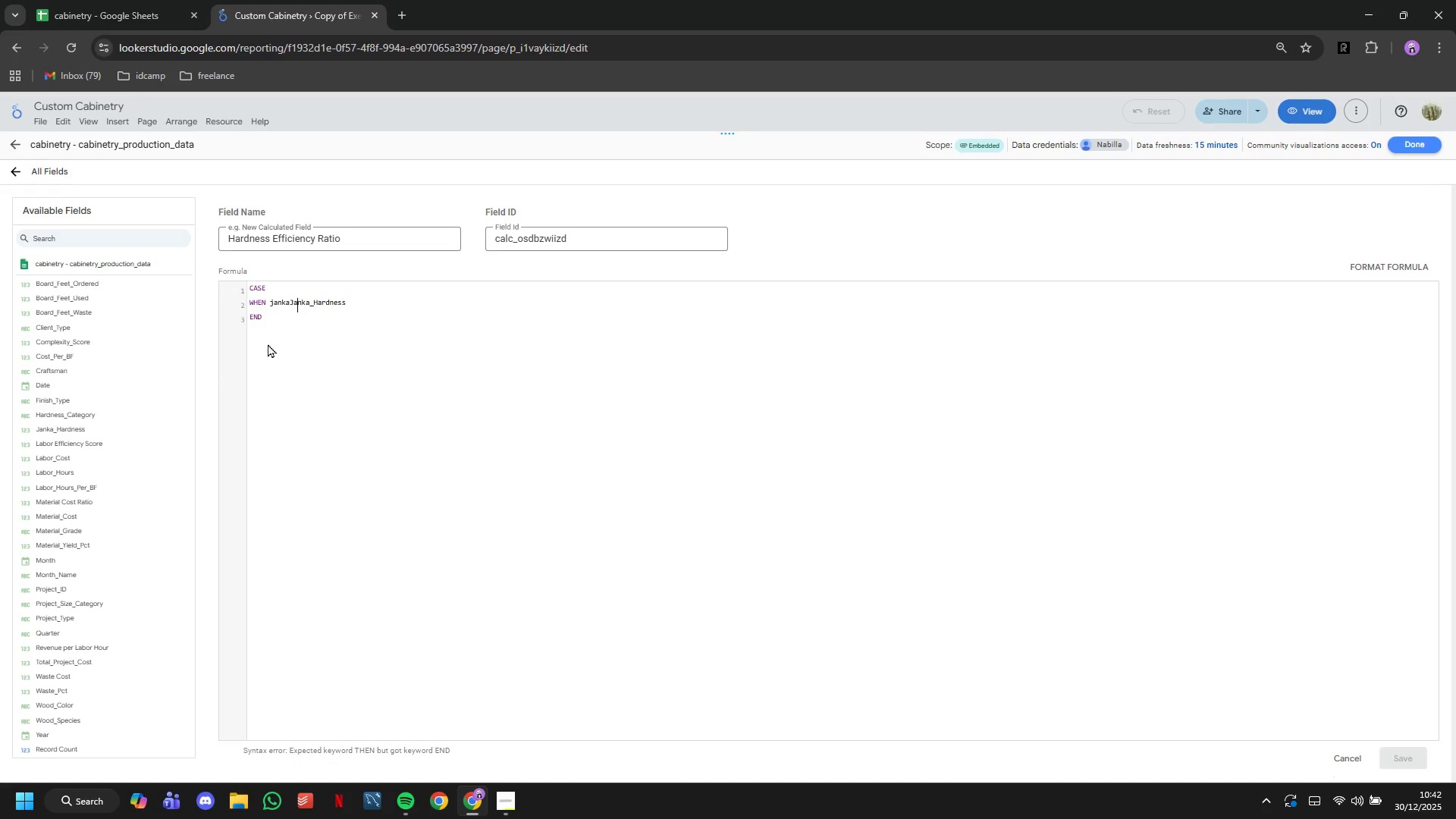 
key(ArrowLeft)
 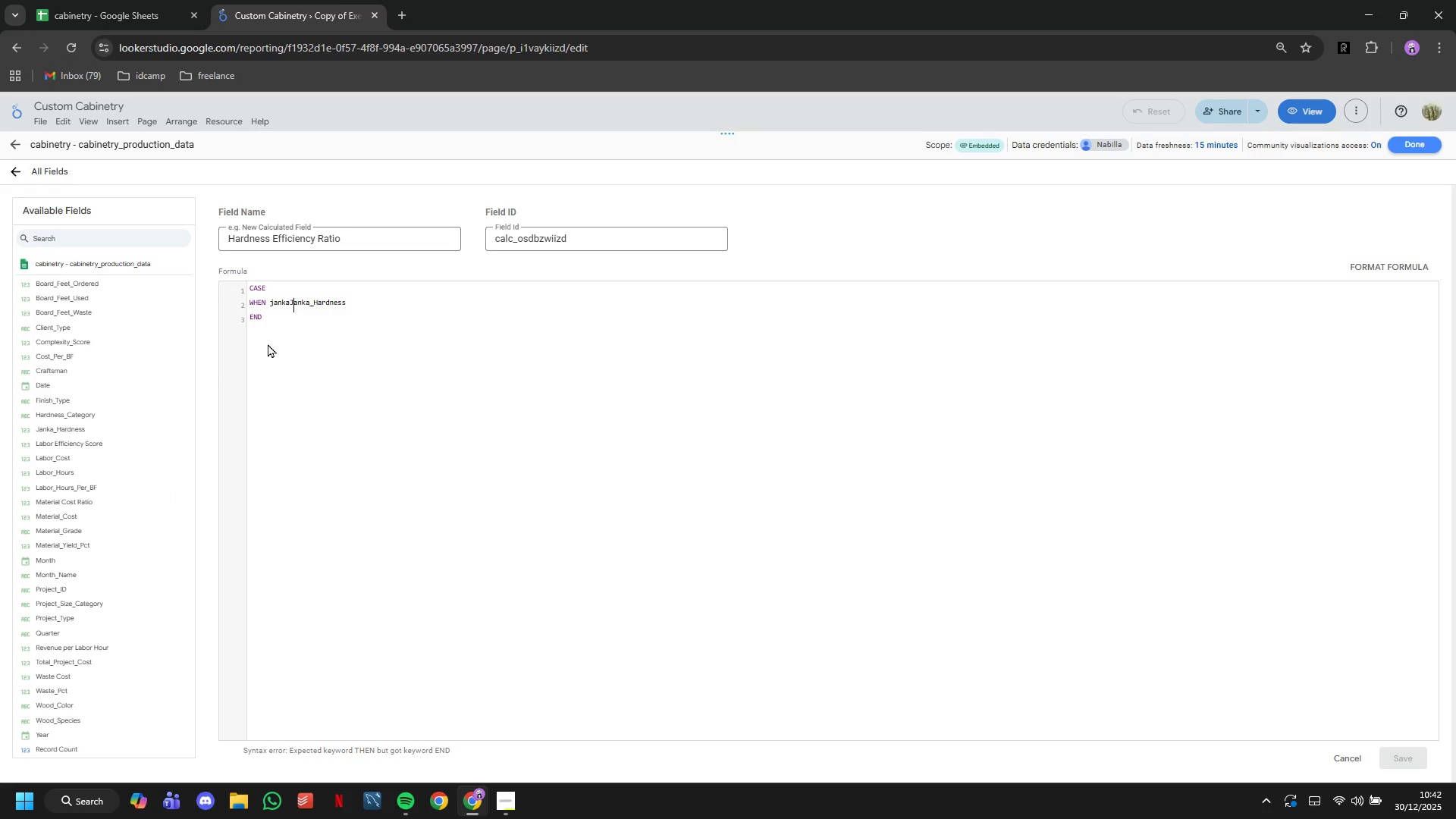 
key(ArrowLeft)
 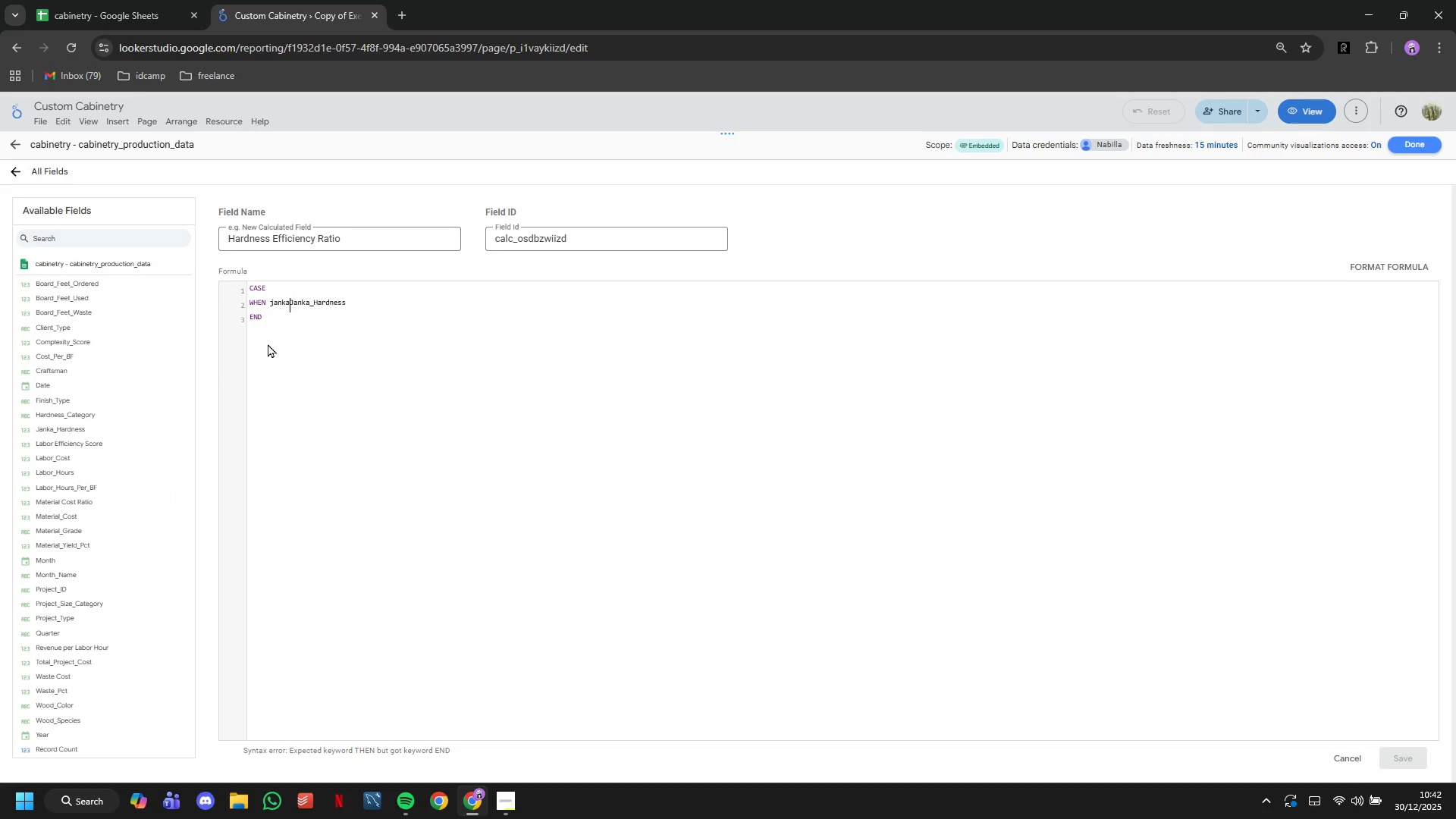 
key(Backspace)
 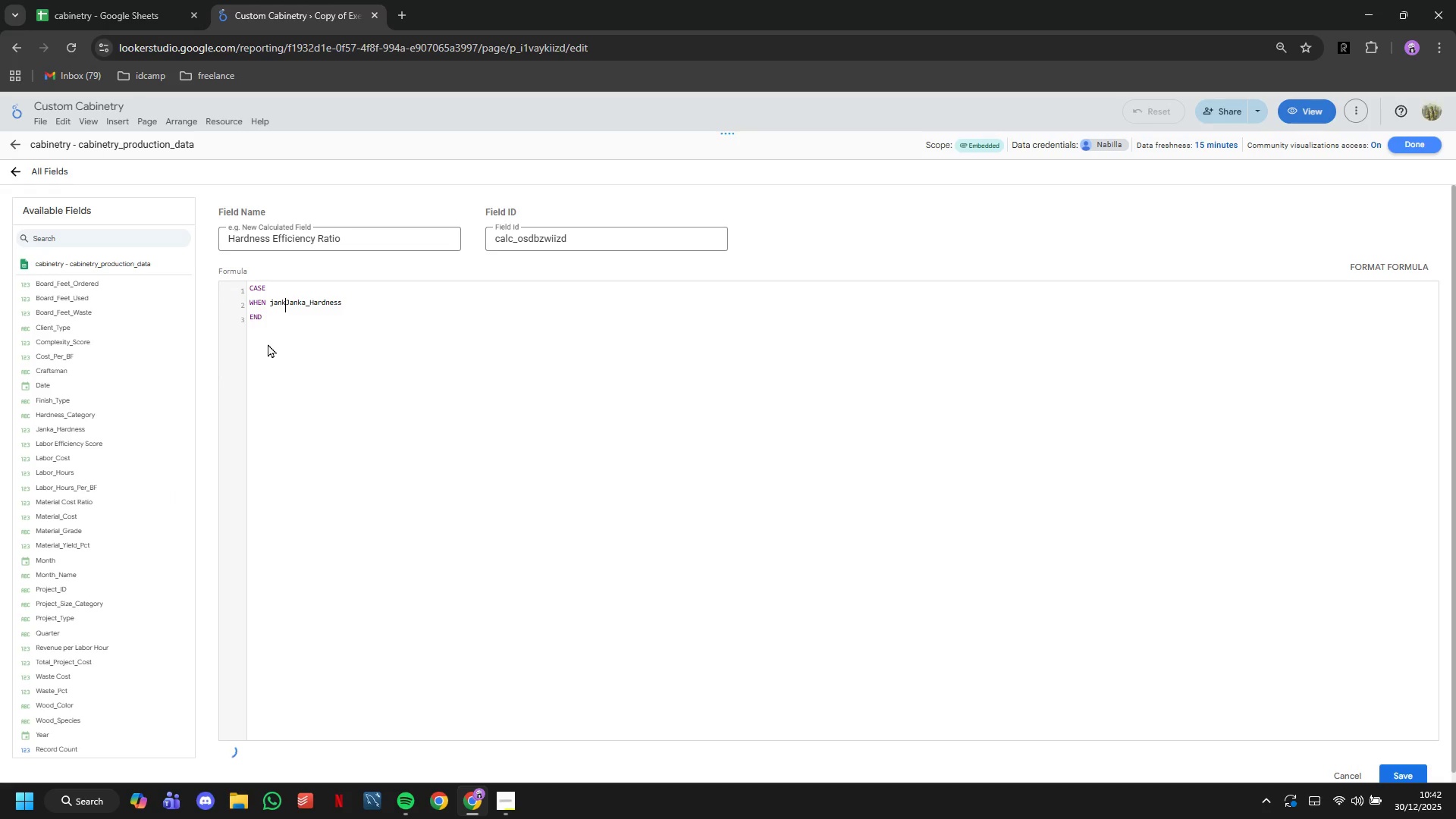 
key(Backspace)
 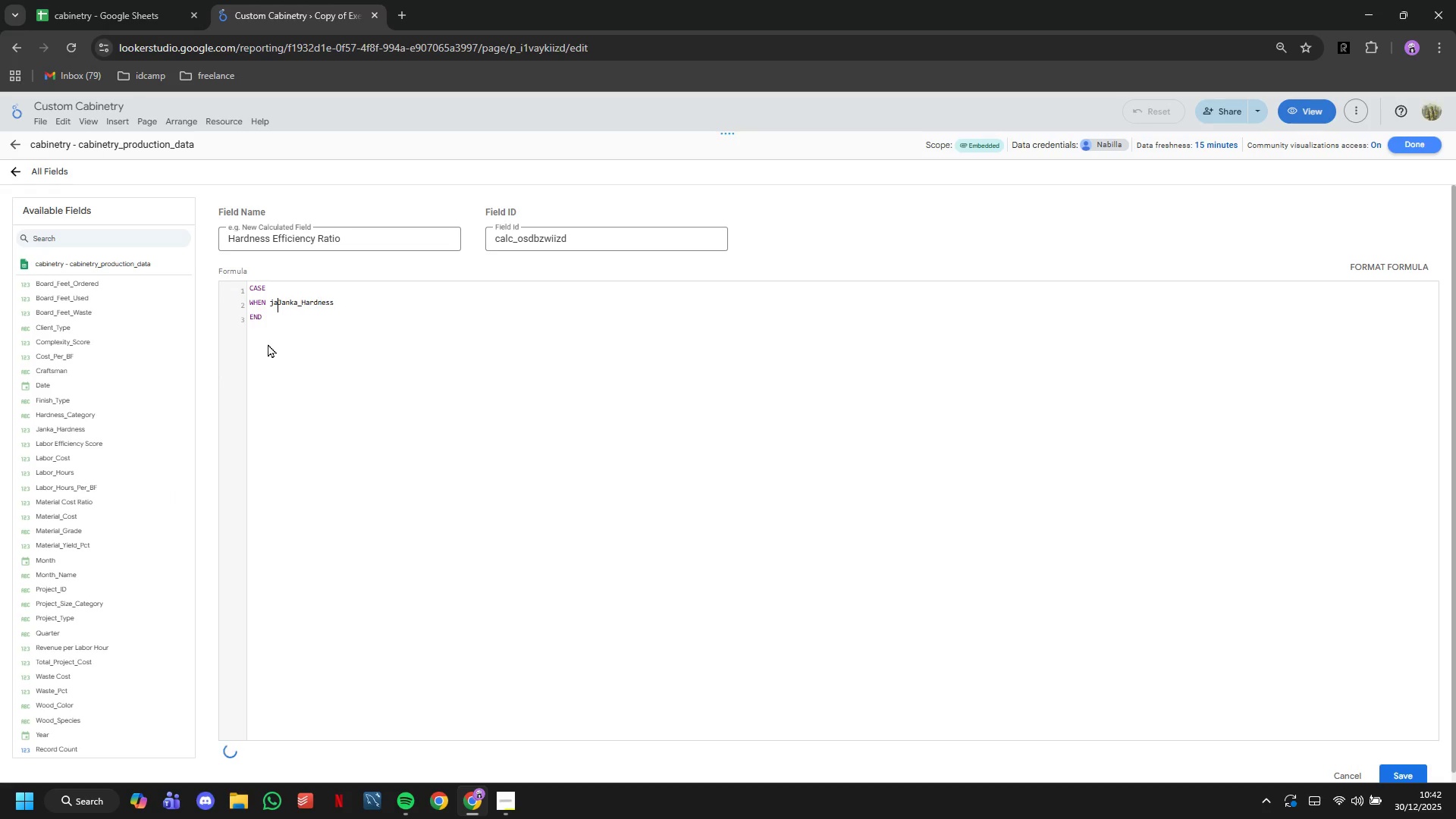 
key(Backspace)
 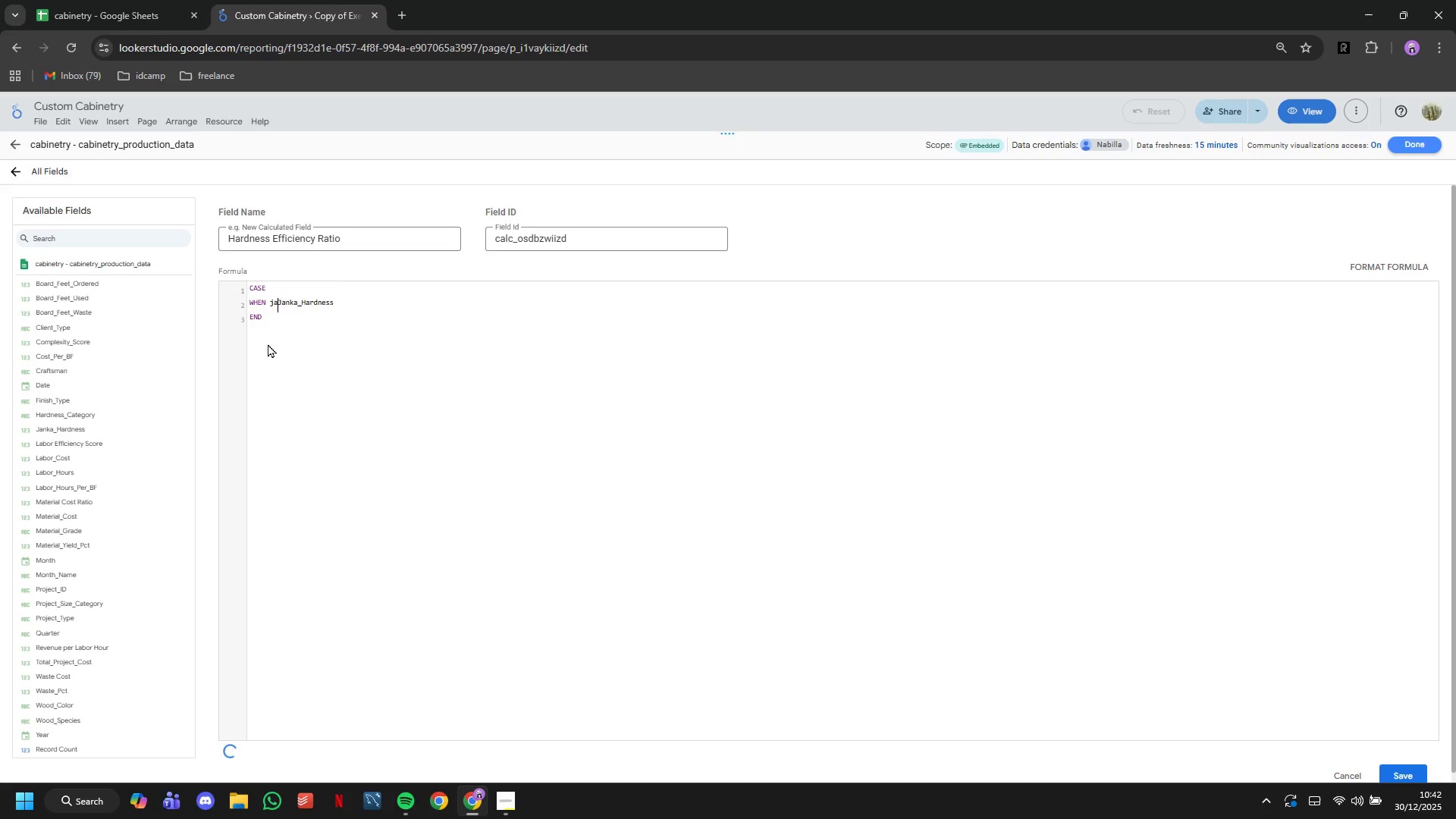 
key(Backspace)
 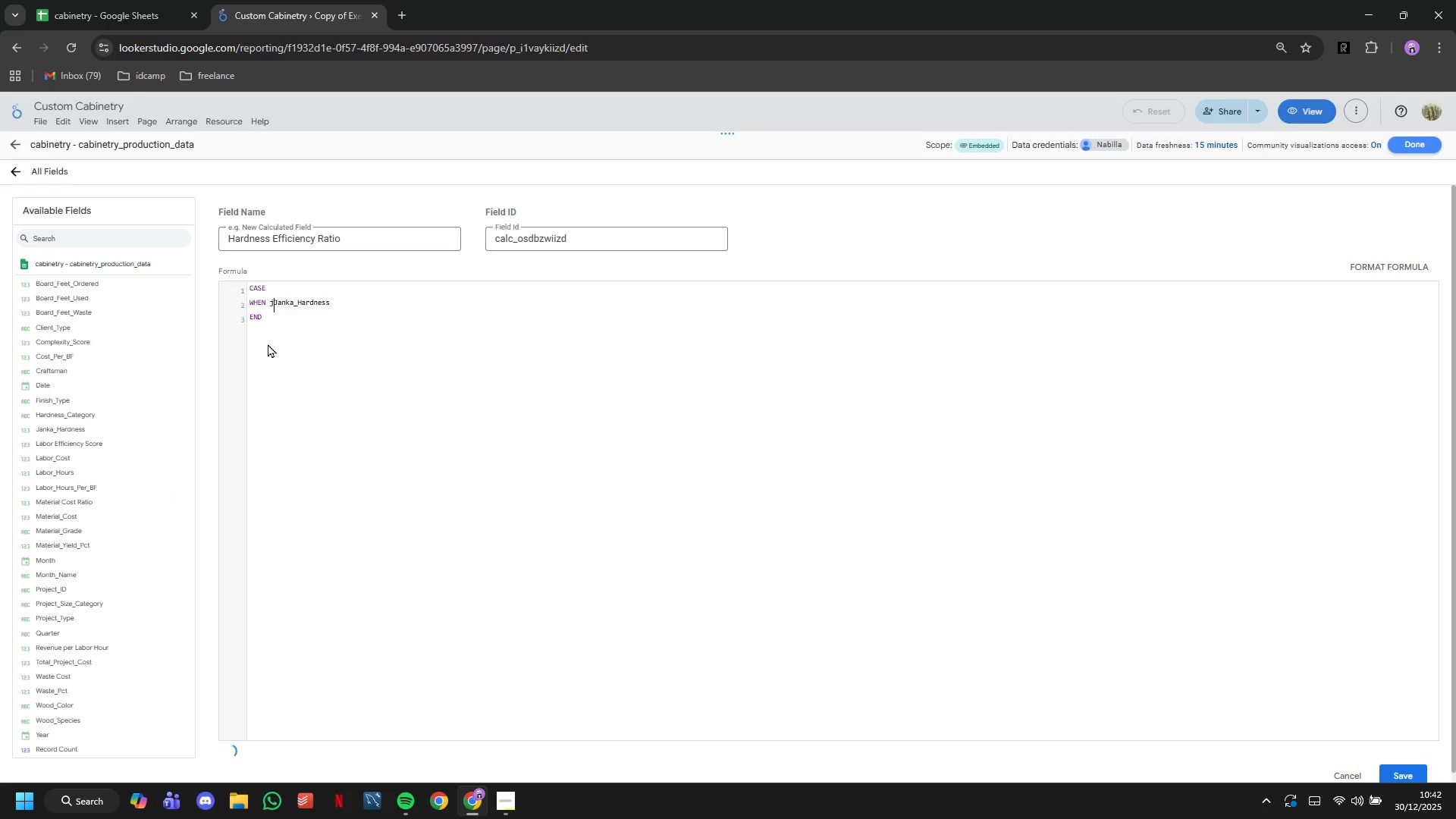 
key(Backspace)
 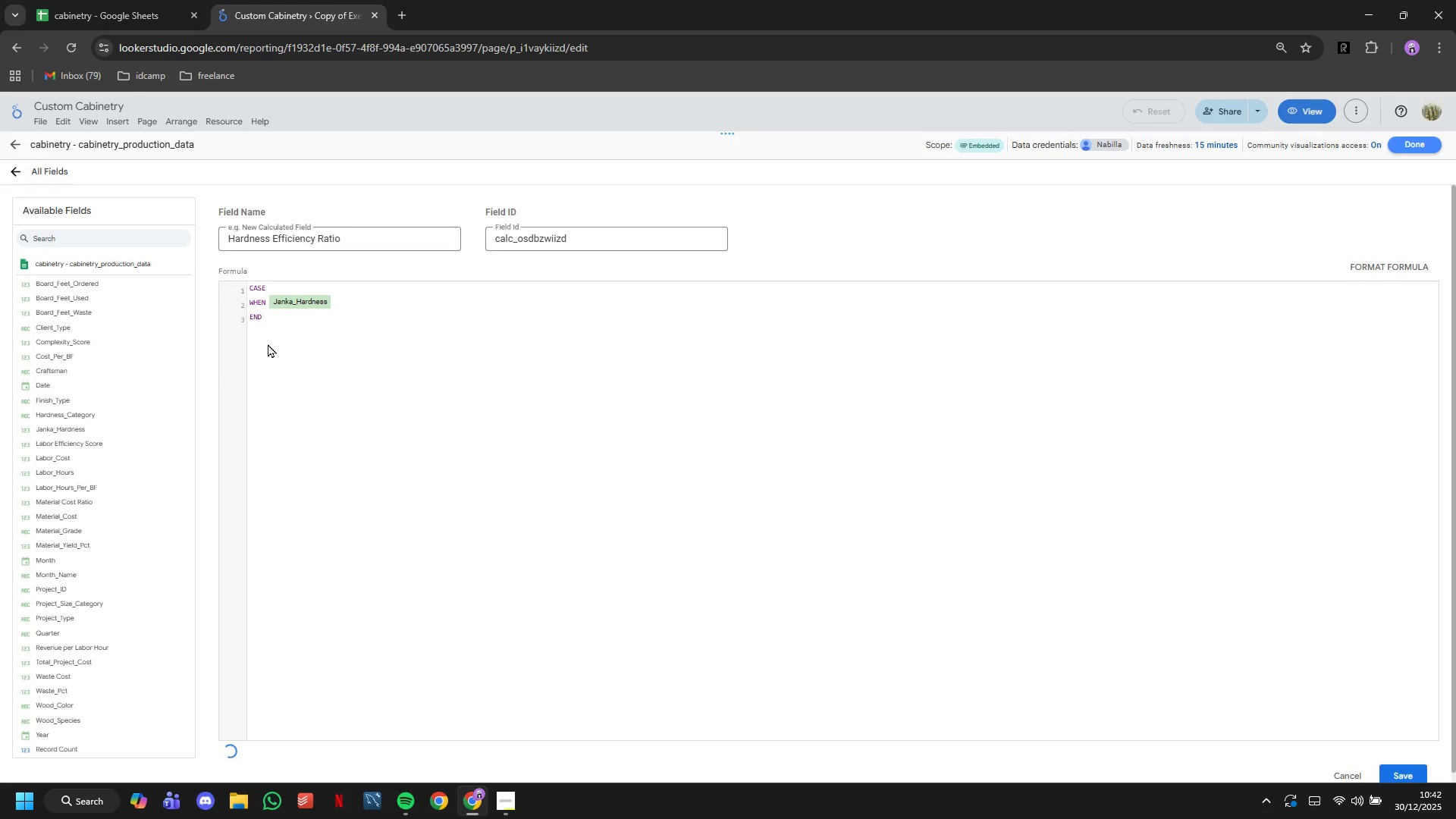 
key(ArrowRight)
 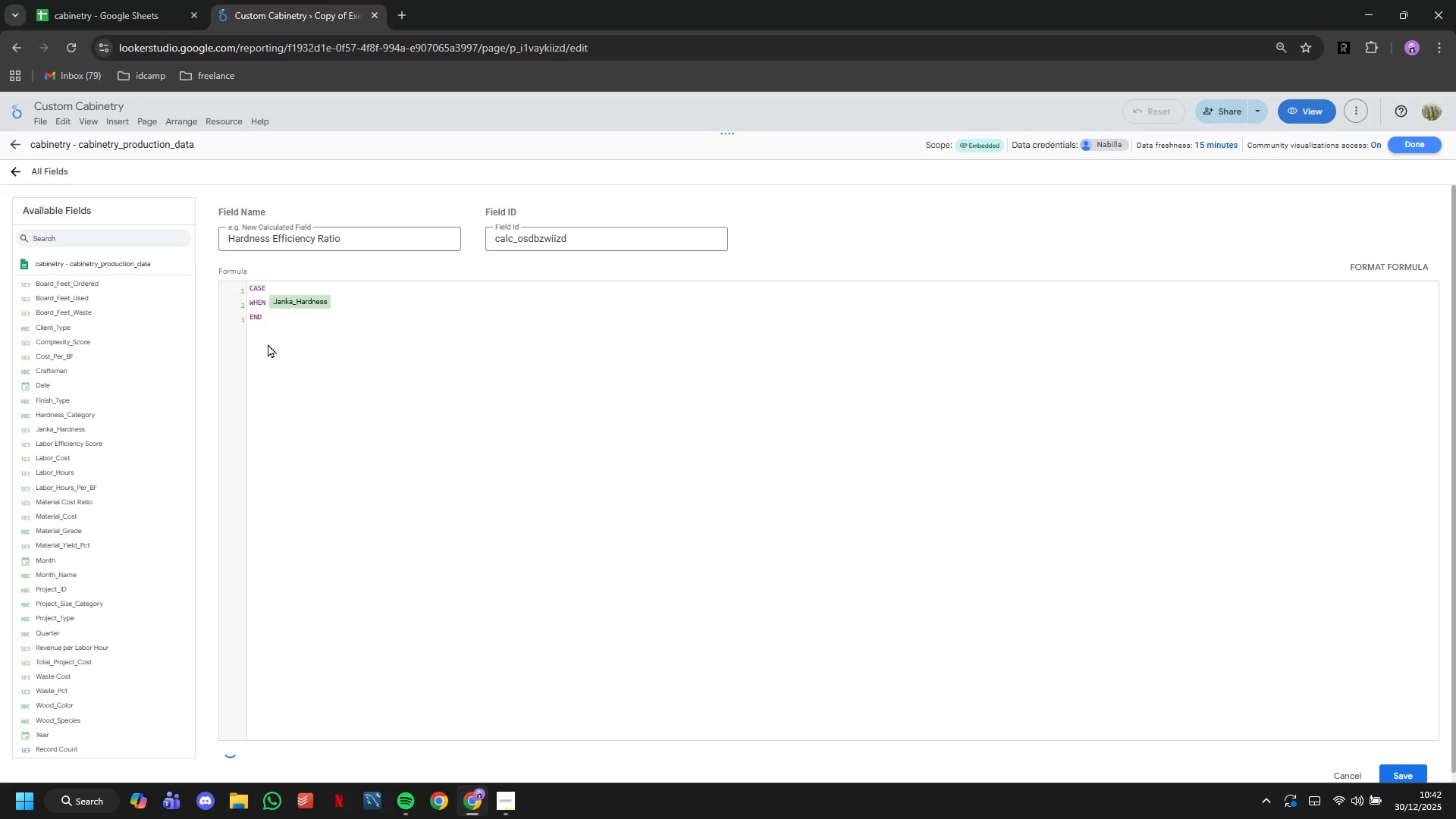 
type( < 700 THEN Labor_Hours)
 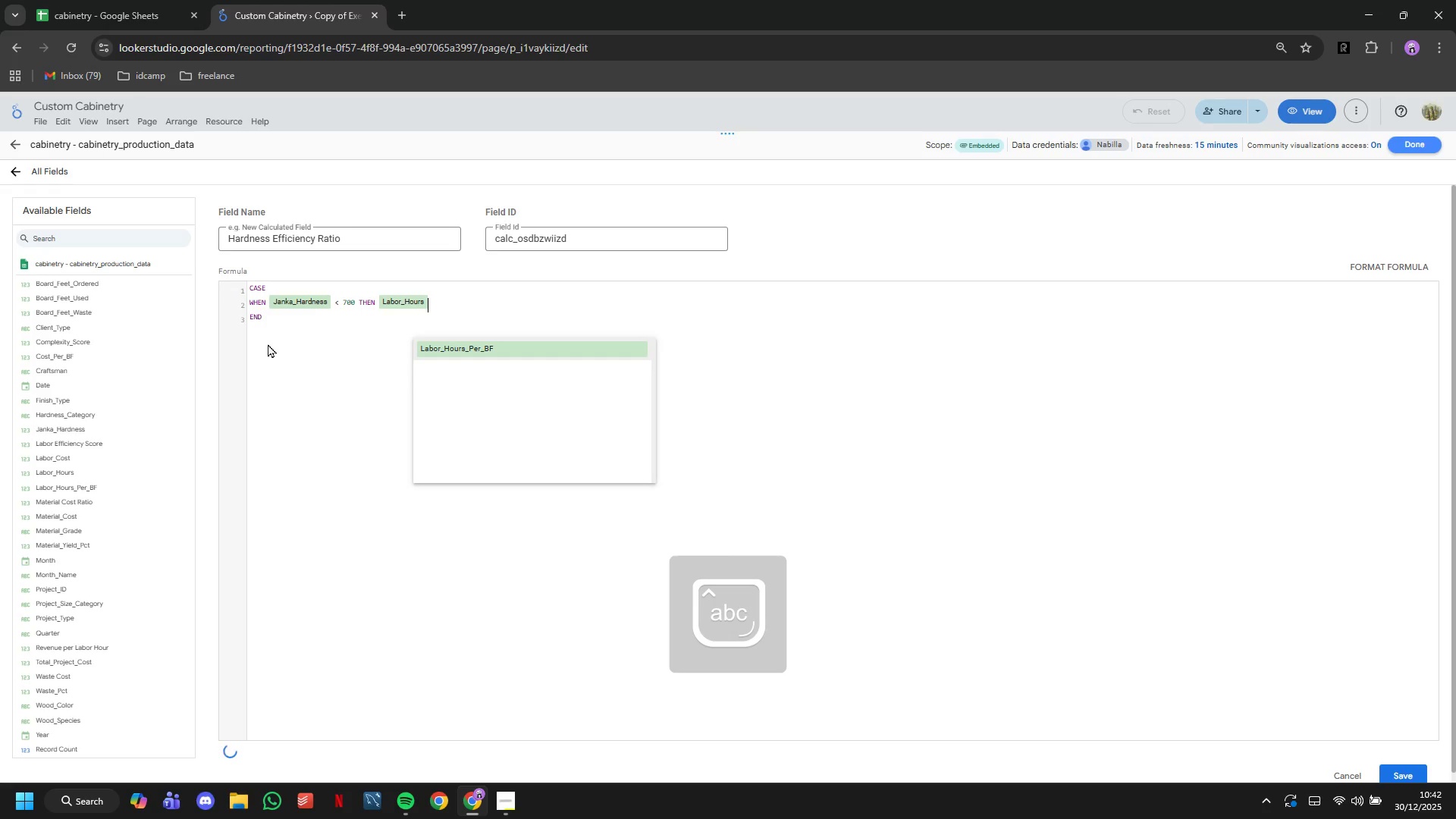 
wait(5.28)
 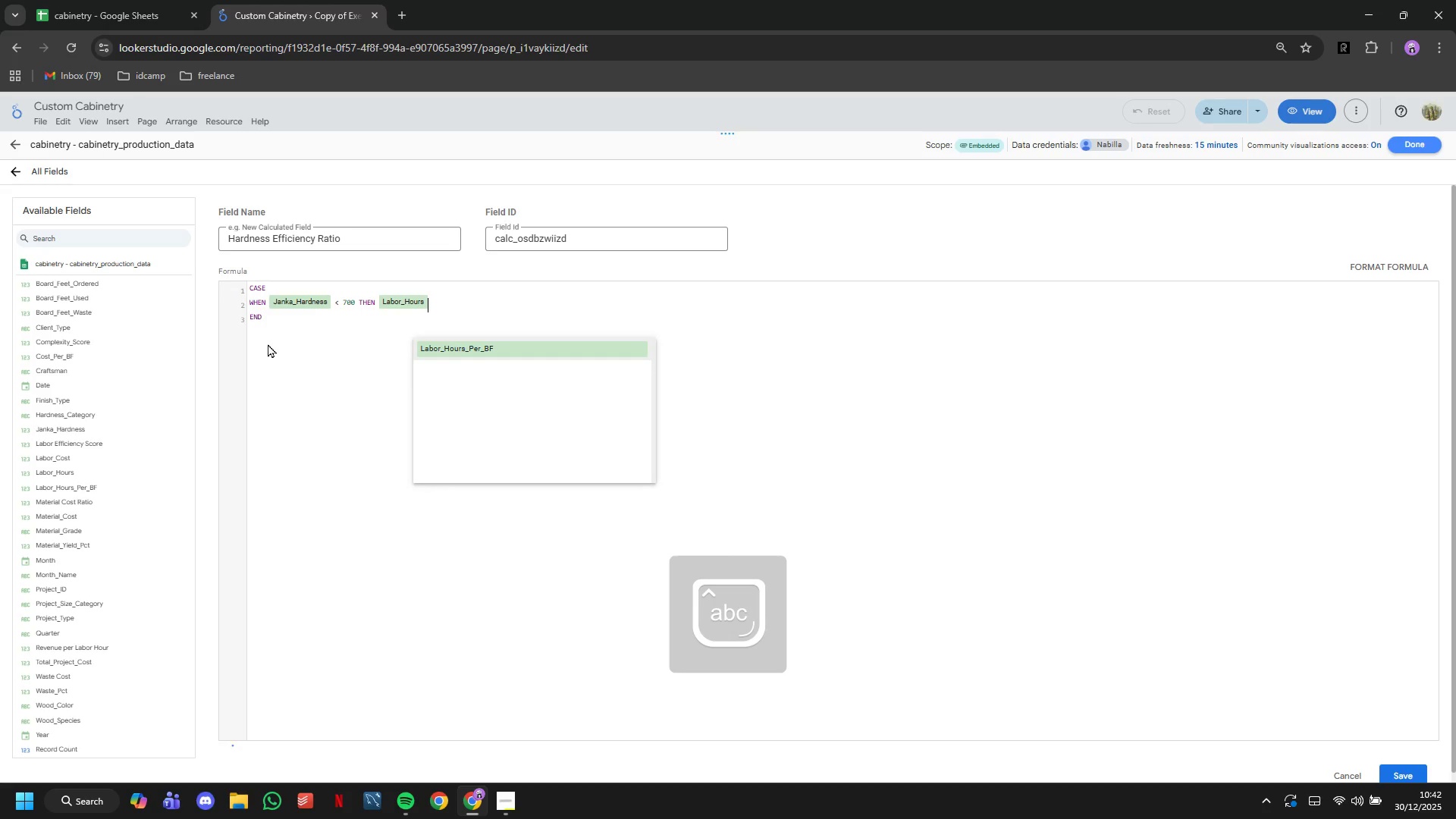 
key(Backspace)
 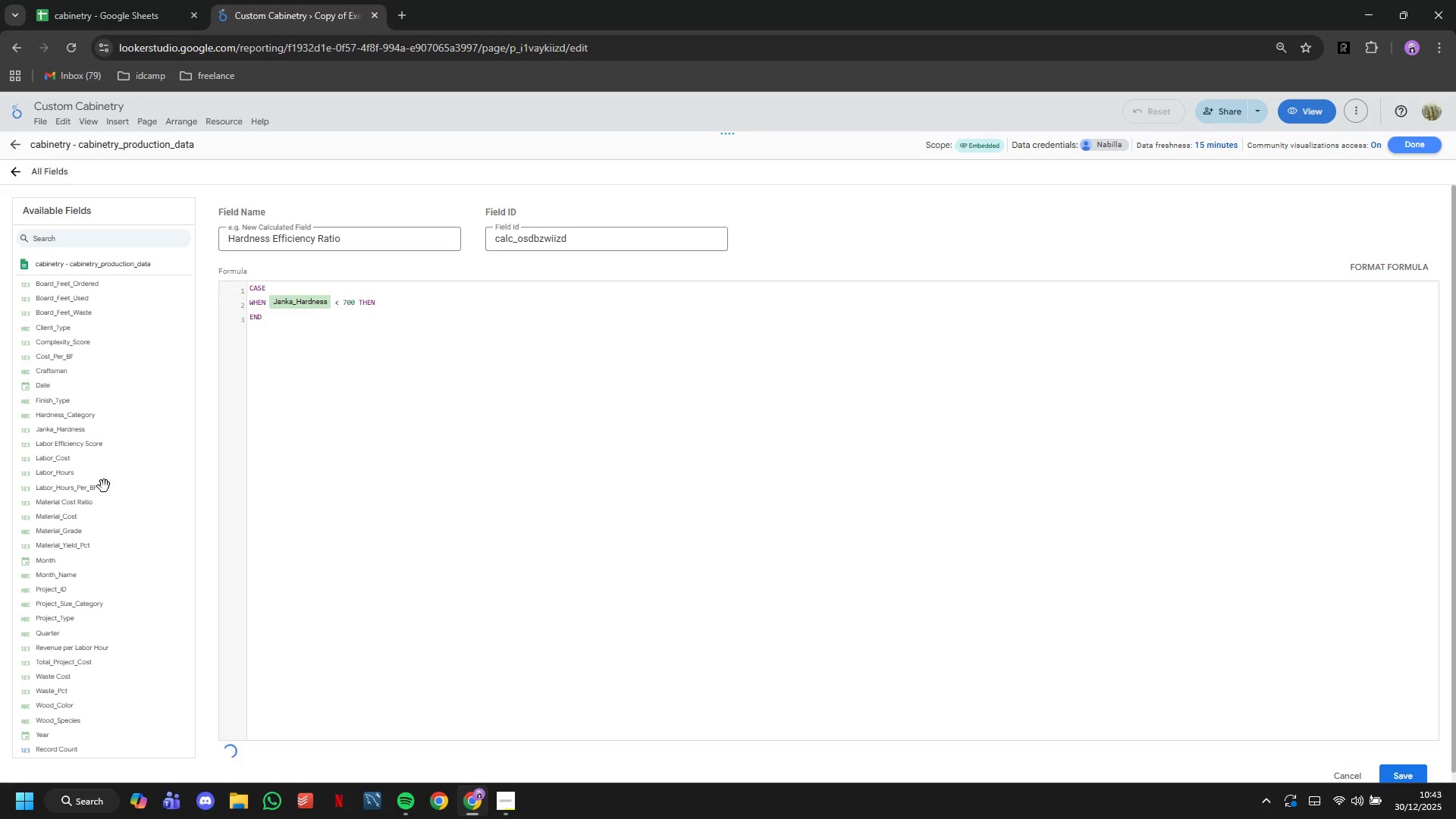 
left_click([96, 475])
 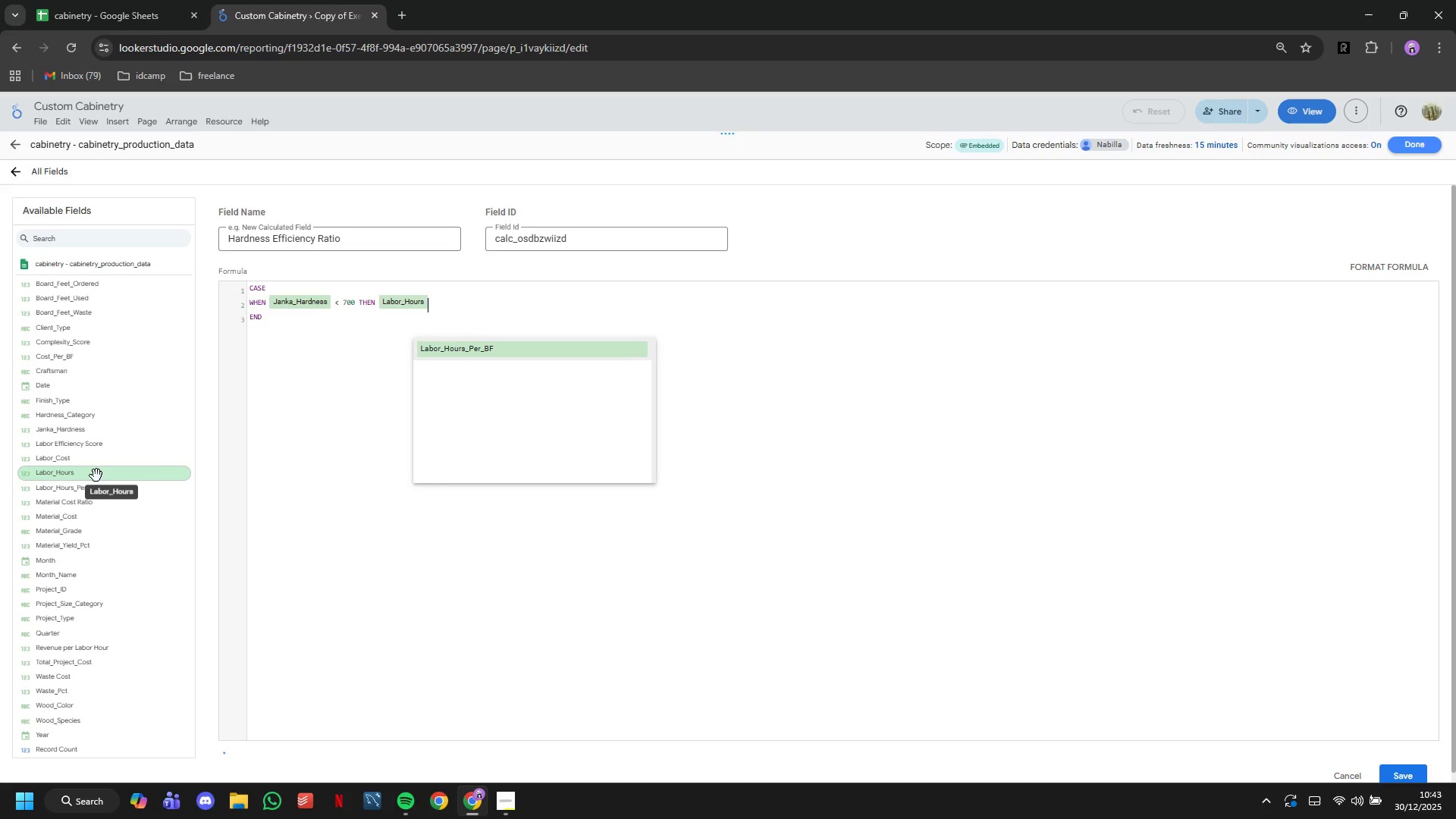 
key(Slash)
 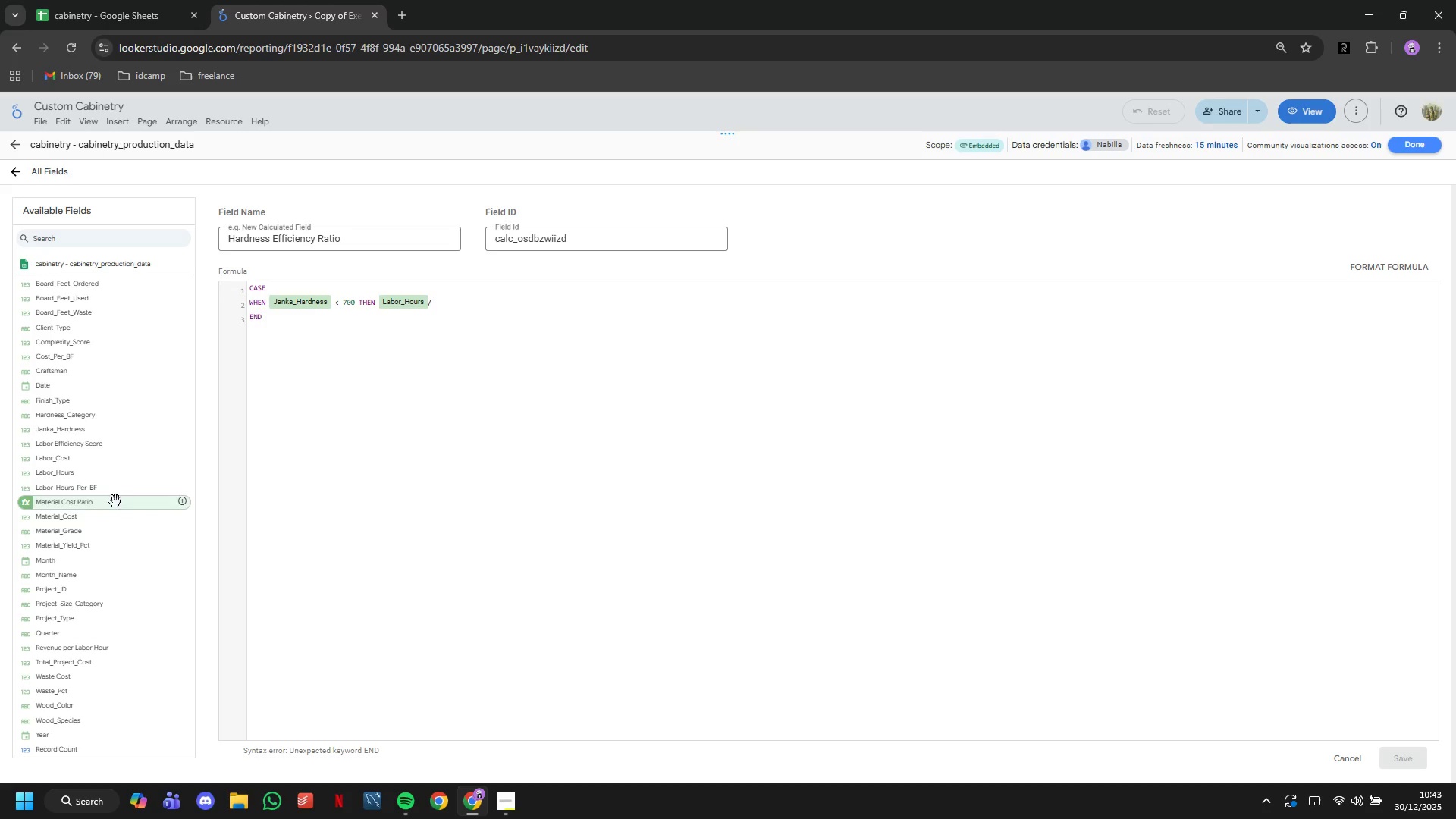 
wait(5.45)
 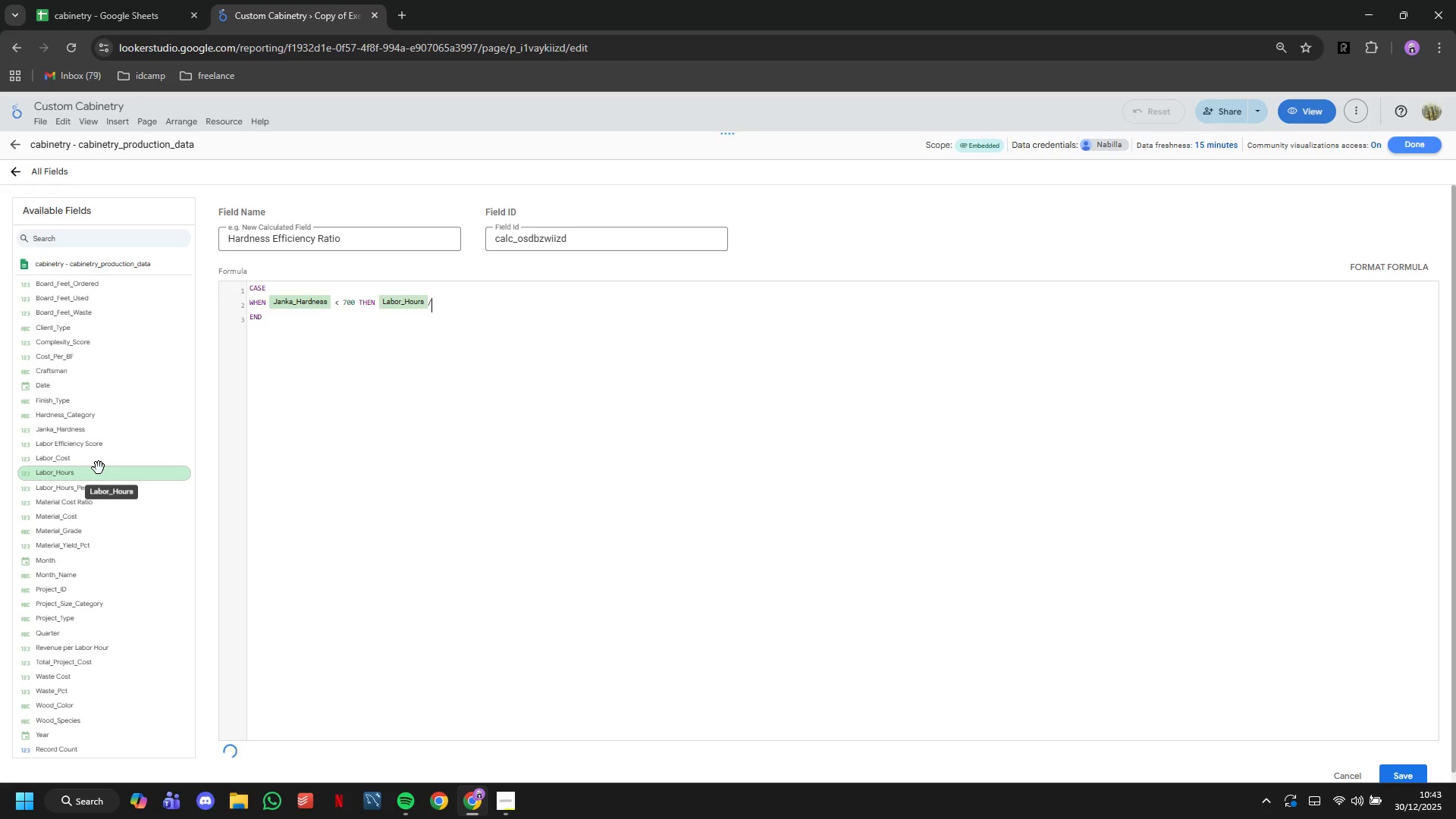 
left_click([127, 435])
 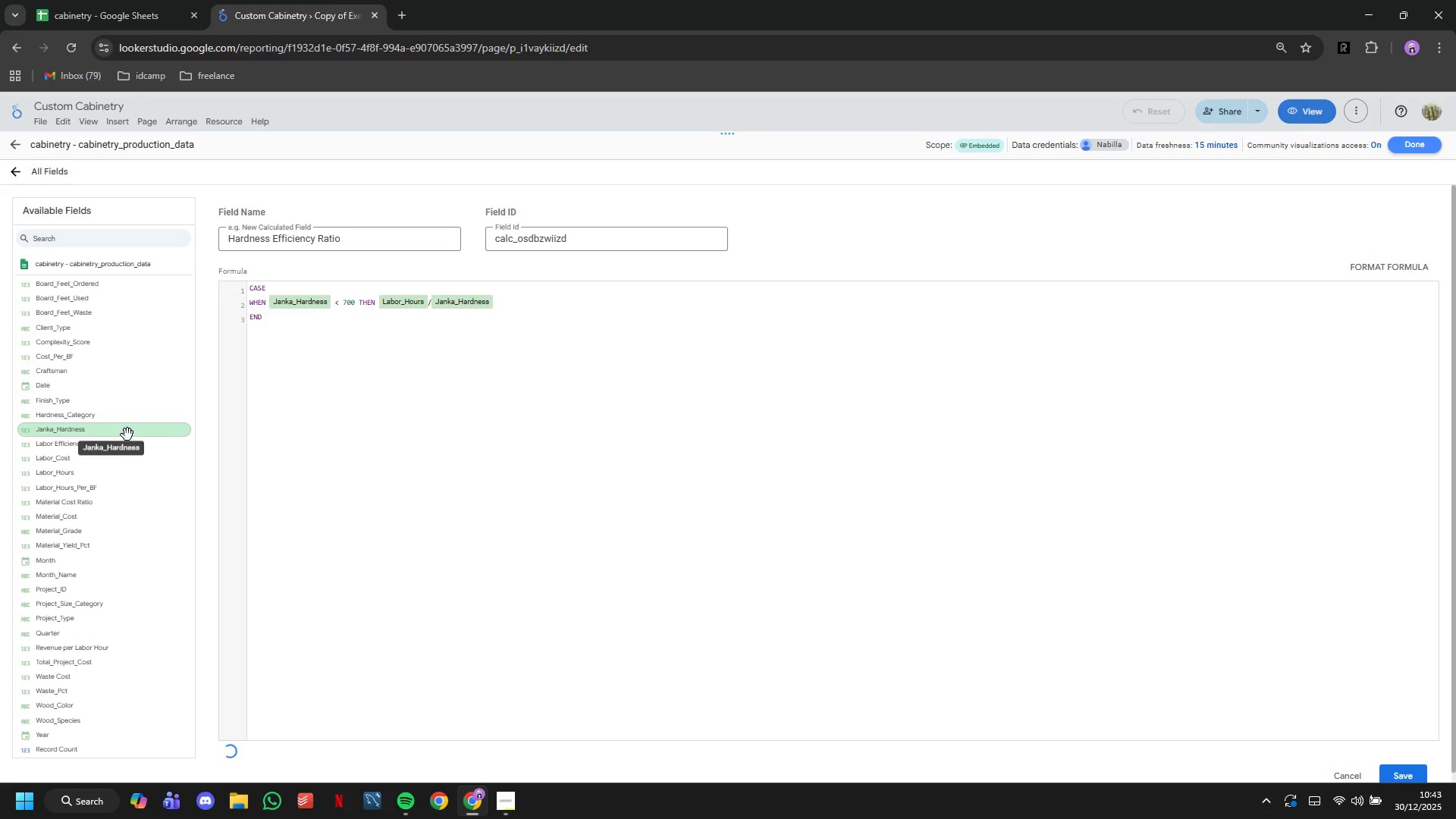 
type( * 1000)
 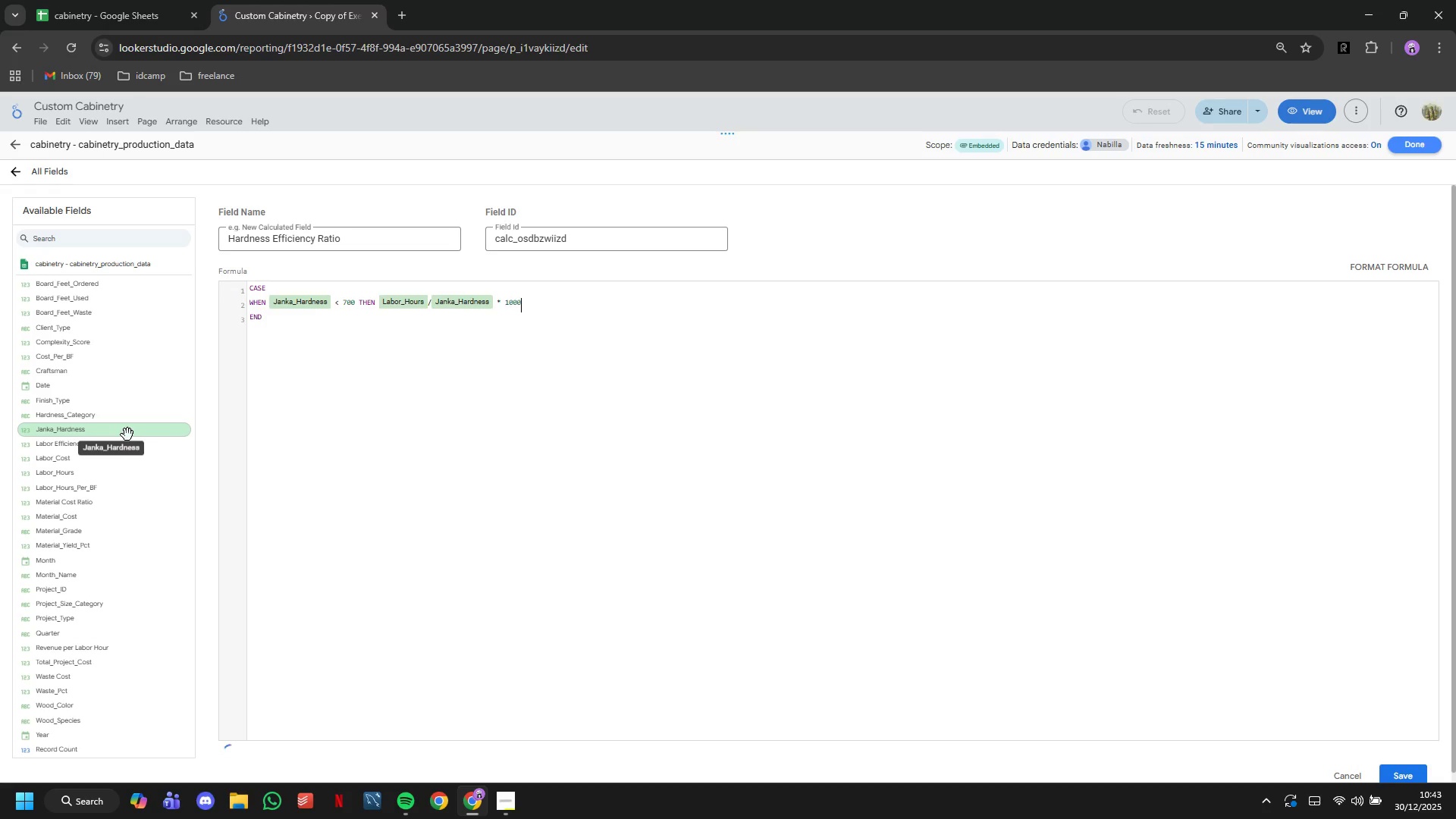 
key(Enter)
 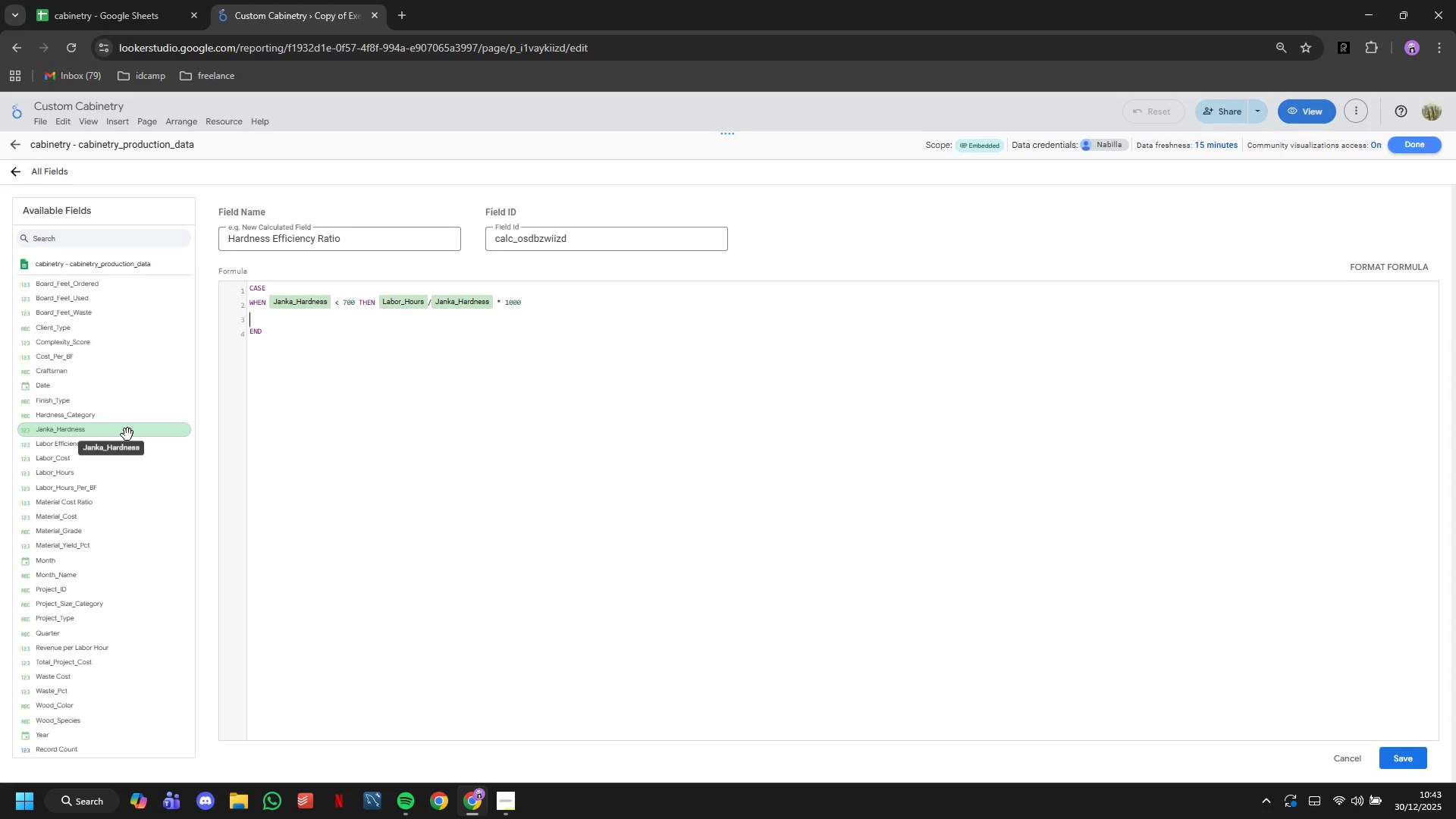 
wait(9.58)
 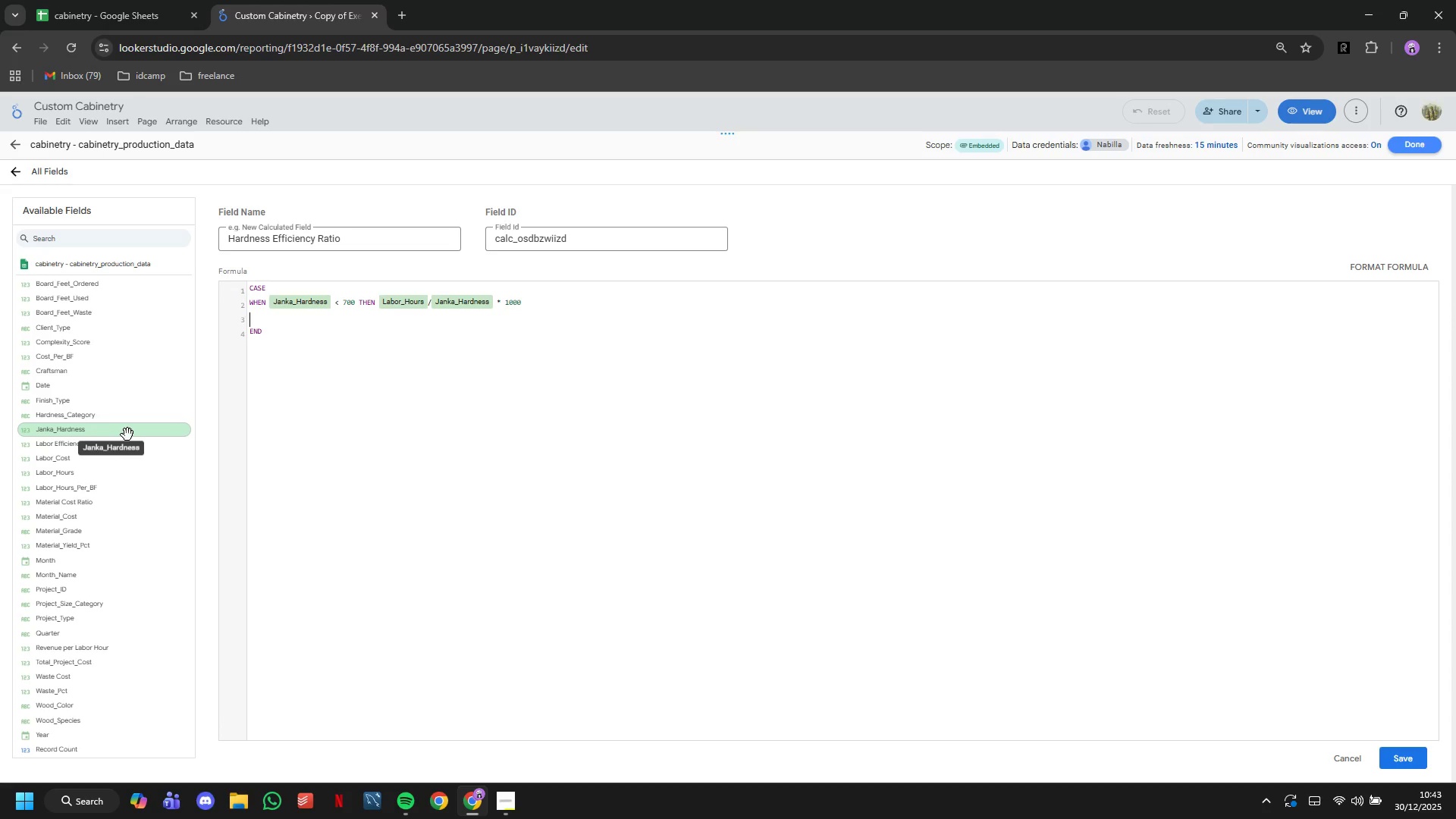 
key(CapsLock)
 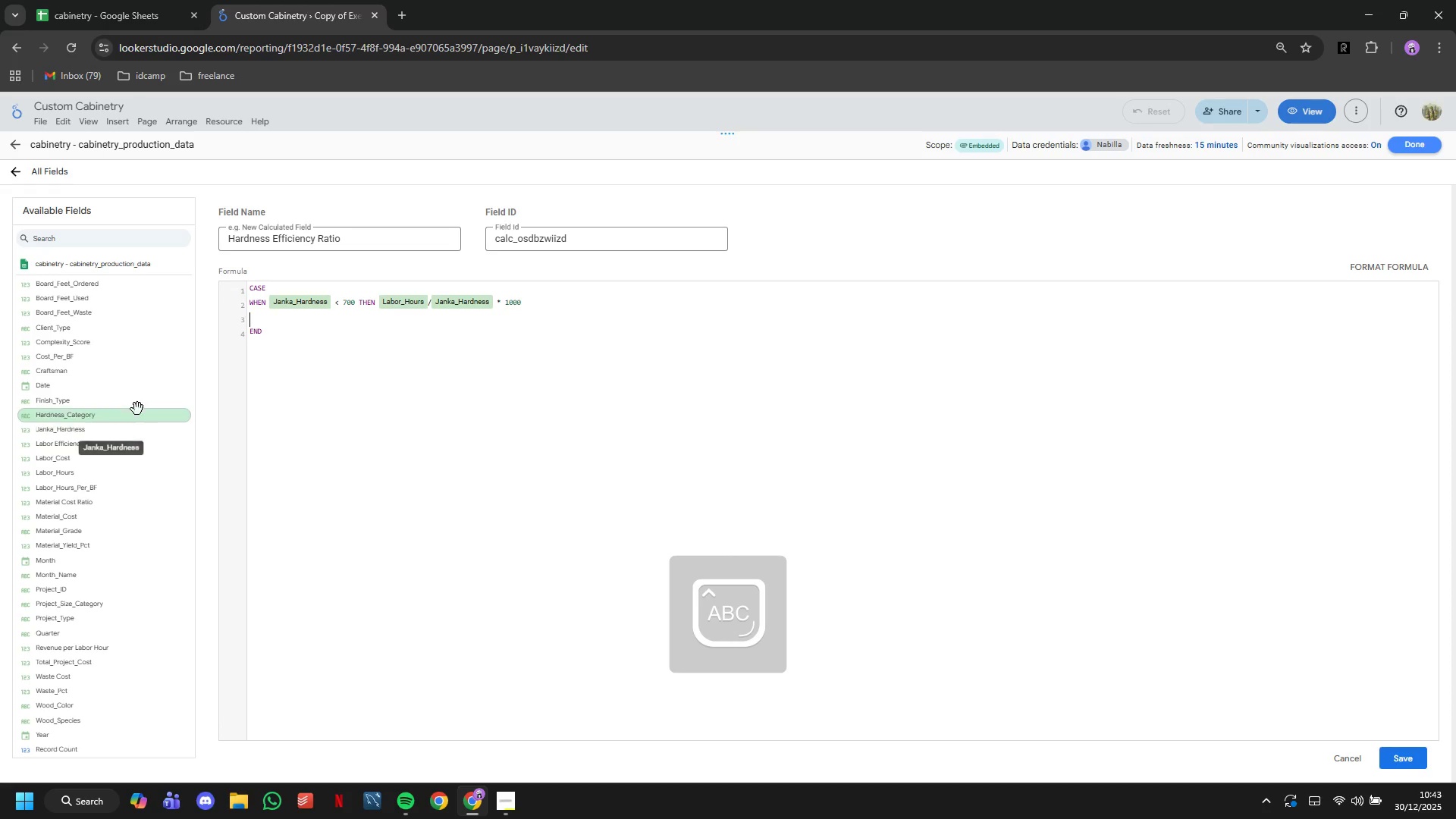 
type(WHEN )
 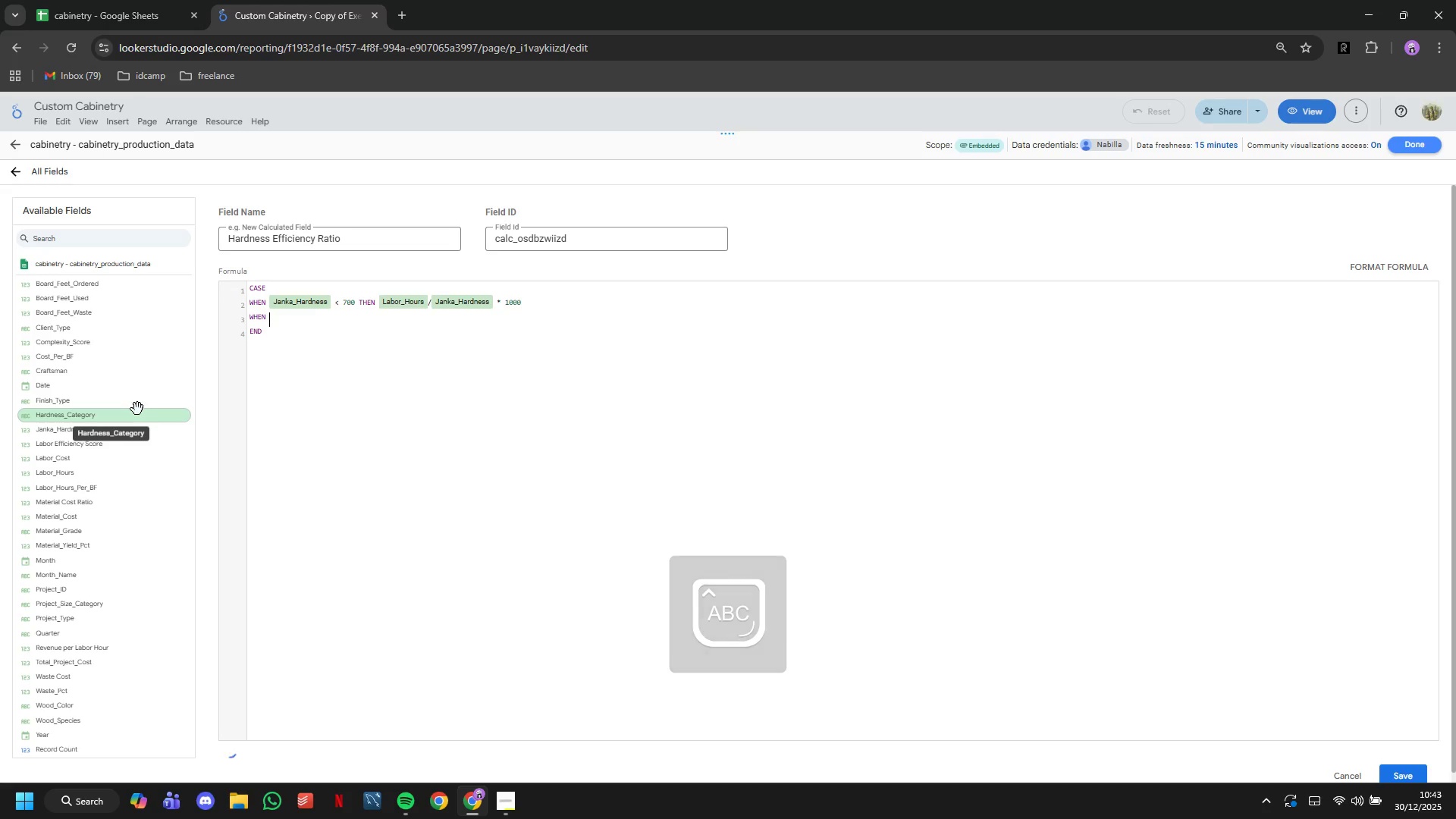 
left_click([155, 423])
 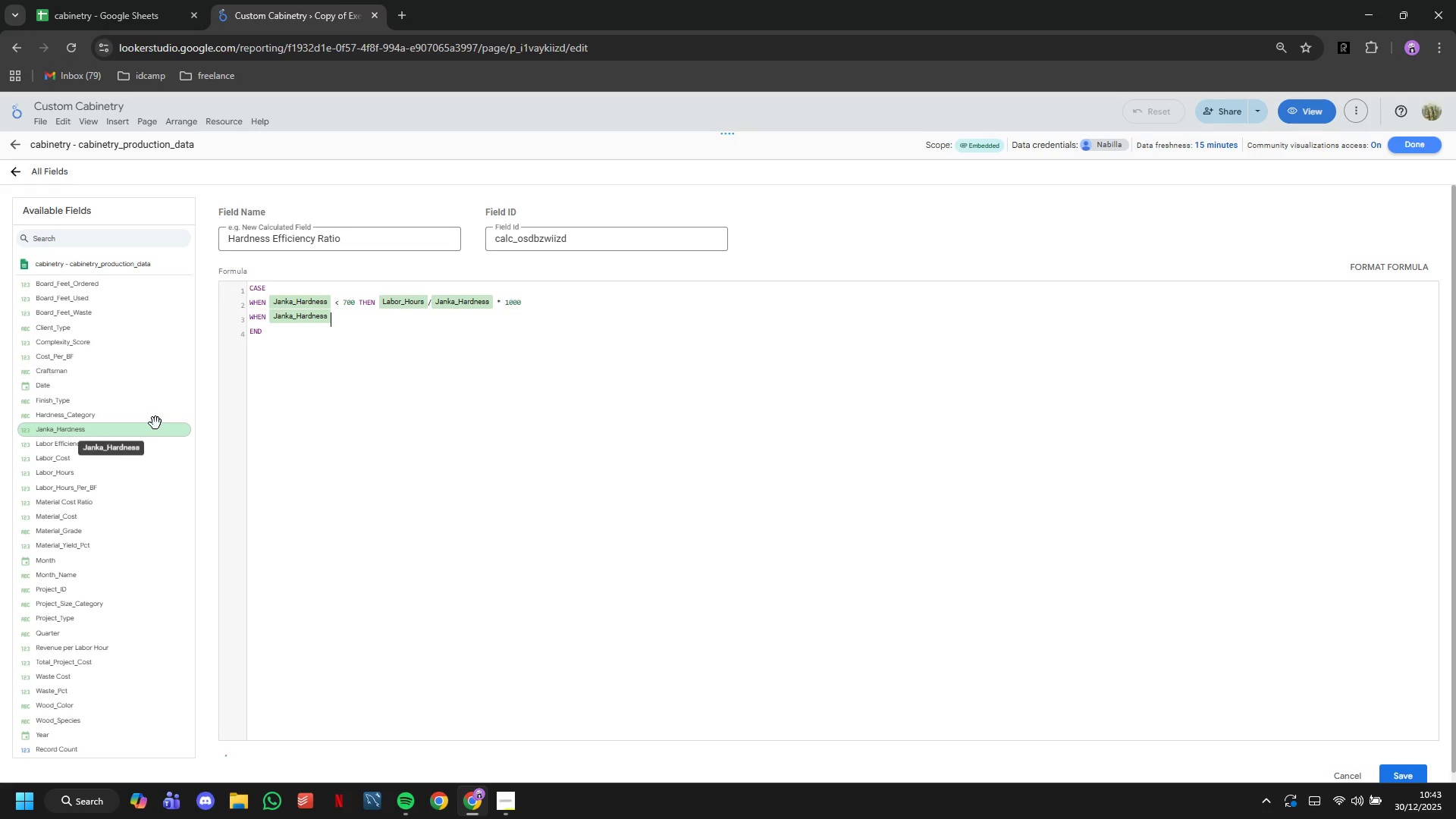 
type( .)
key(Backspace)
type(>= AND )
 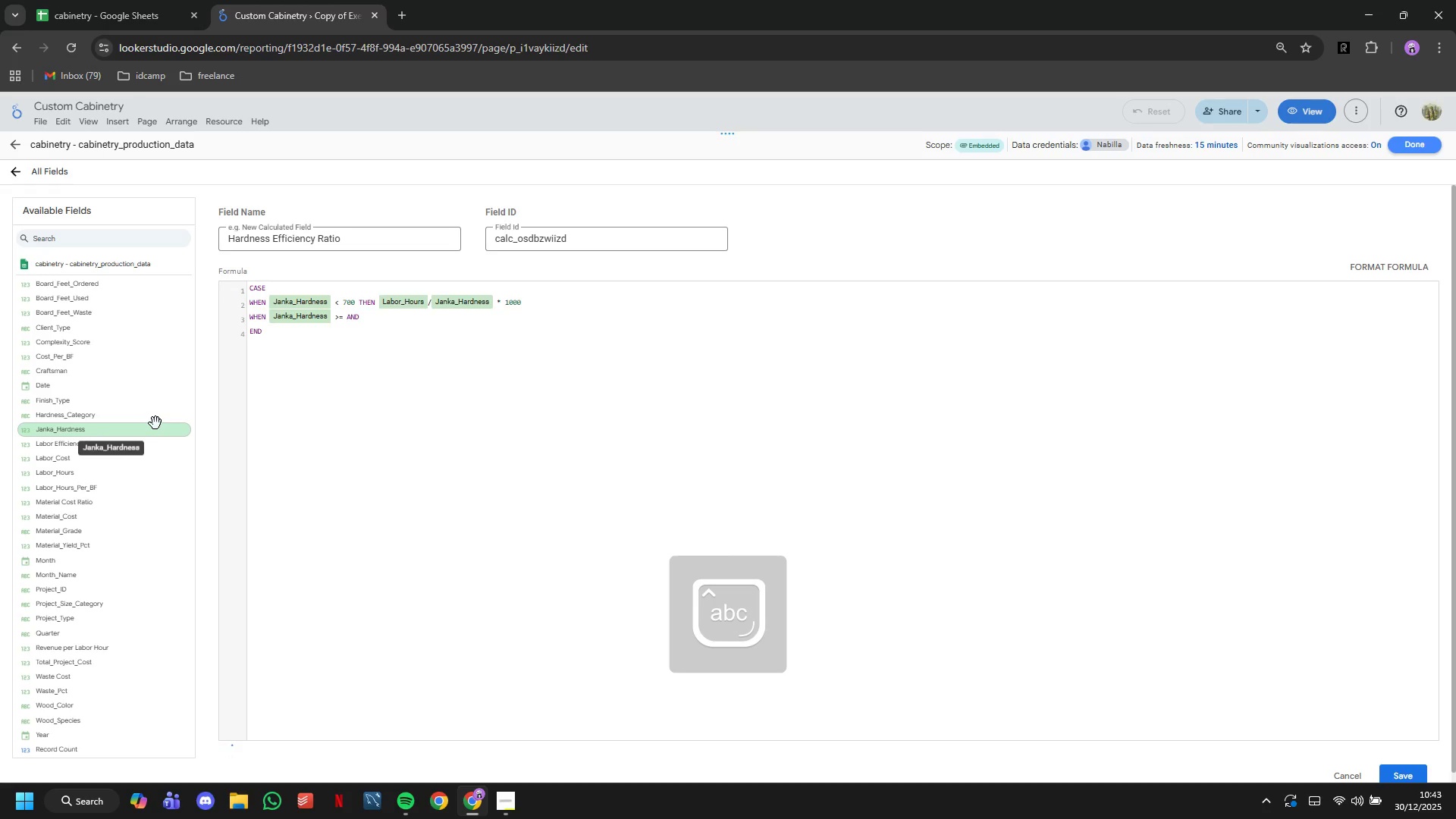 
left_click([155, 423])
 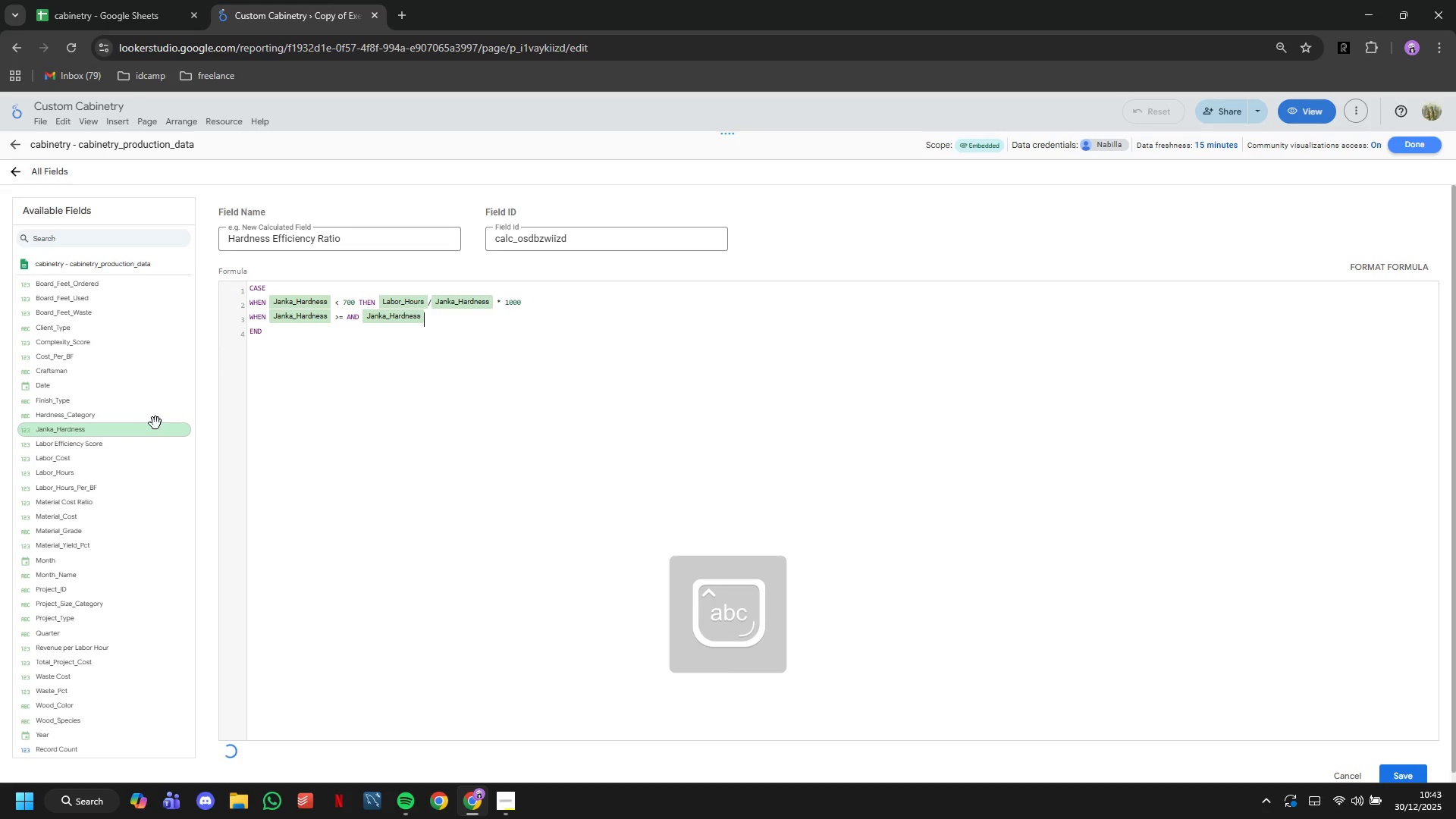 
type(<1200 THEN )
 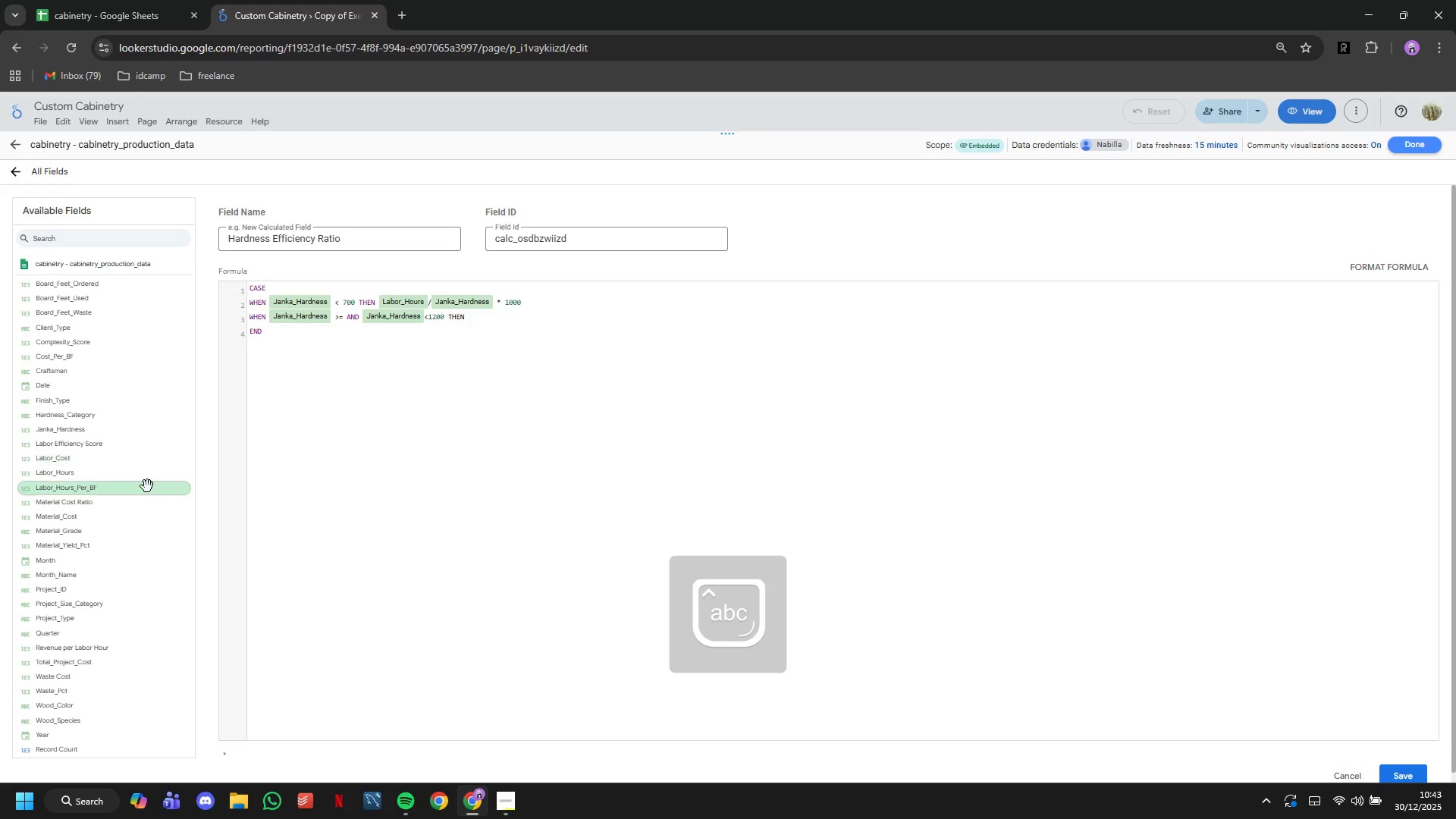 
left_click([133, 478])
 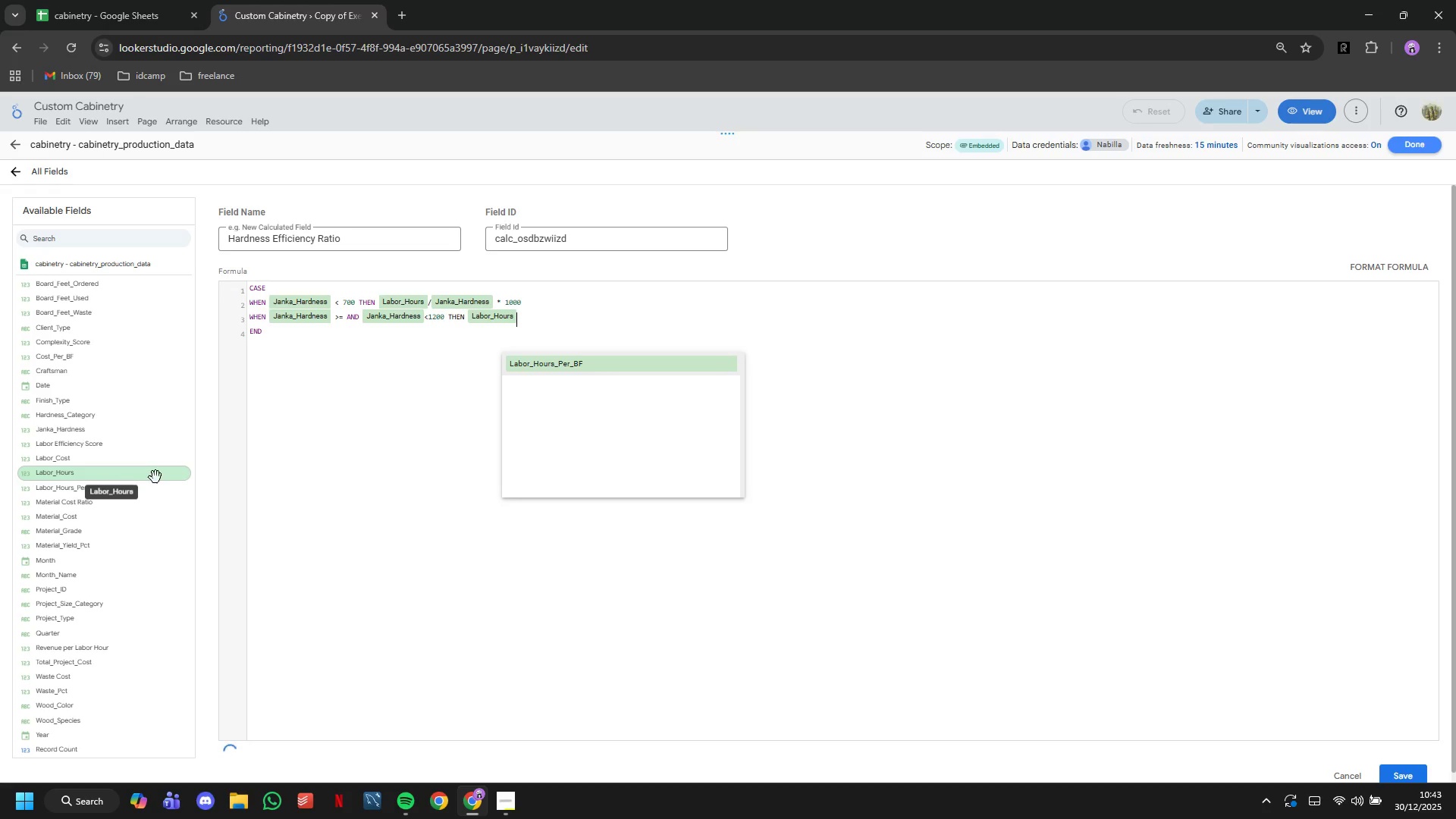 
key(Slash)
 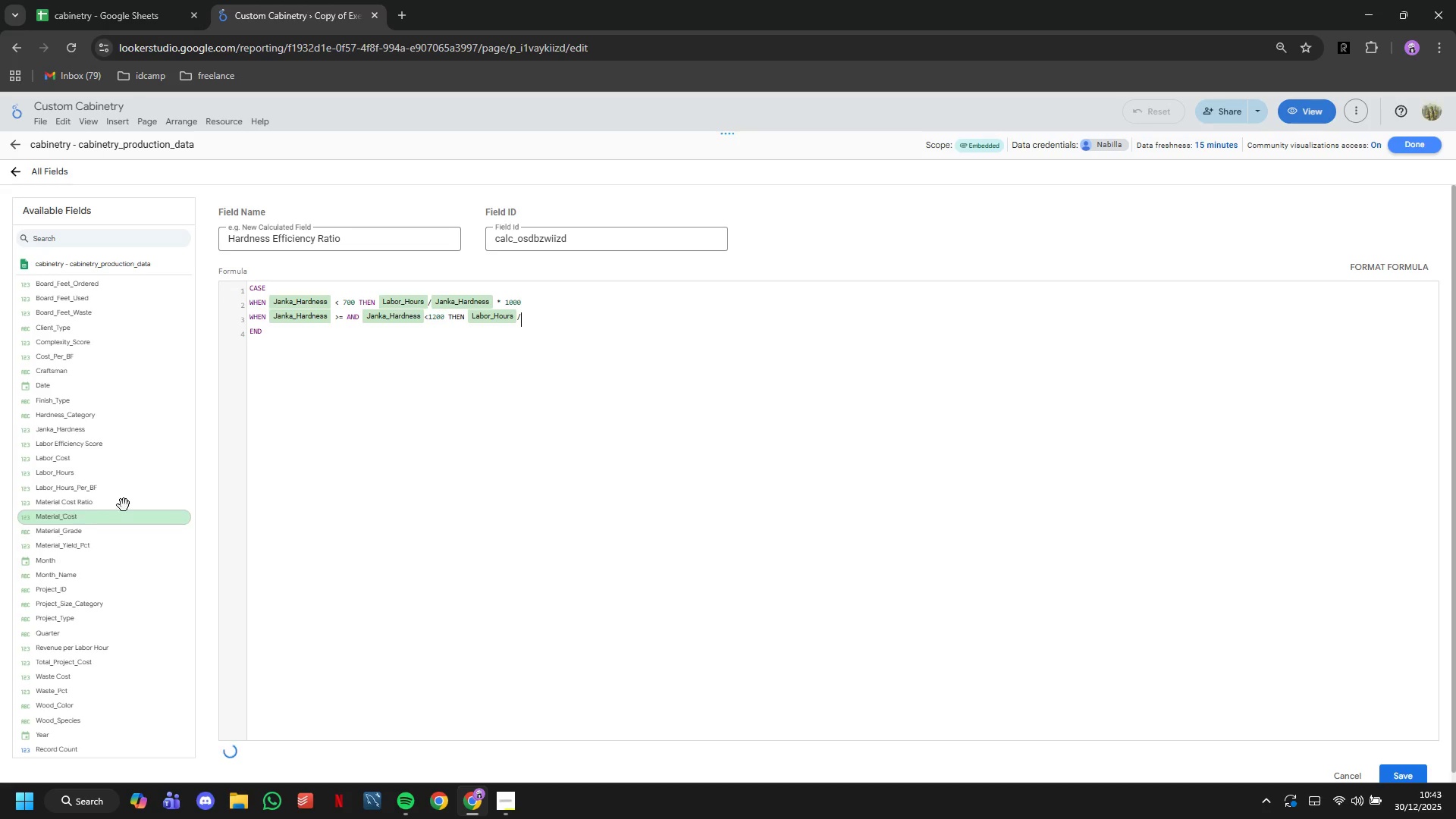 
left_click([90, 435])
 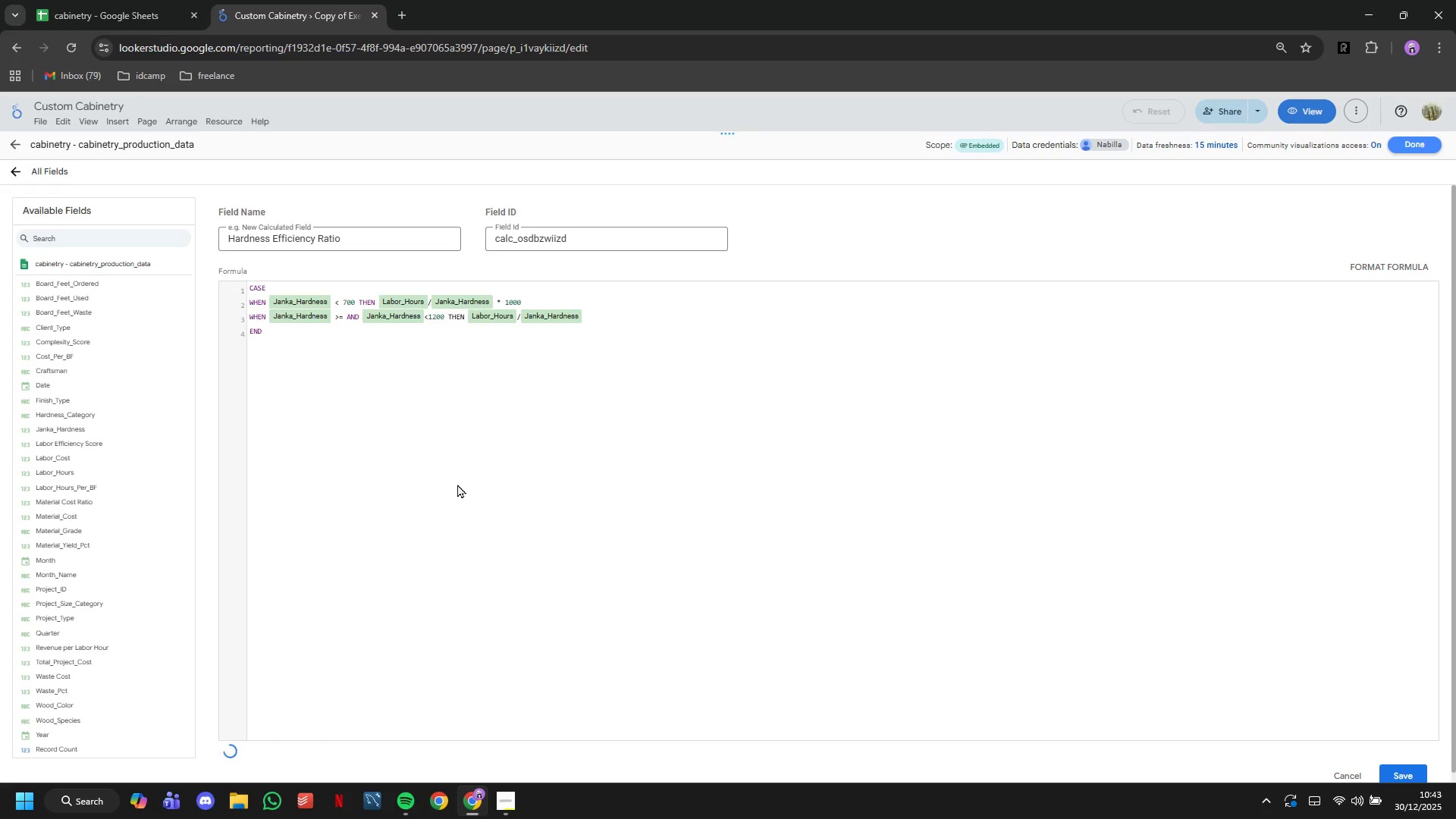 
type(*800)
 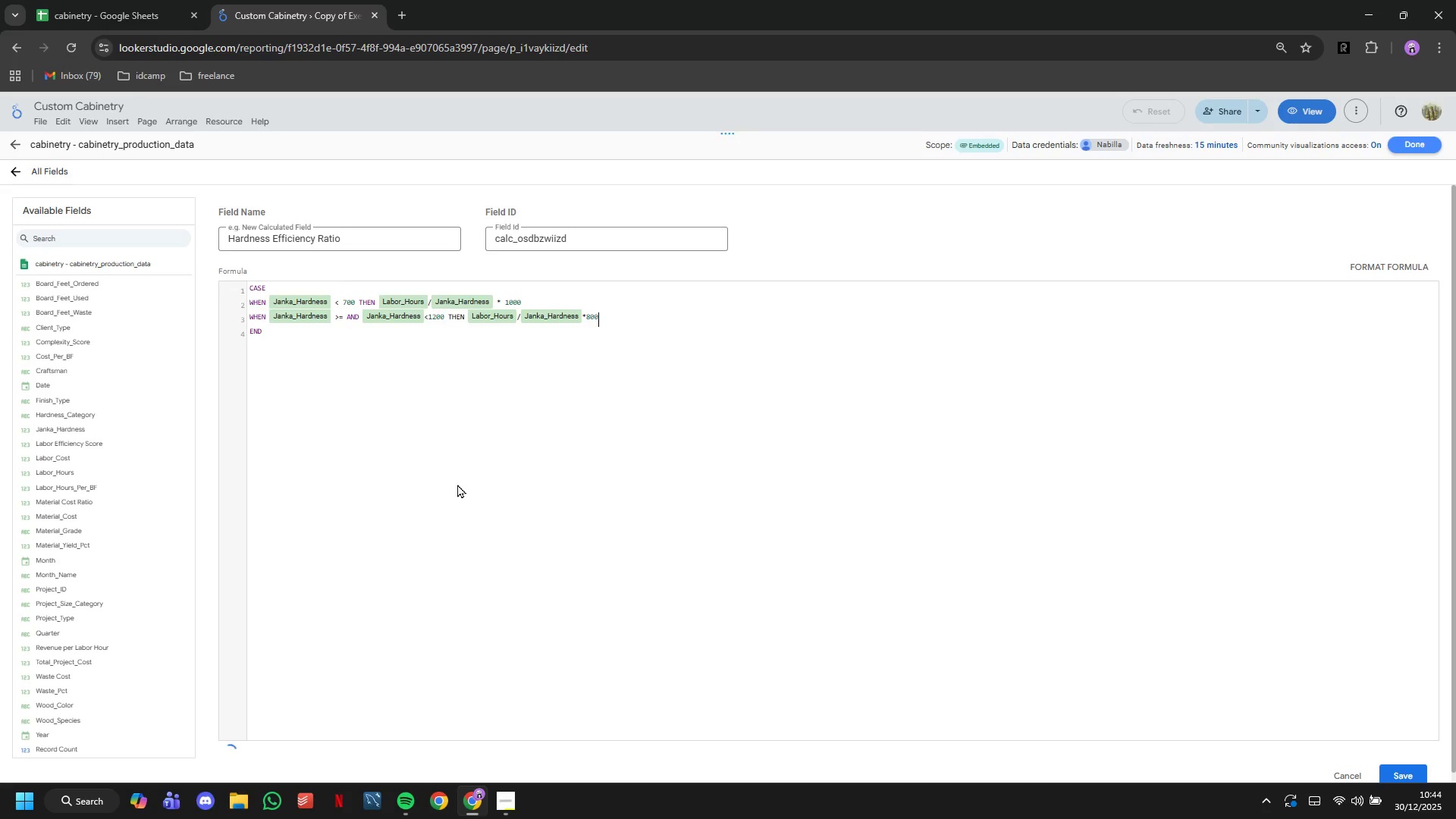 
key(Enter)
 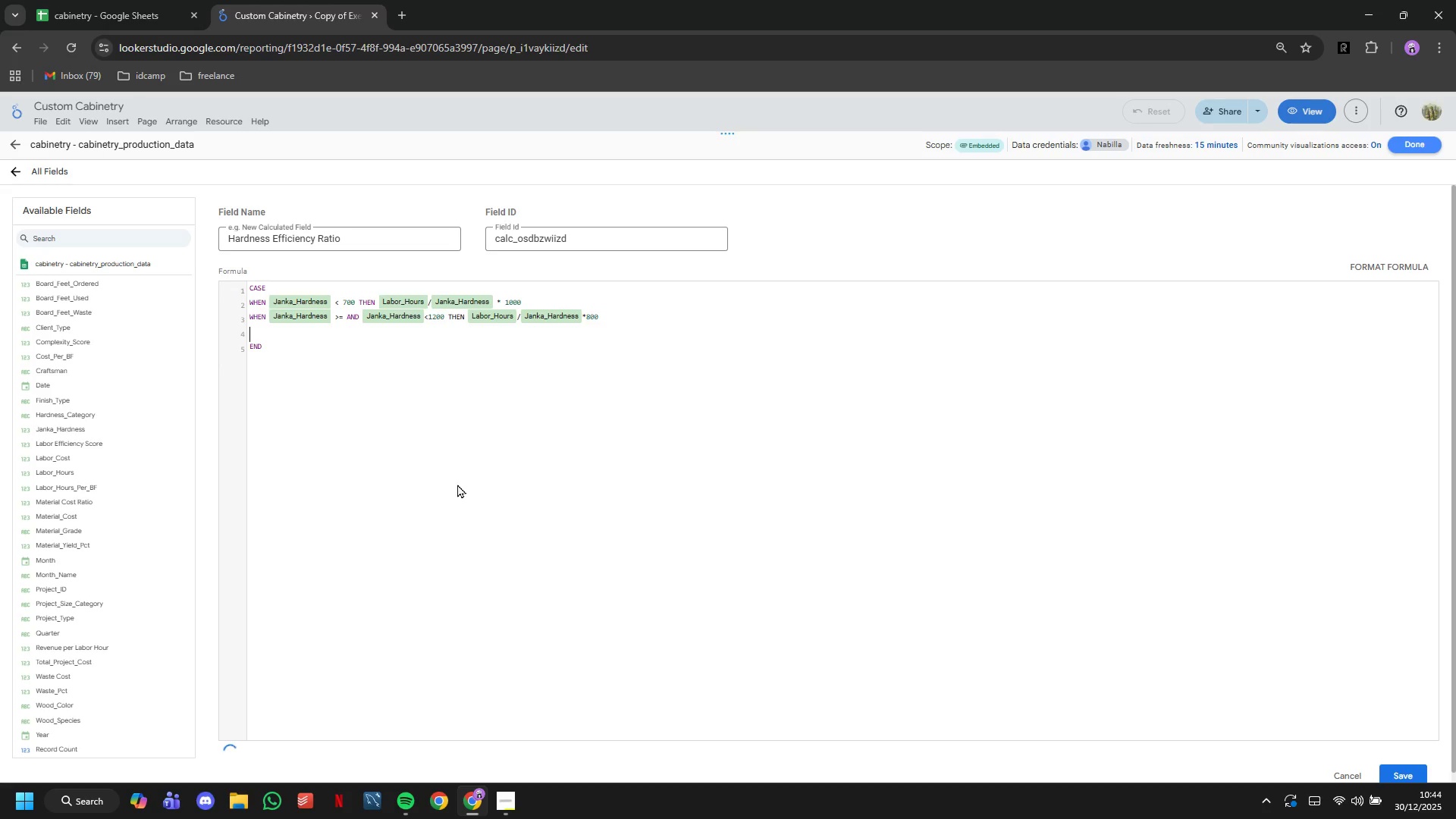 
type(WHEN )
 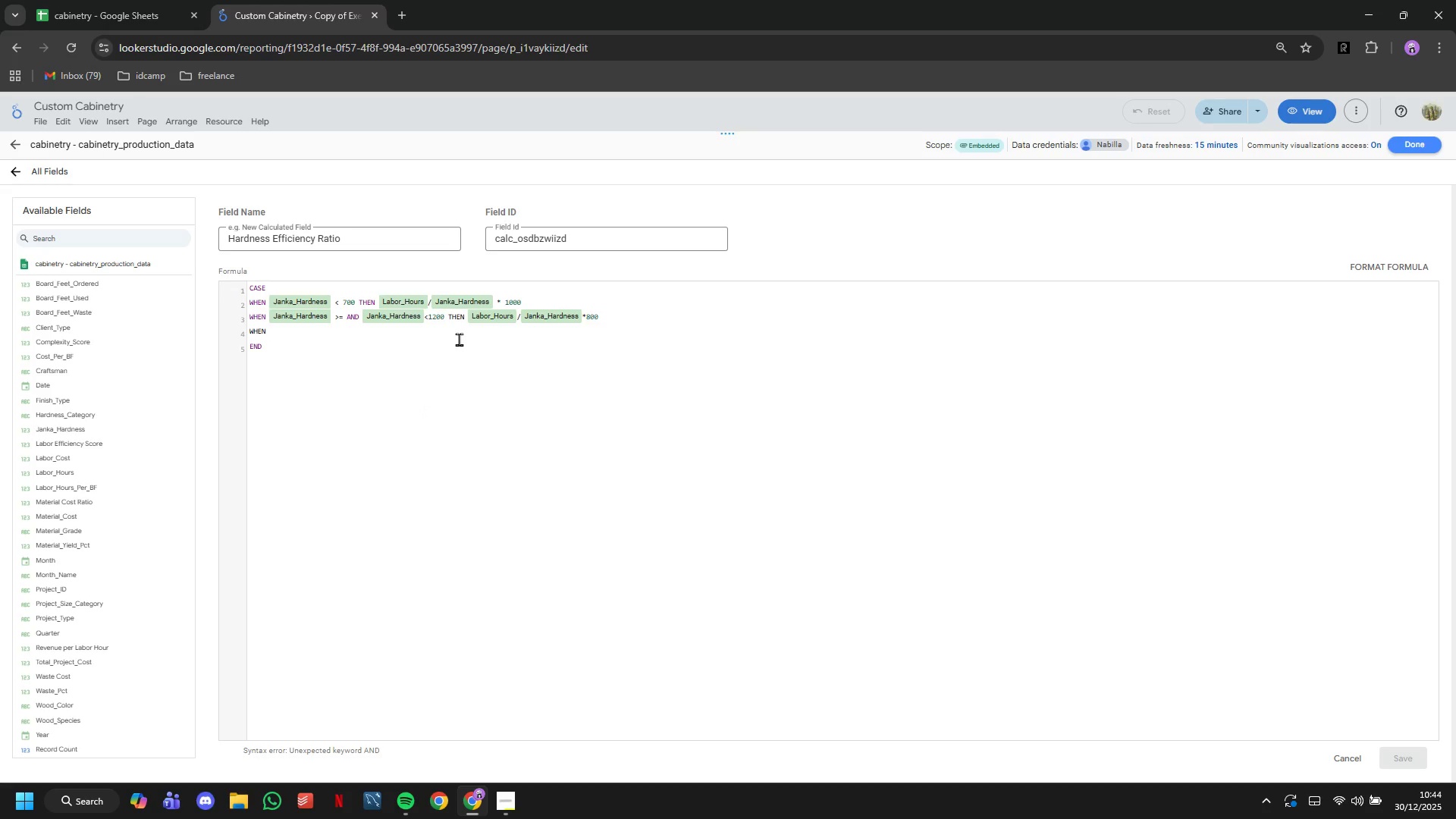 
wait(16.38)
 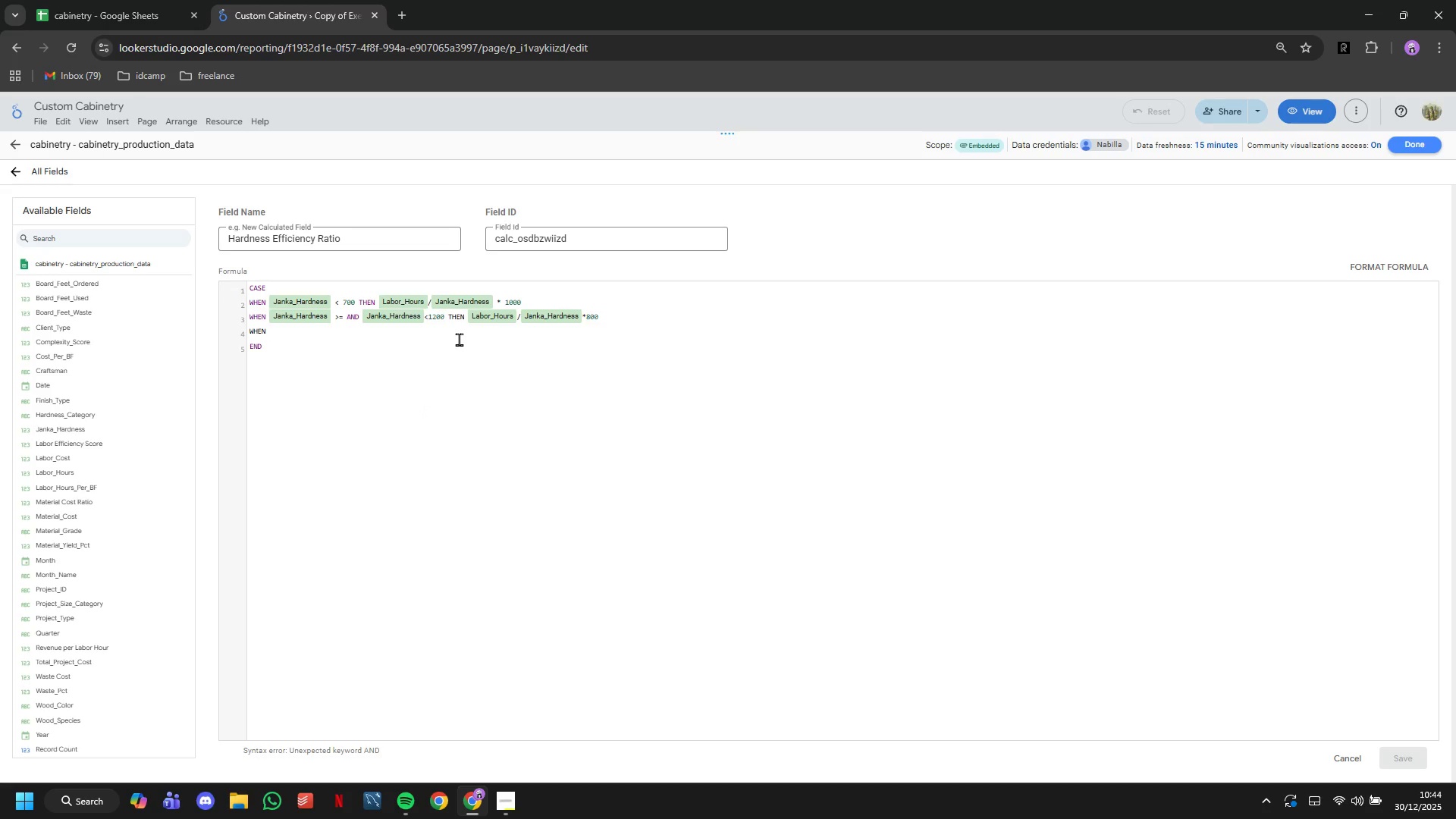 
left_click([340, 312])
 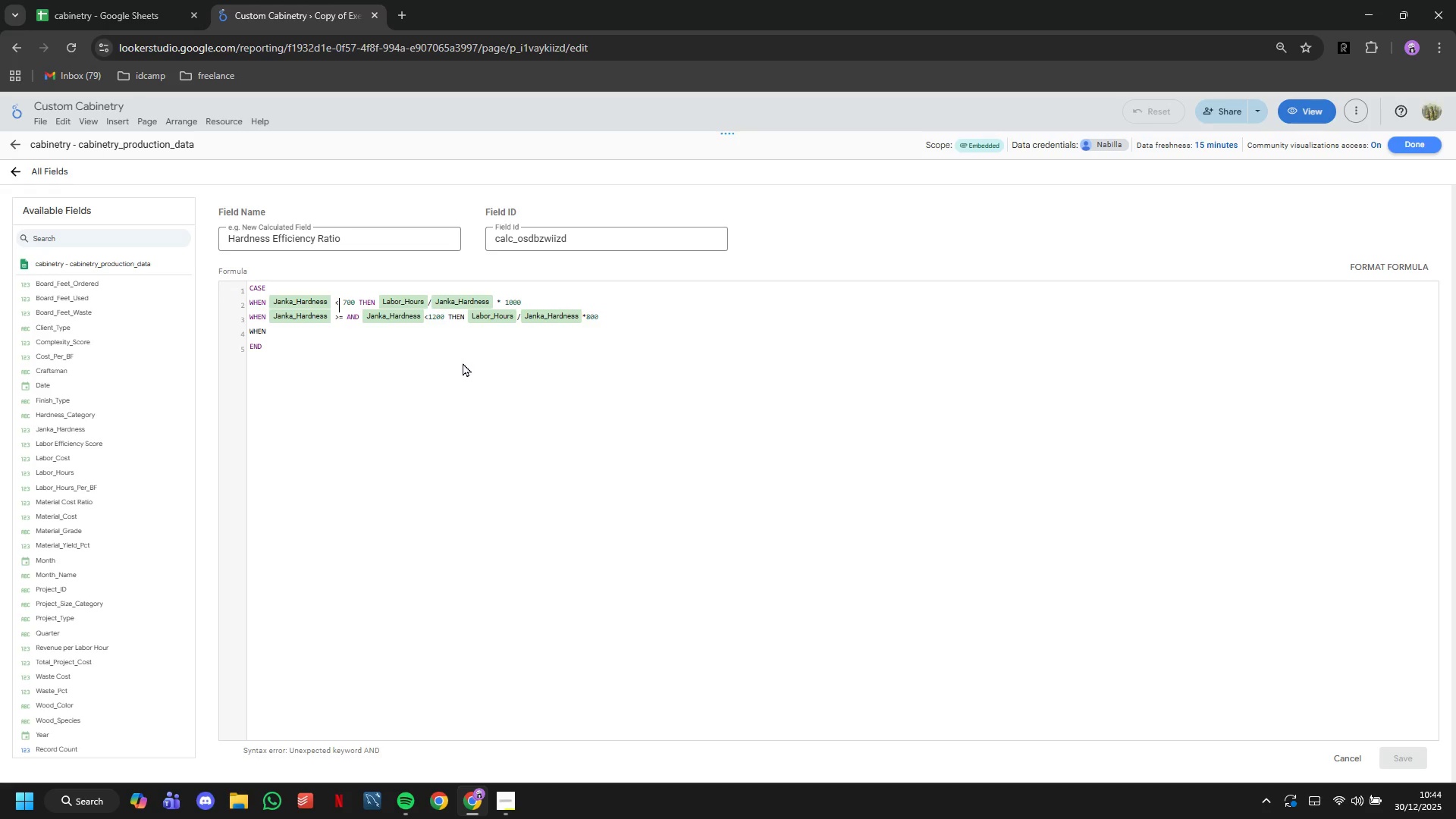 
key(ArrowDown)
 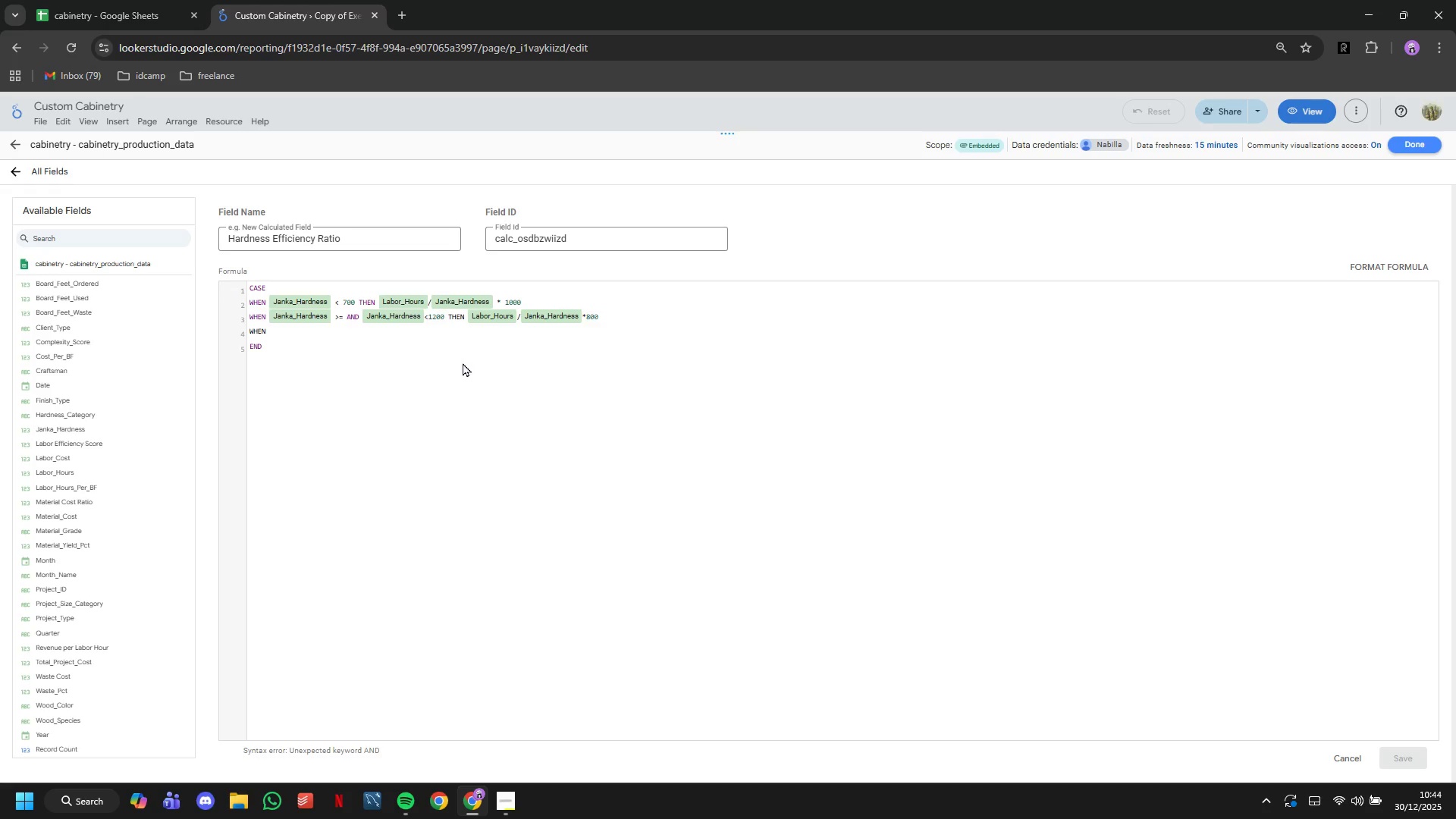 
key(ArrowRight)
 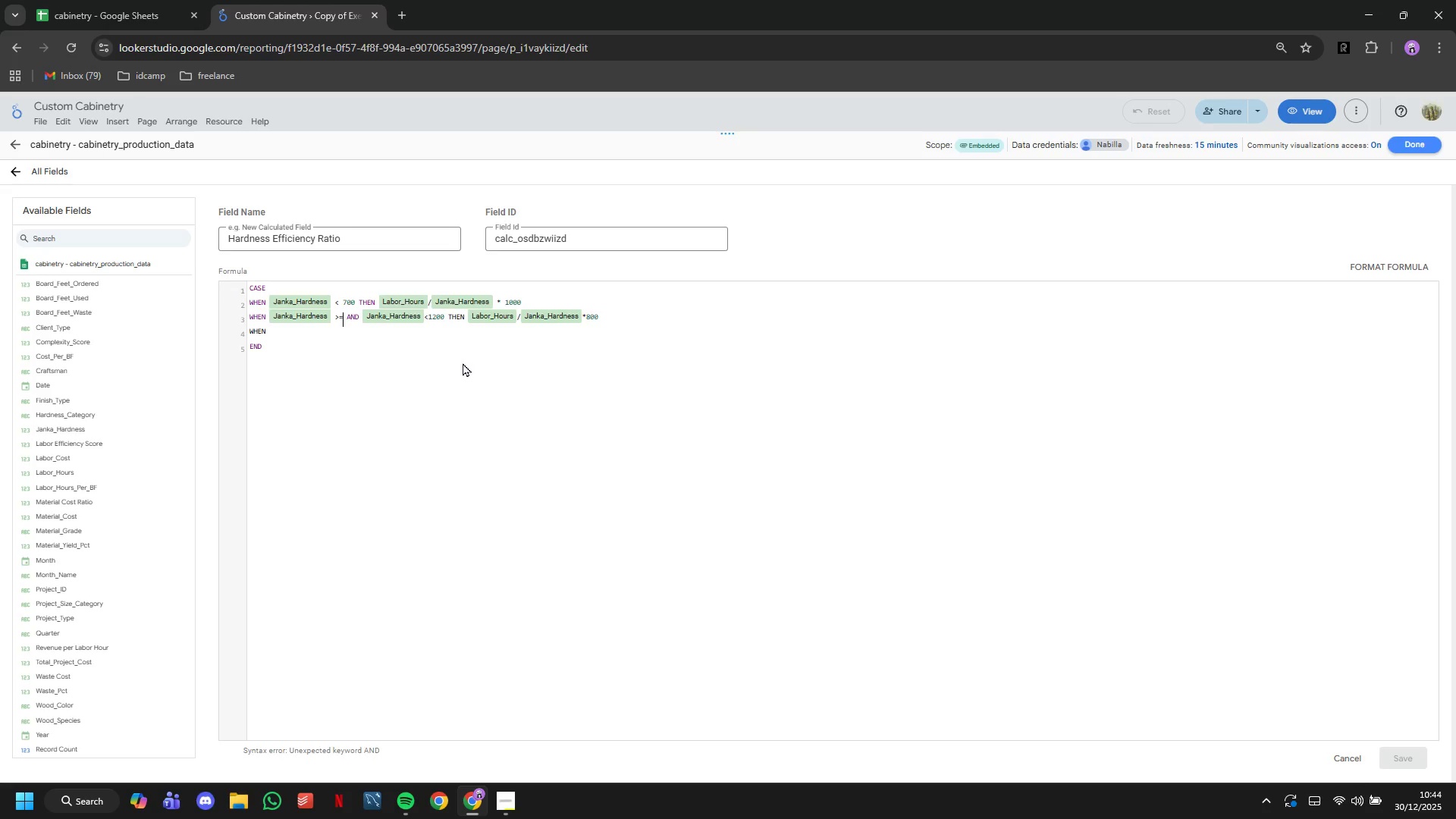 
type( 700)
 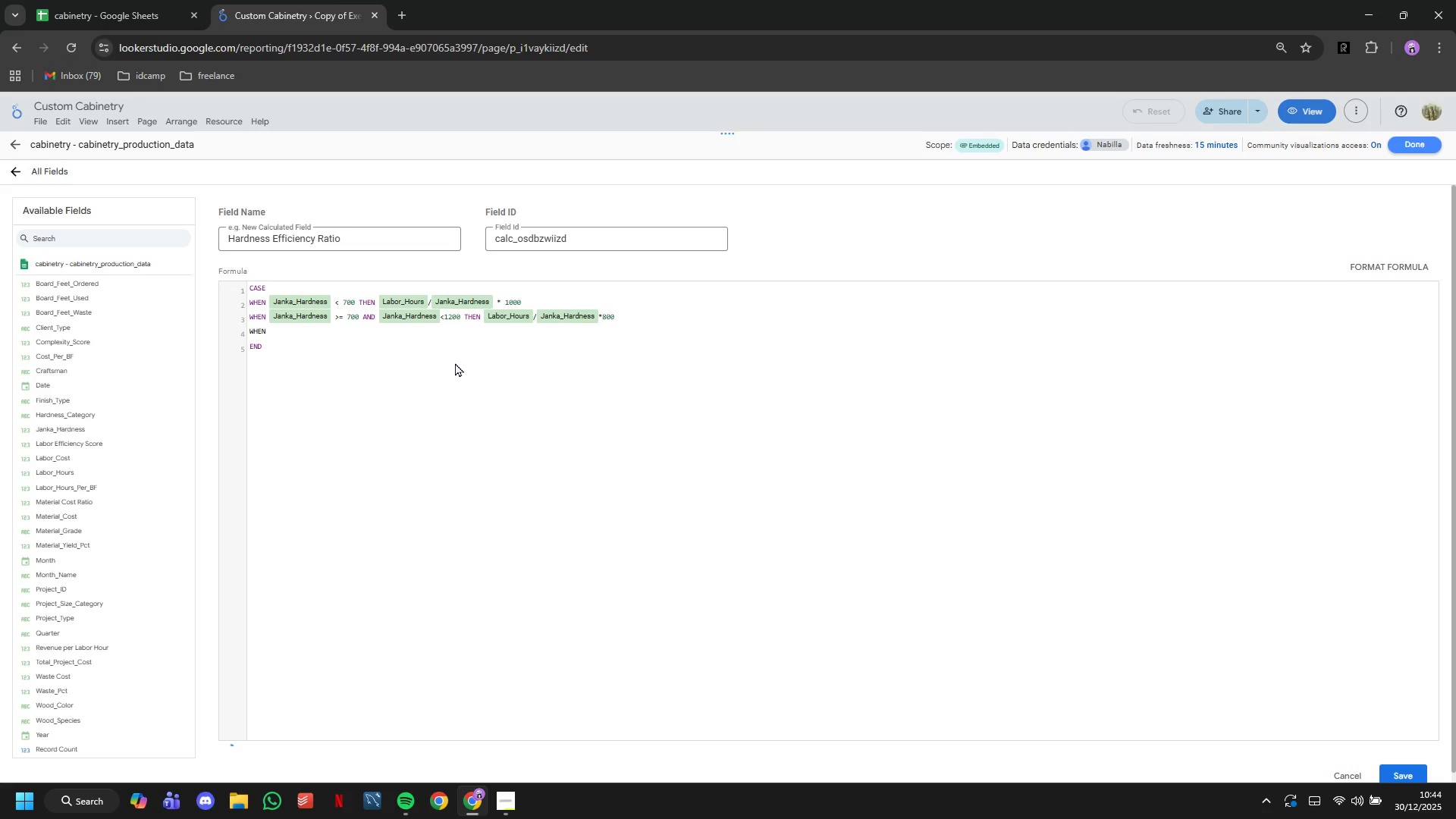 
left_click([403, 331])
 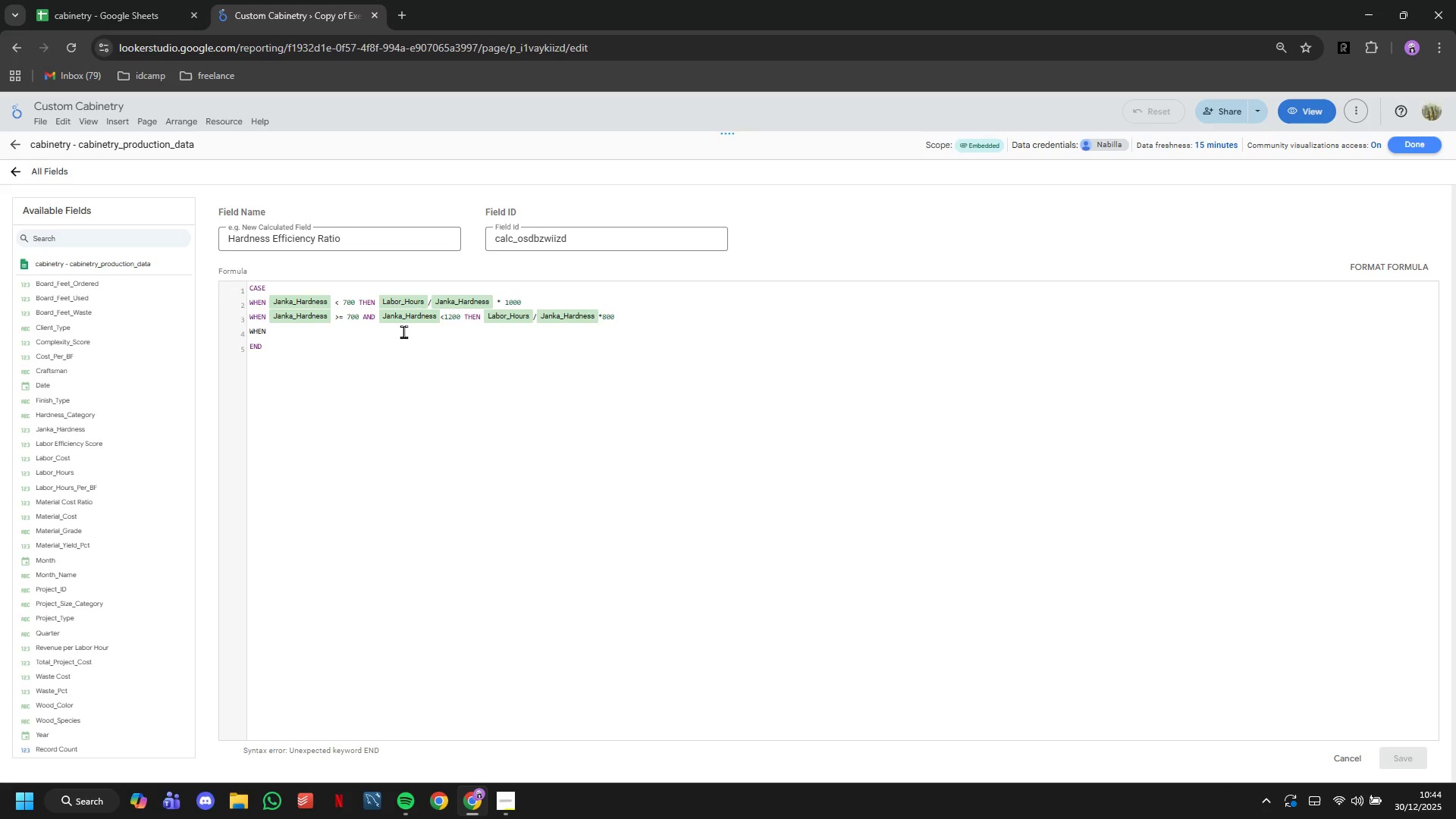 
wait(6.56)
 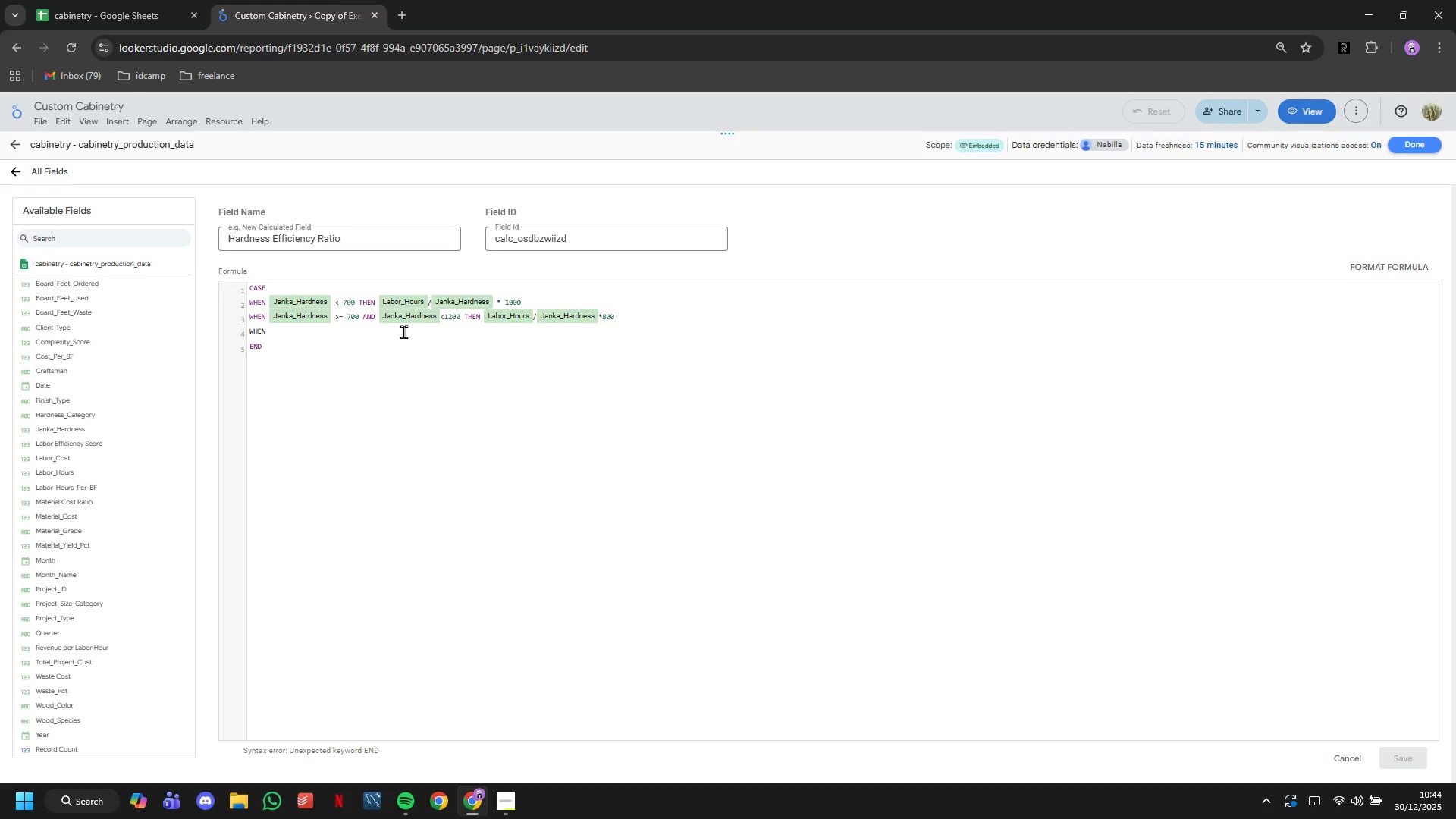 
left_click([67, 439])
 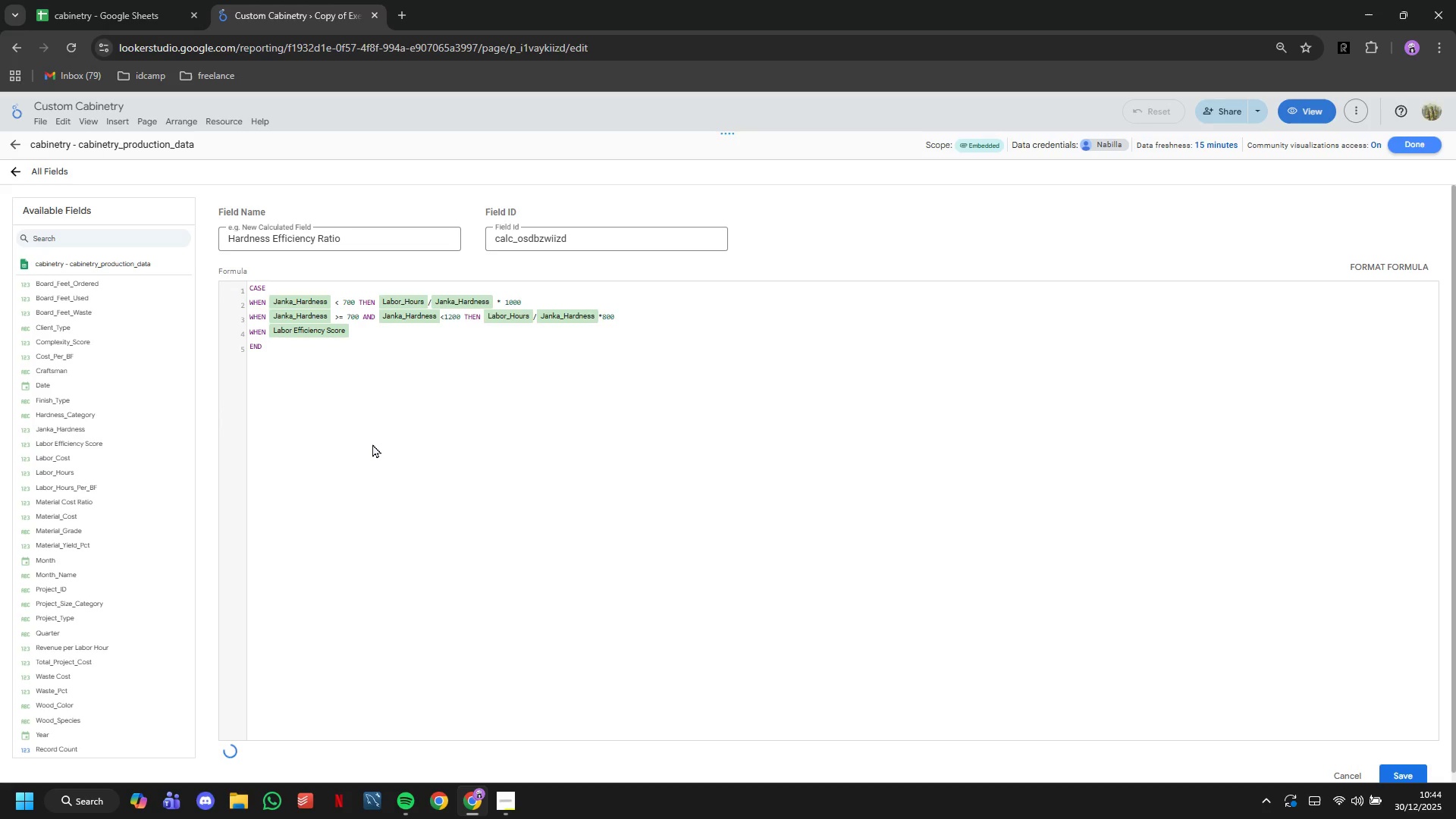 
type( >=1200 AND )
 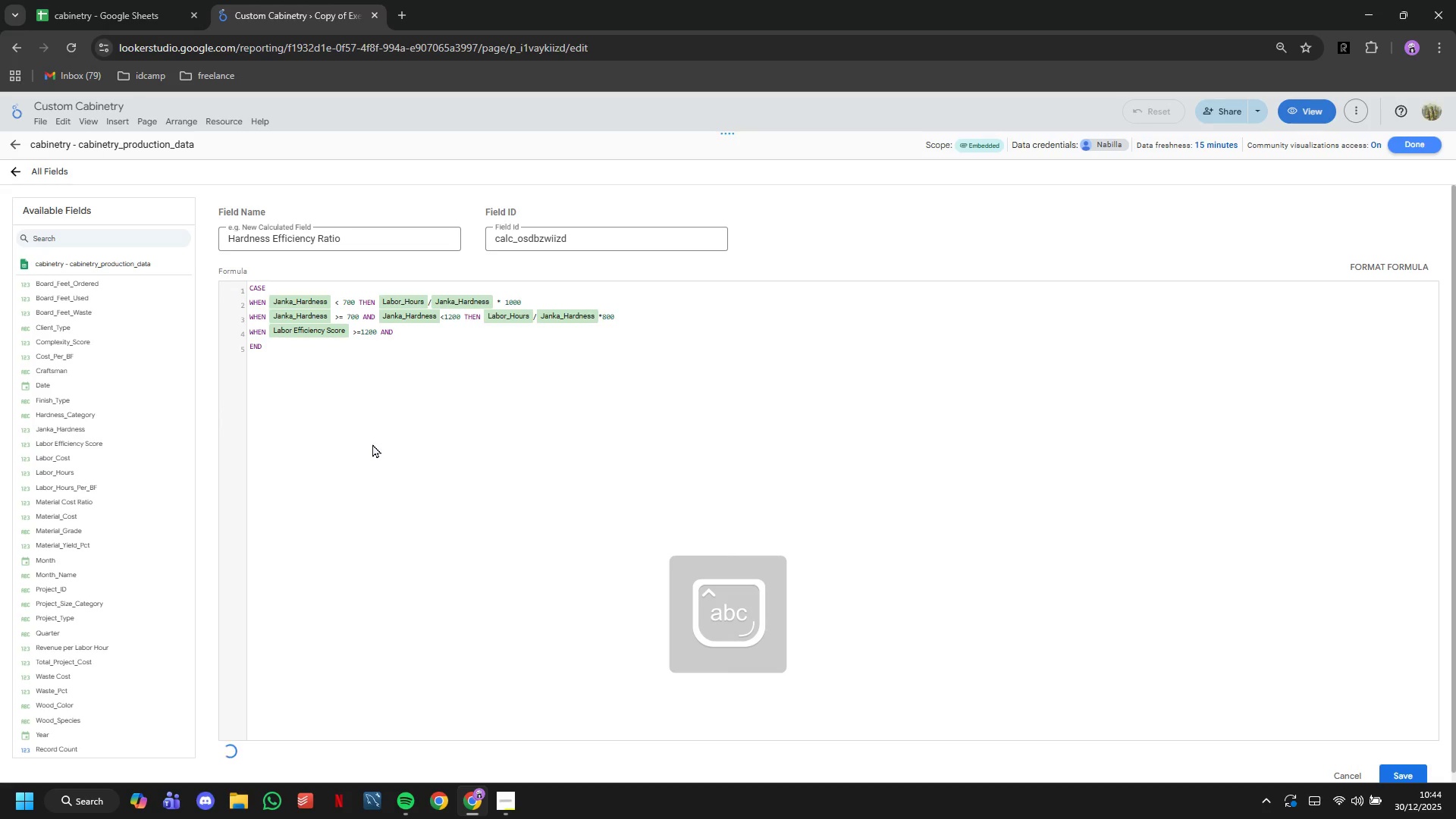 
left_click([85, 426])
 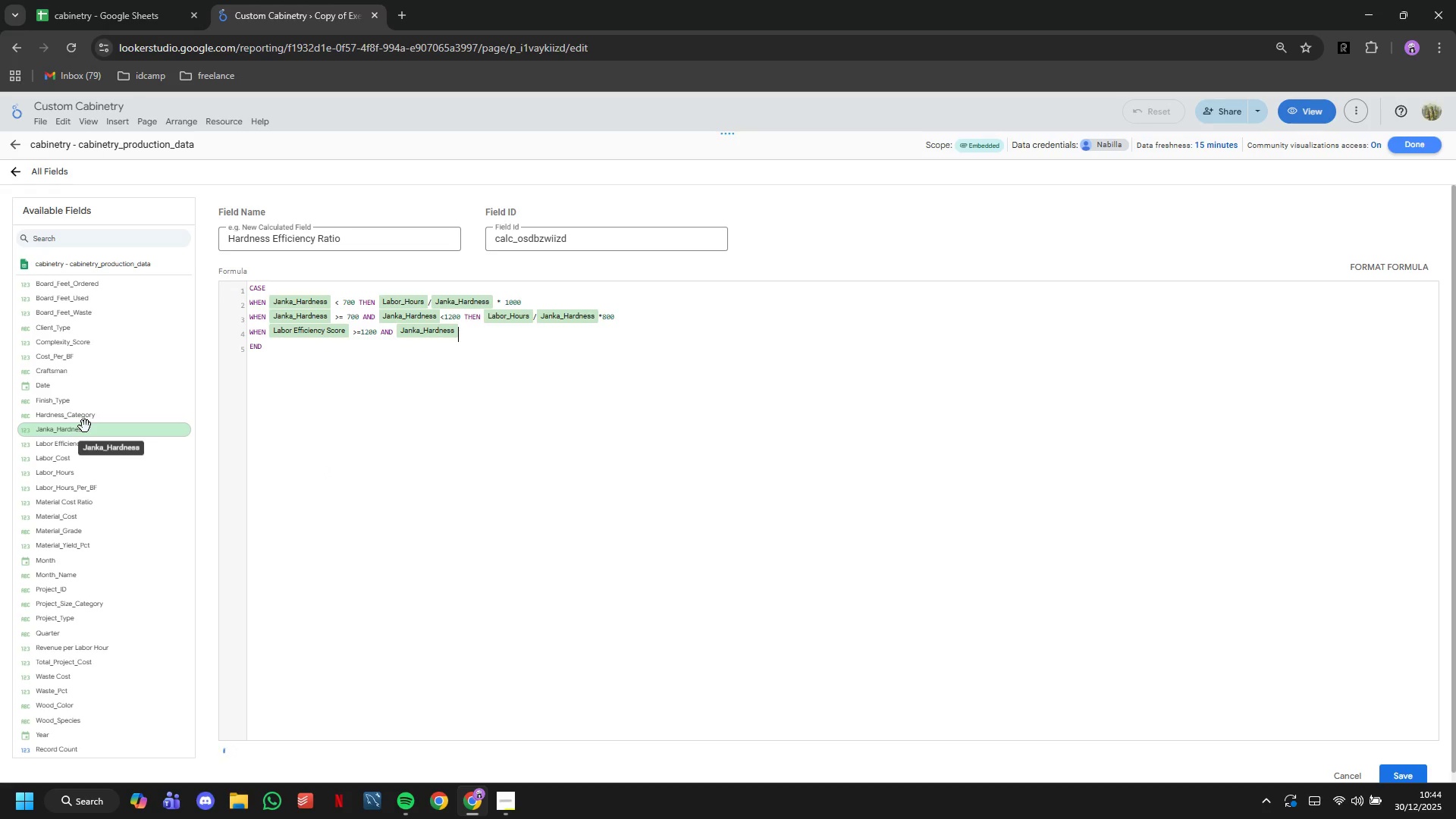 
type( < 1500 THEN )
 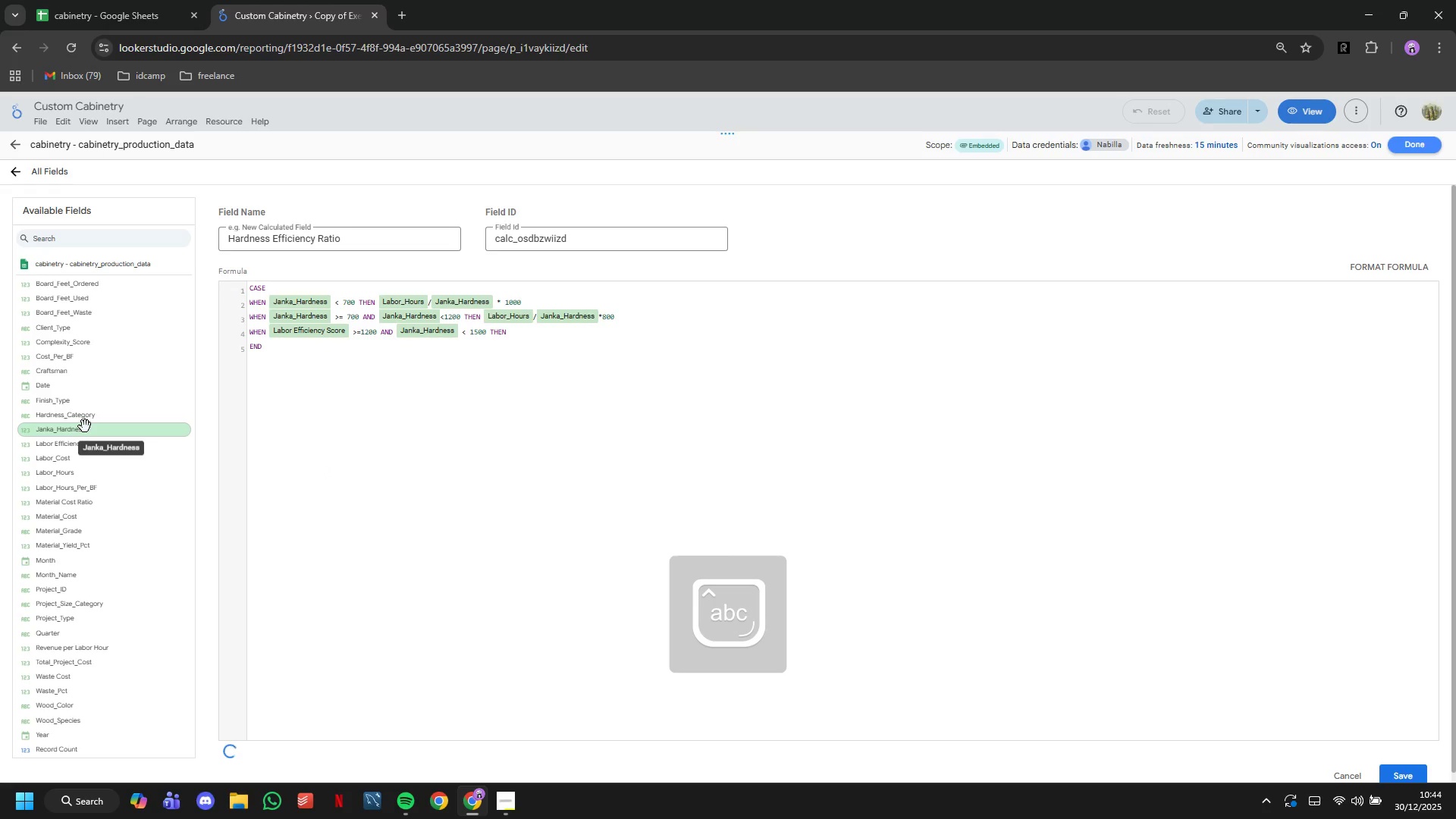 
left_click([130, 473])
 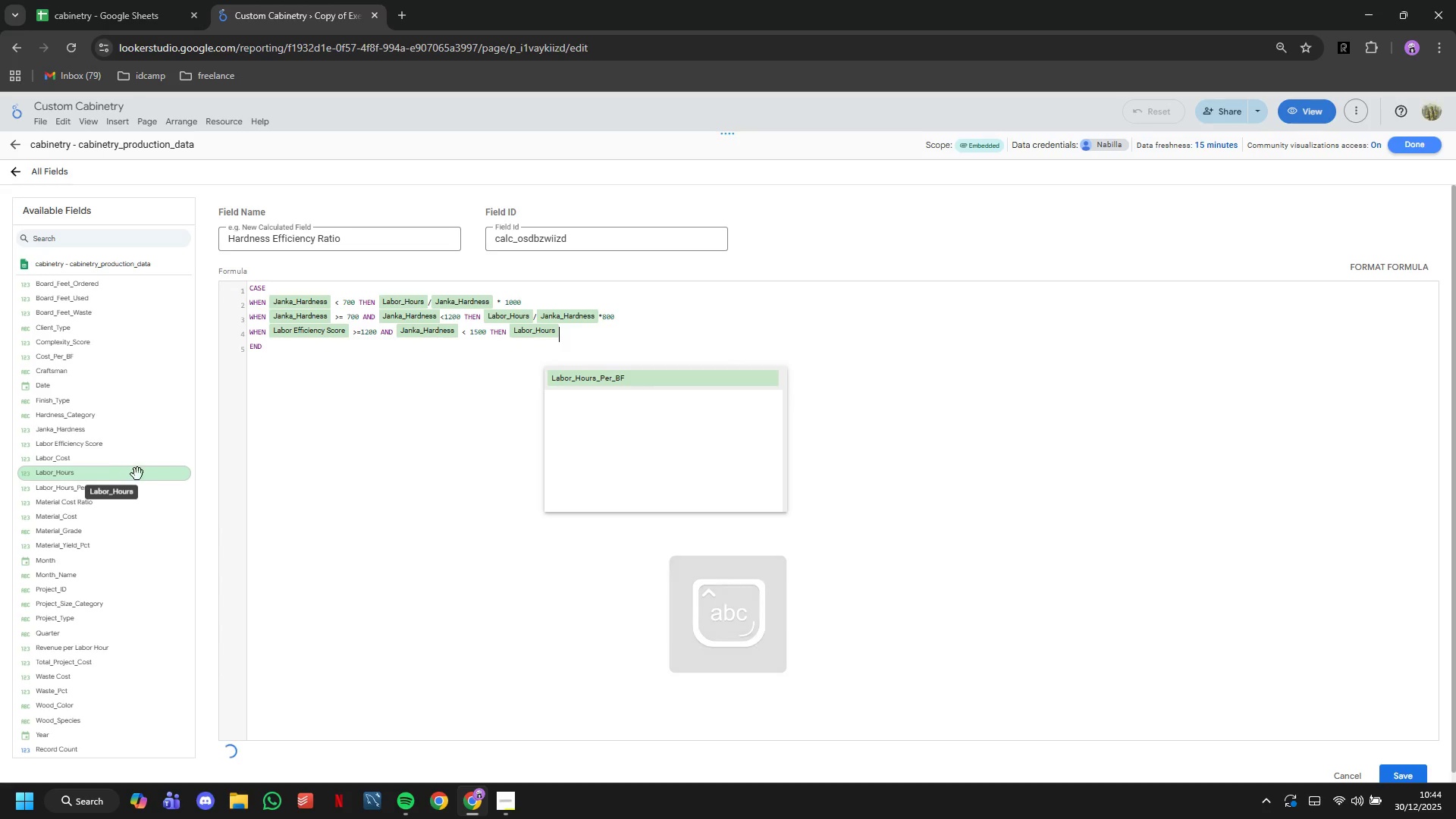 
key(Slash)
 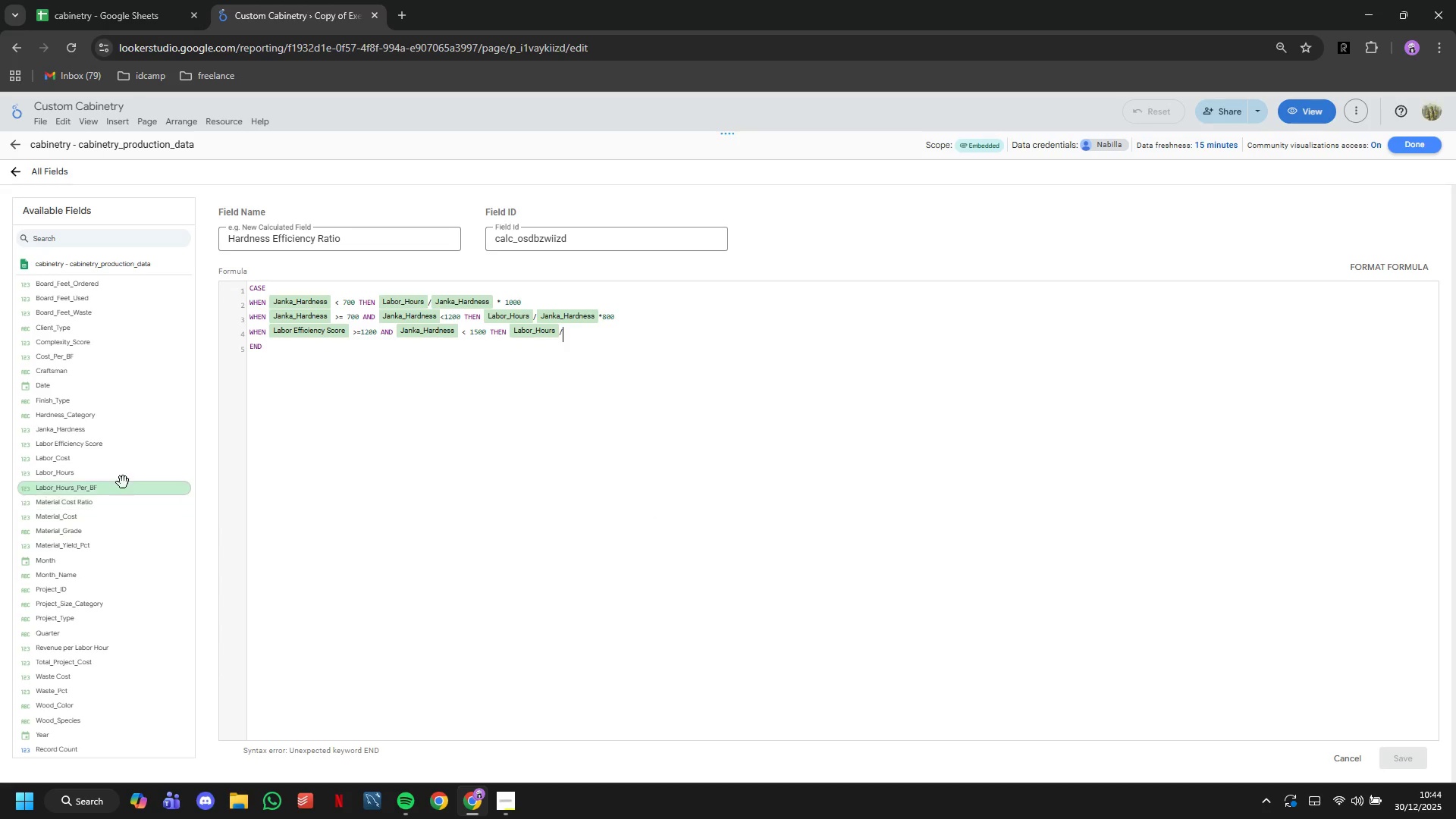 
left_click([118, 424])
 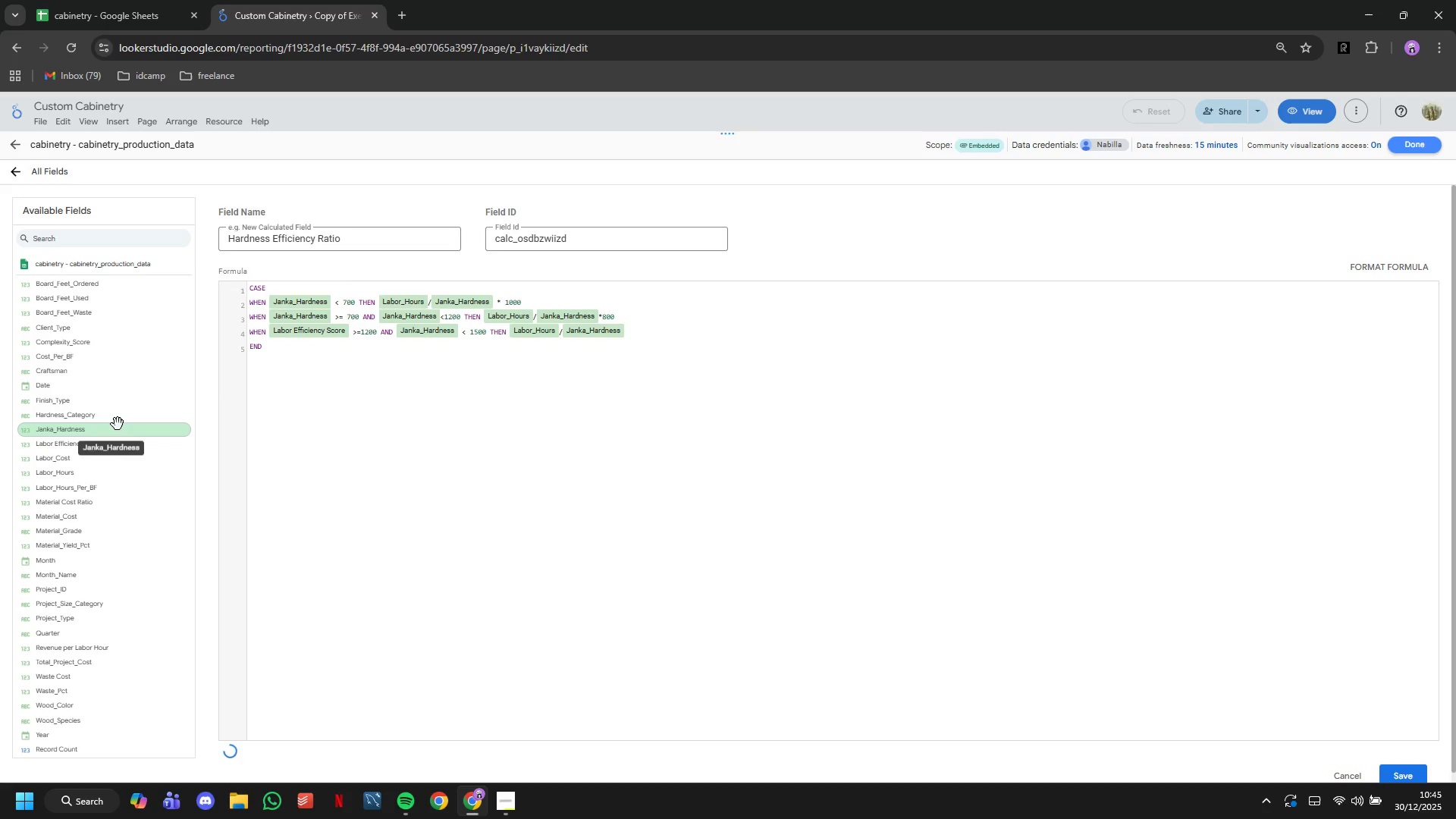 
type(*700)
 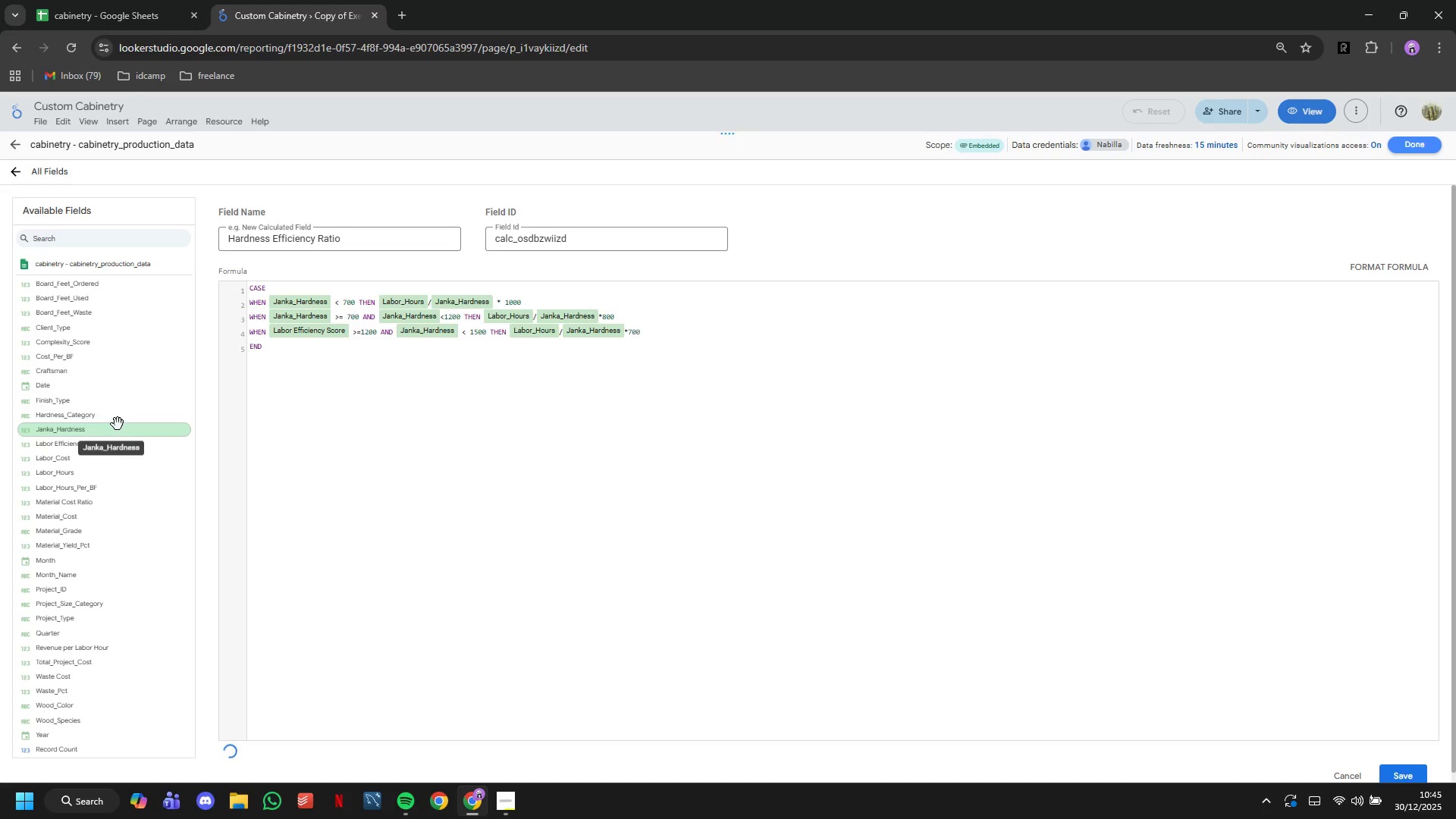 
key(Enter)
 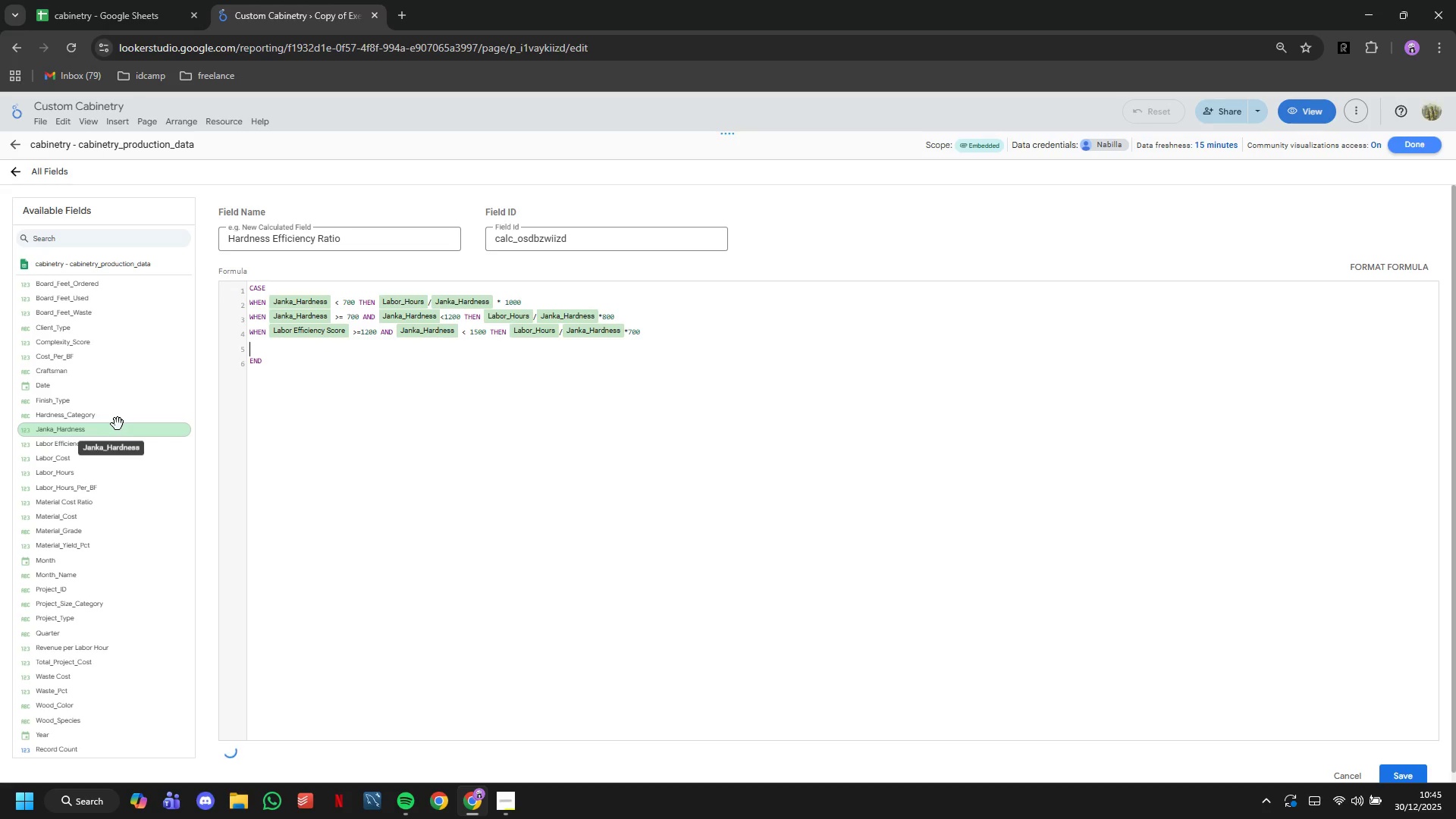 
type(ELSE )
 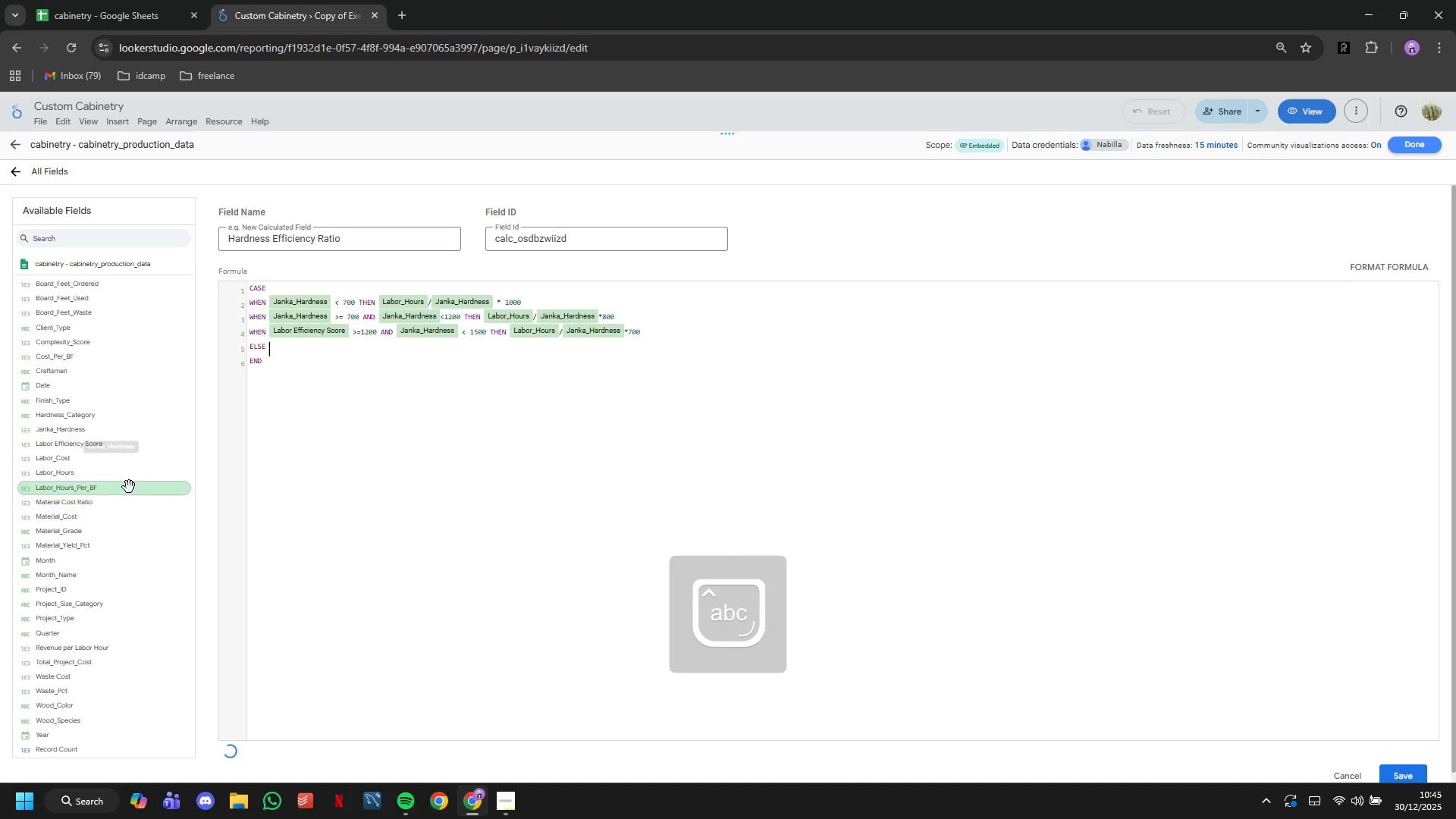 
left_click([101, 477])
 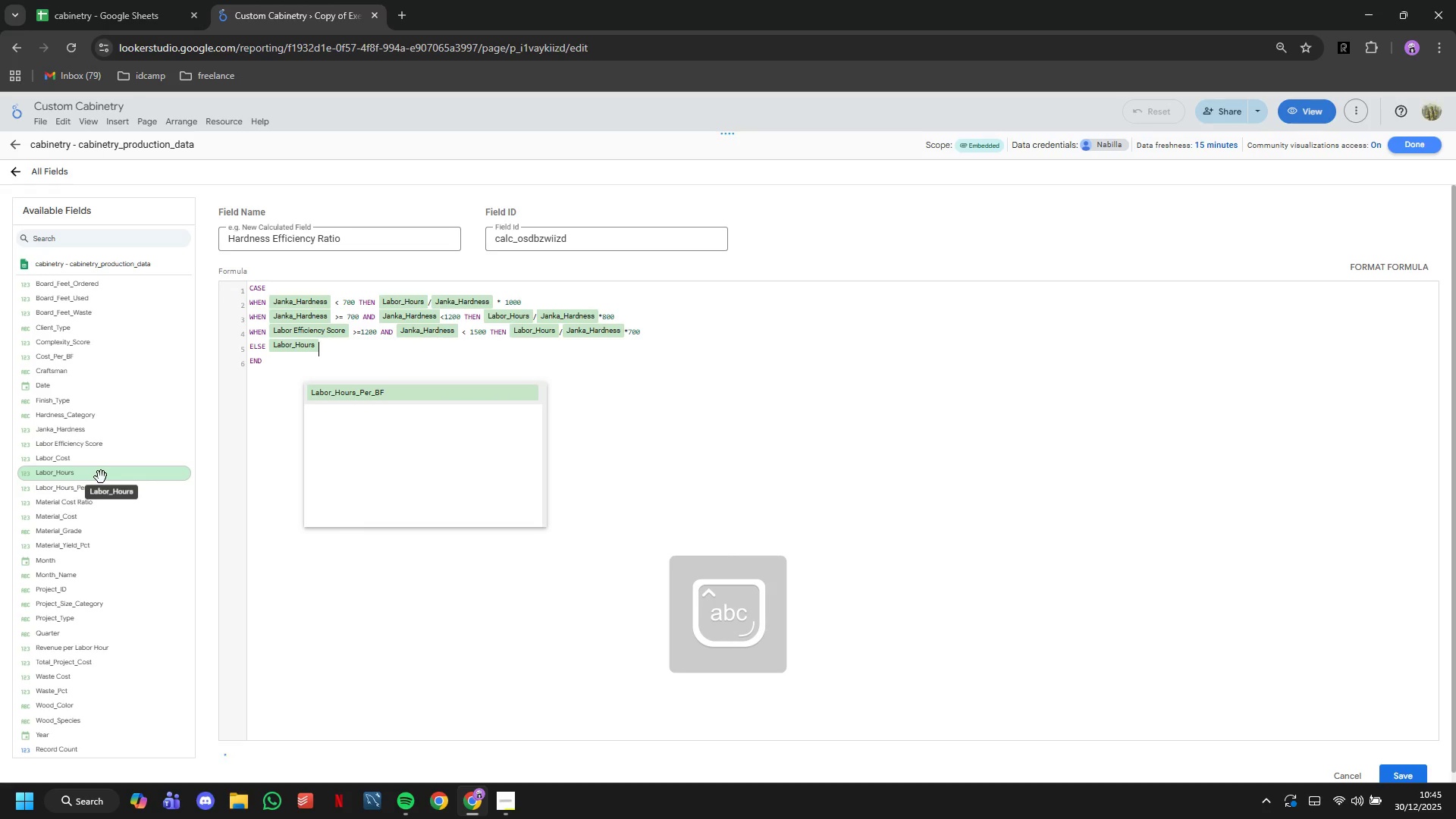 
key(Slash)
 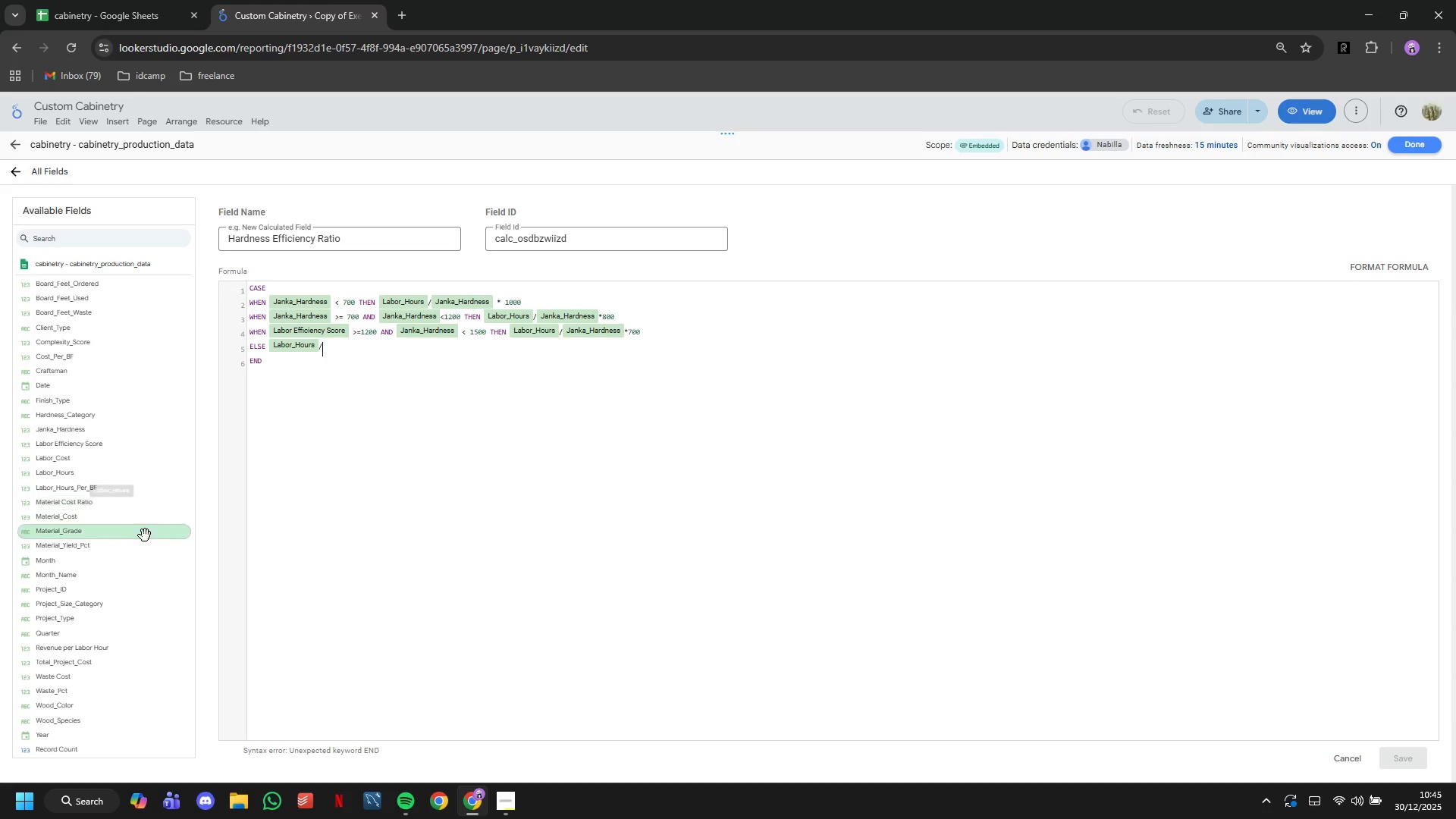 
scroll: coordinate [147, 539], scroll_direction: down, amount: 2.0
 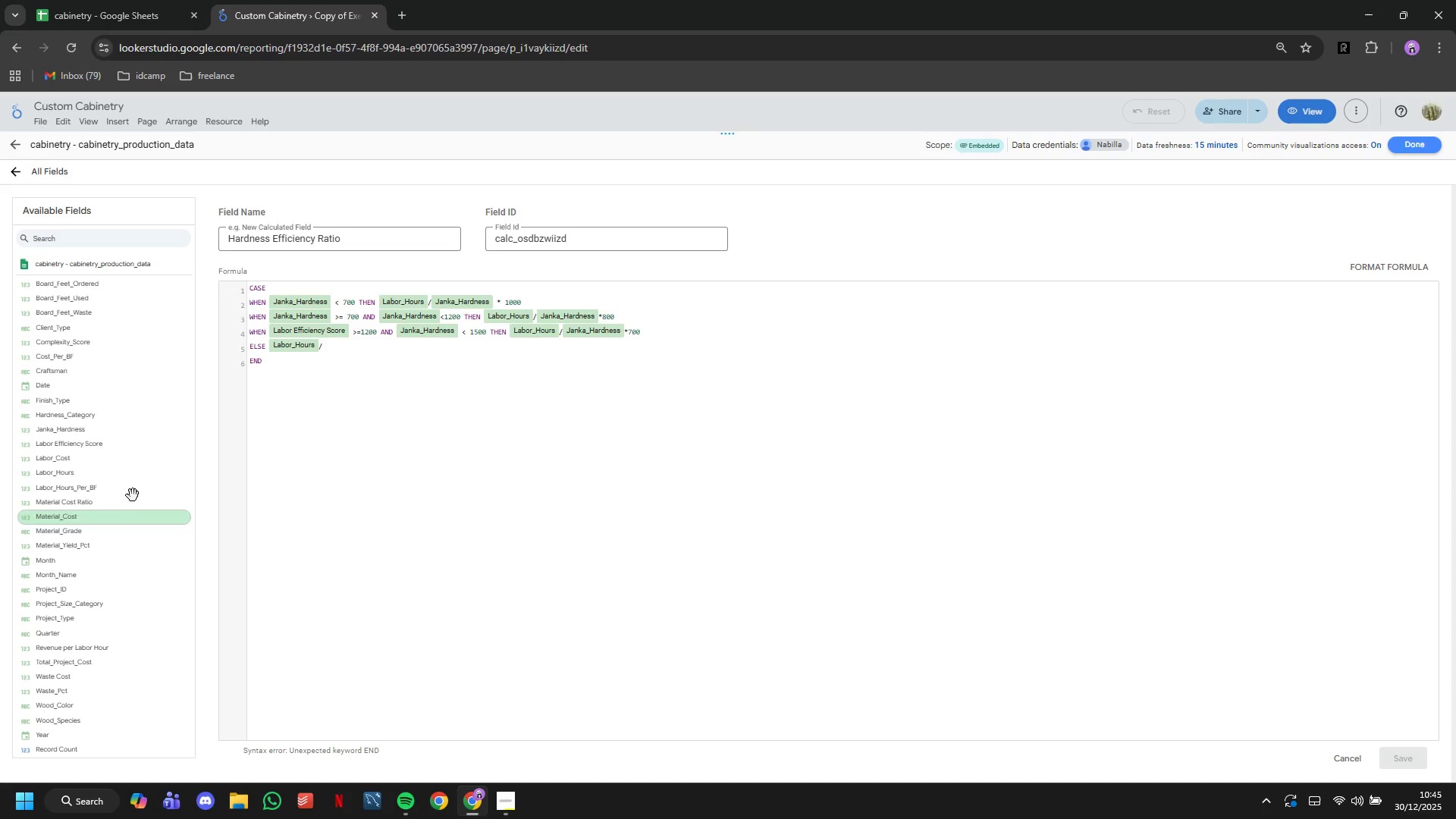 
left_click([124, 436])
 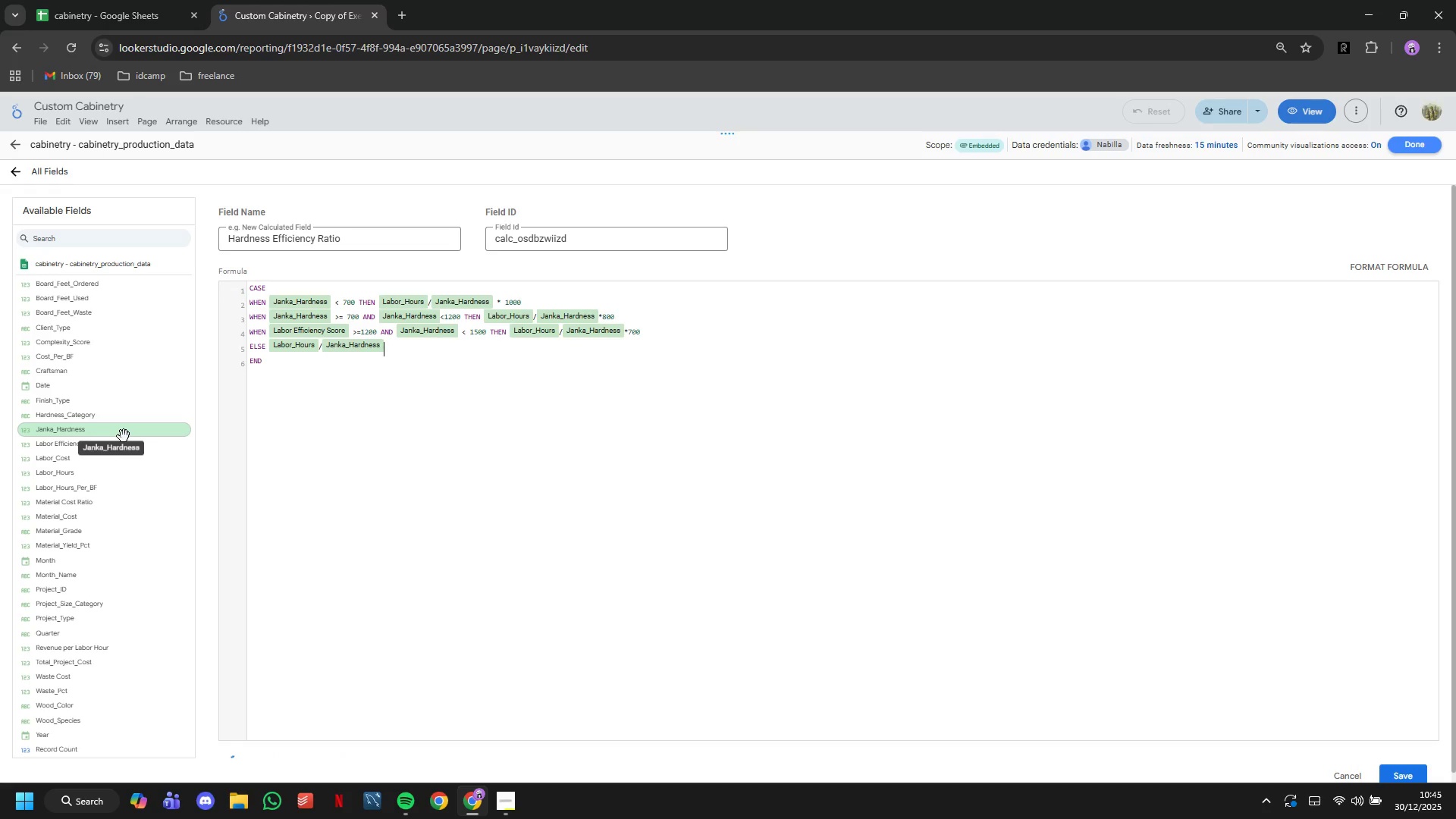 
type(*600)
 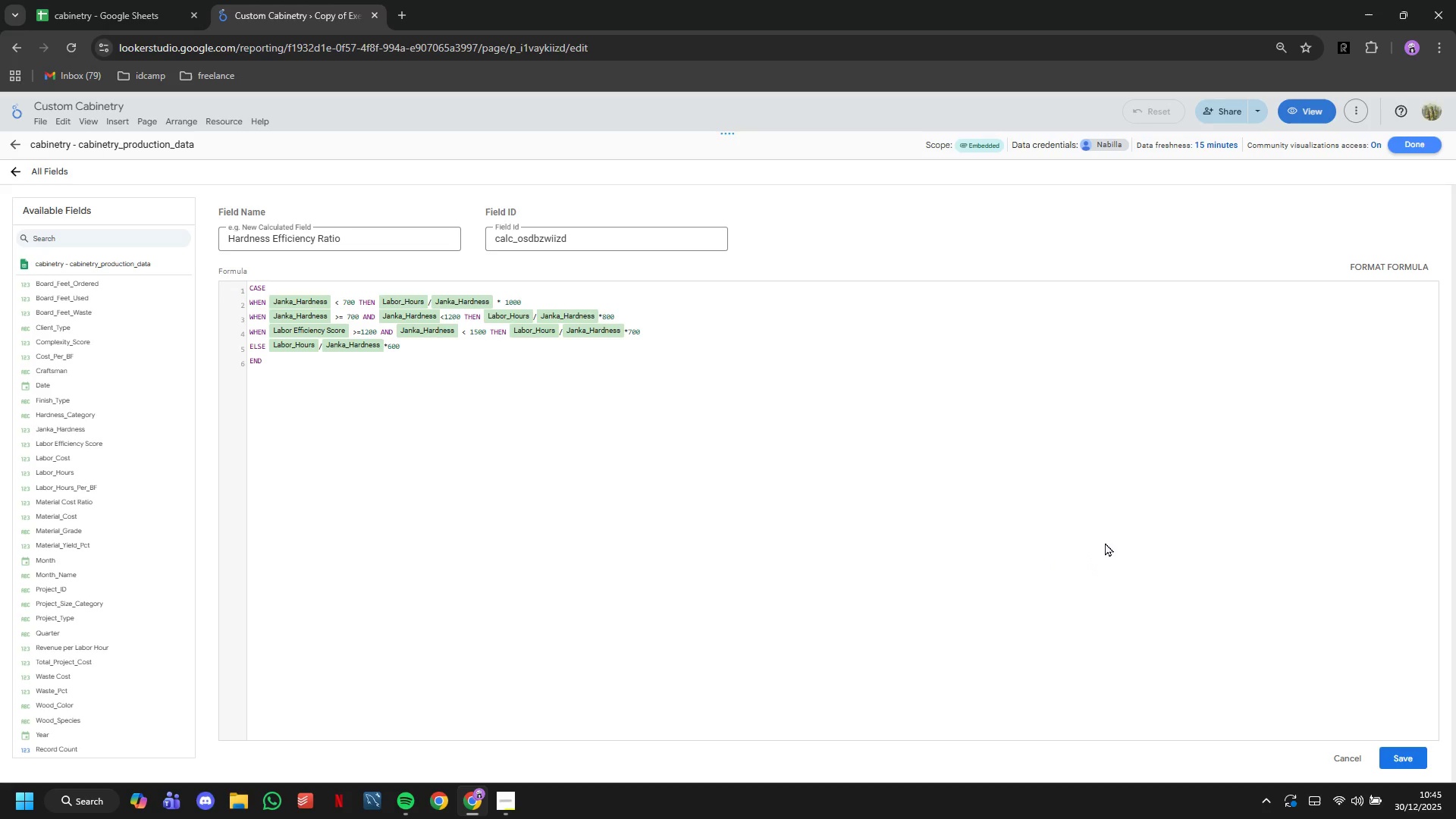 
wait(5.11)
 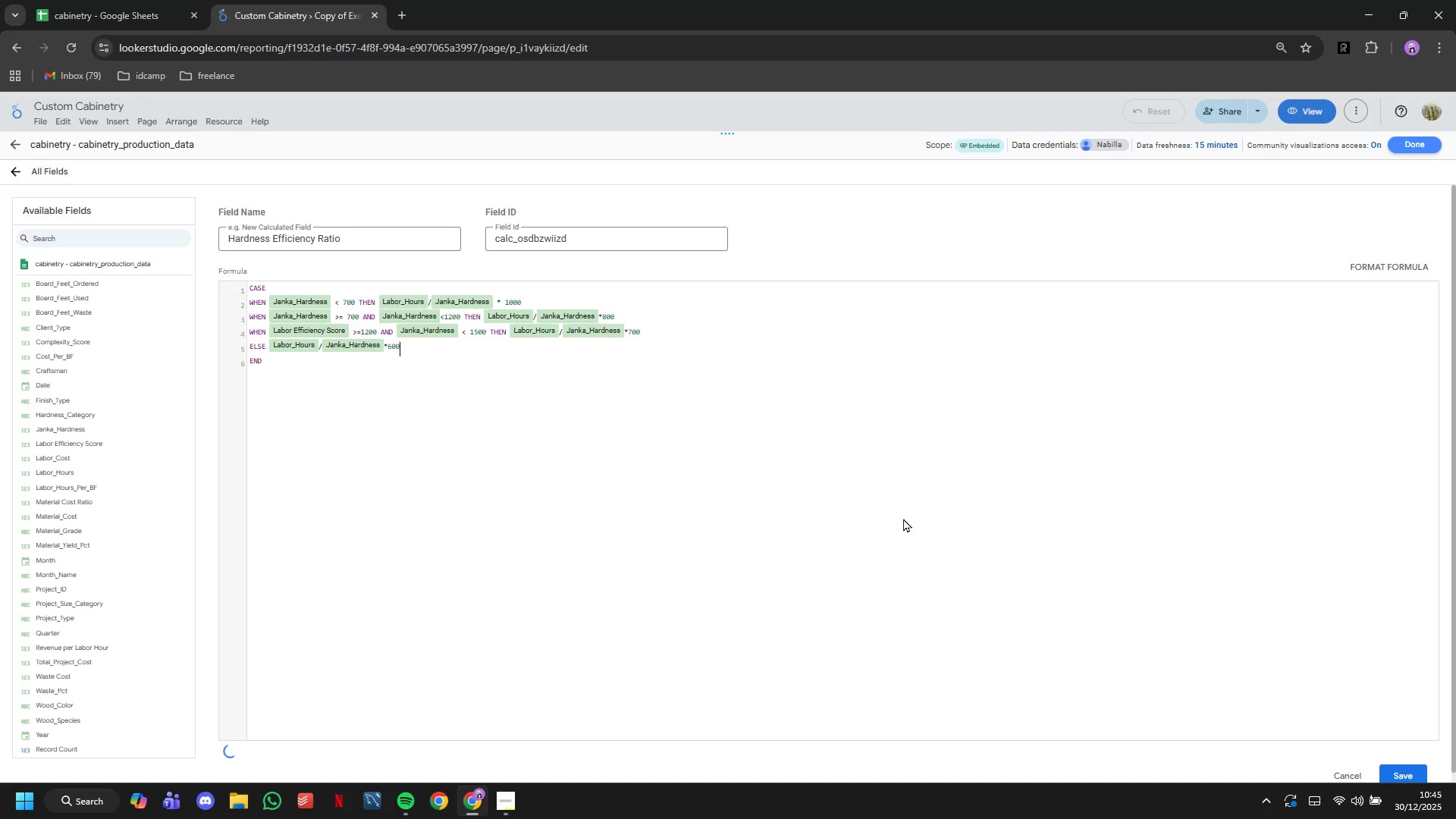 
left_click([1423, 764])
 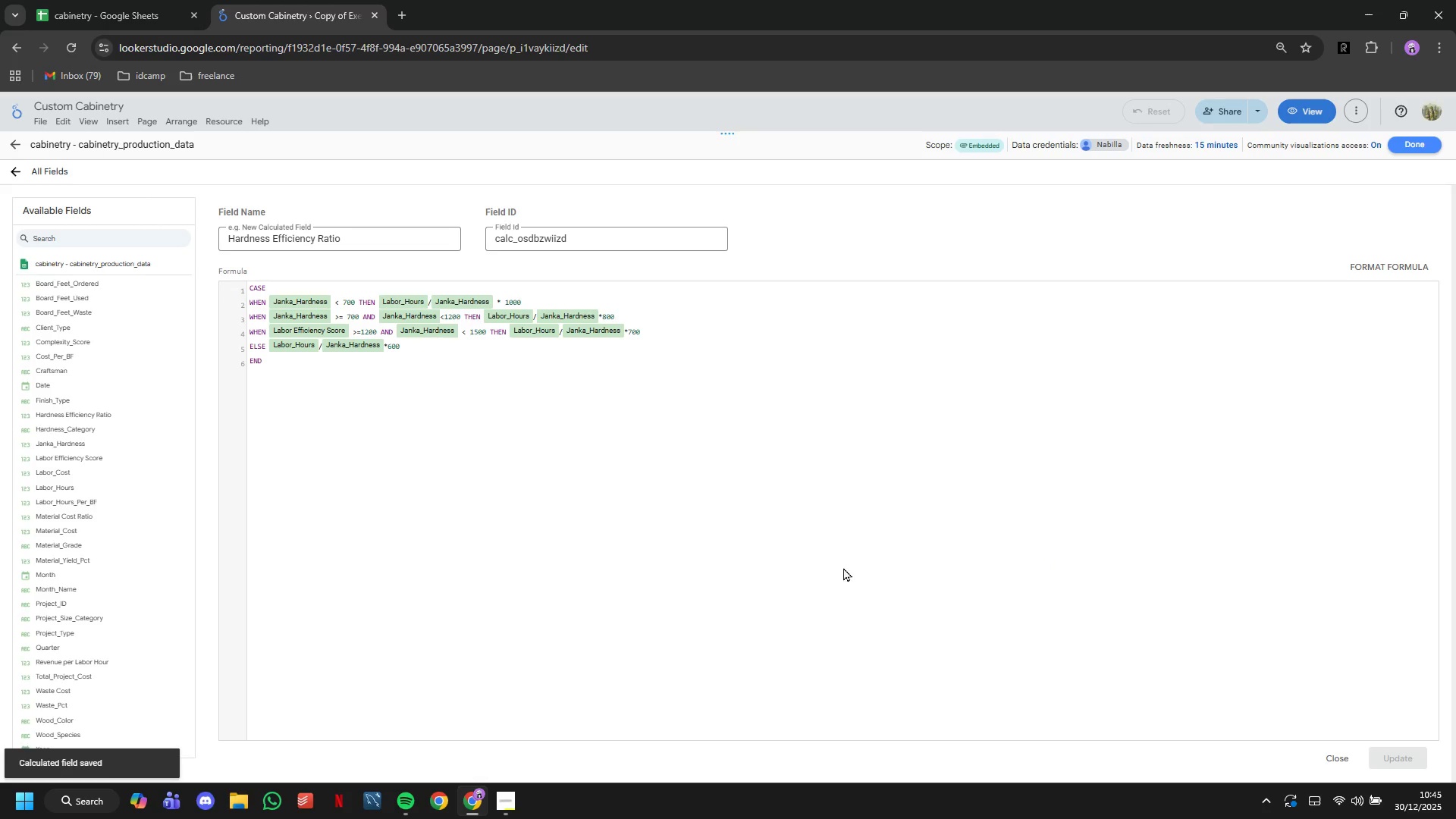 
wait(5.03)
 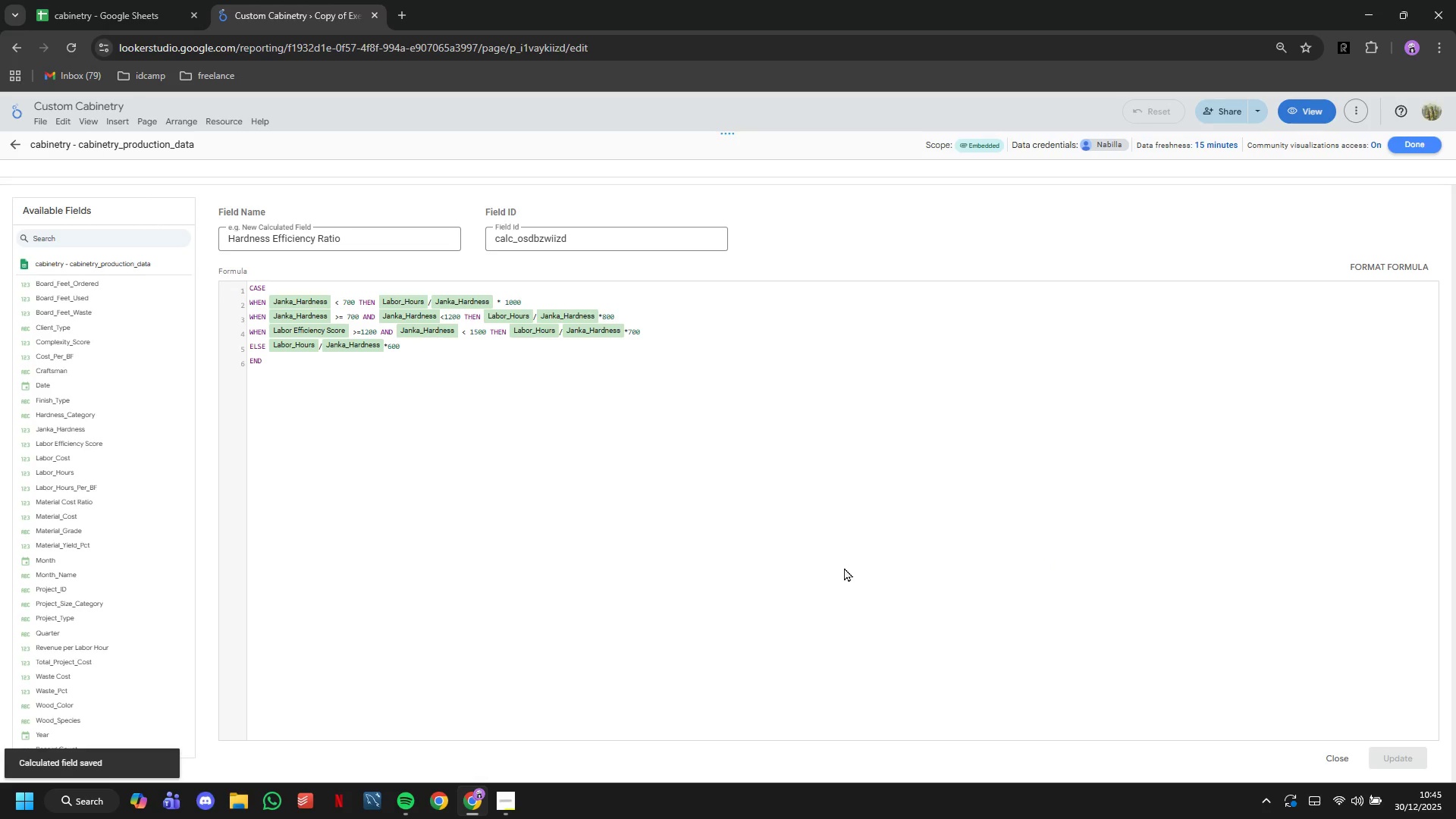 
left_click([22, 164])
 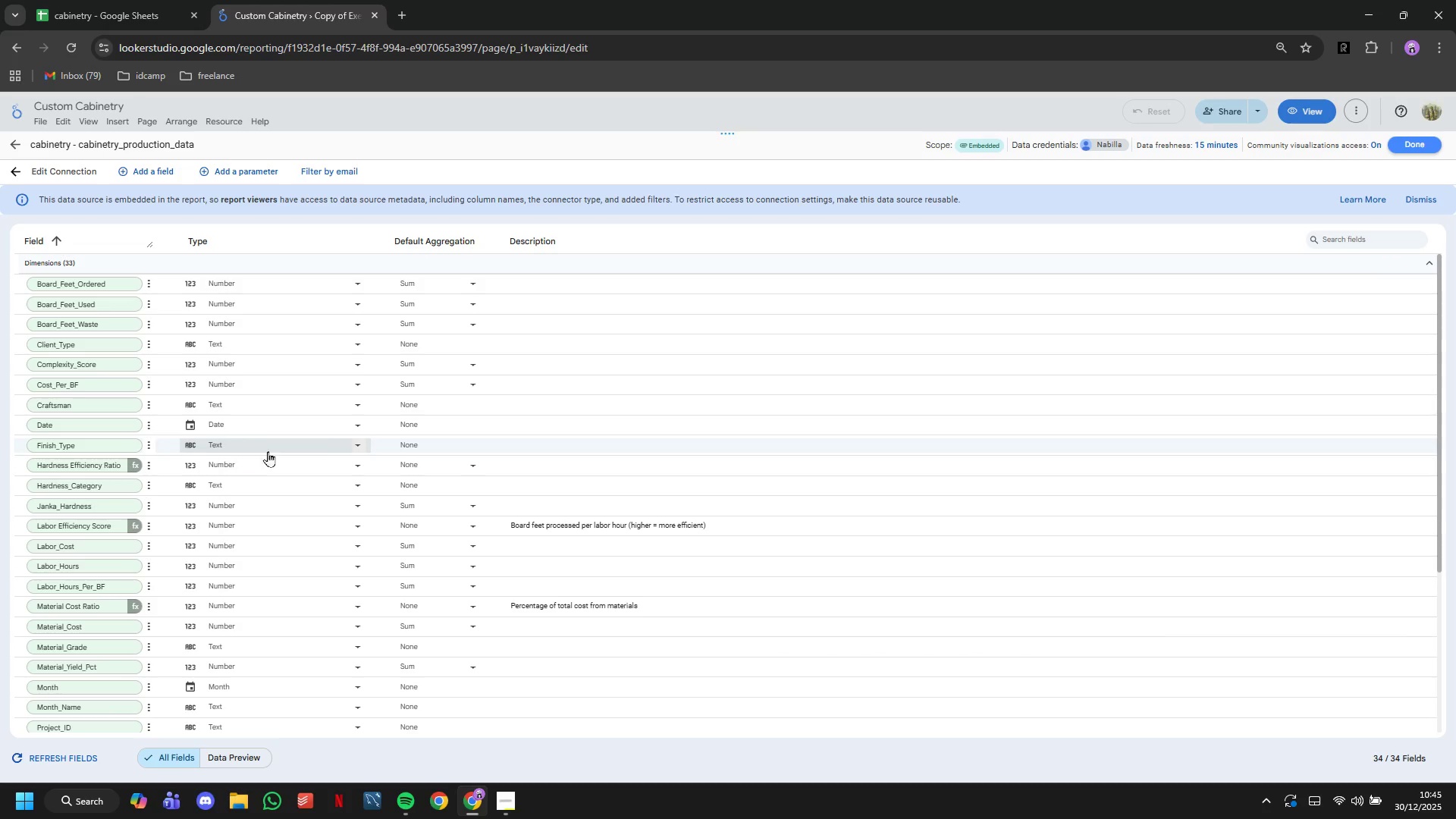 
left_click([538, 440])
 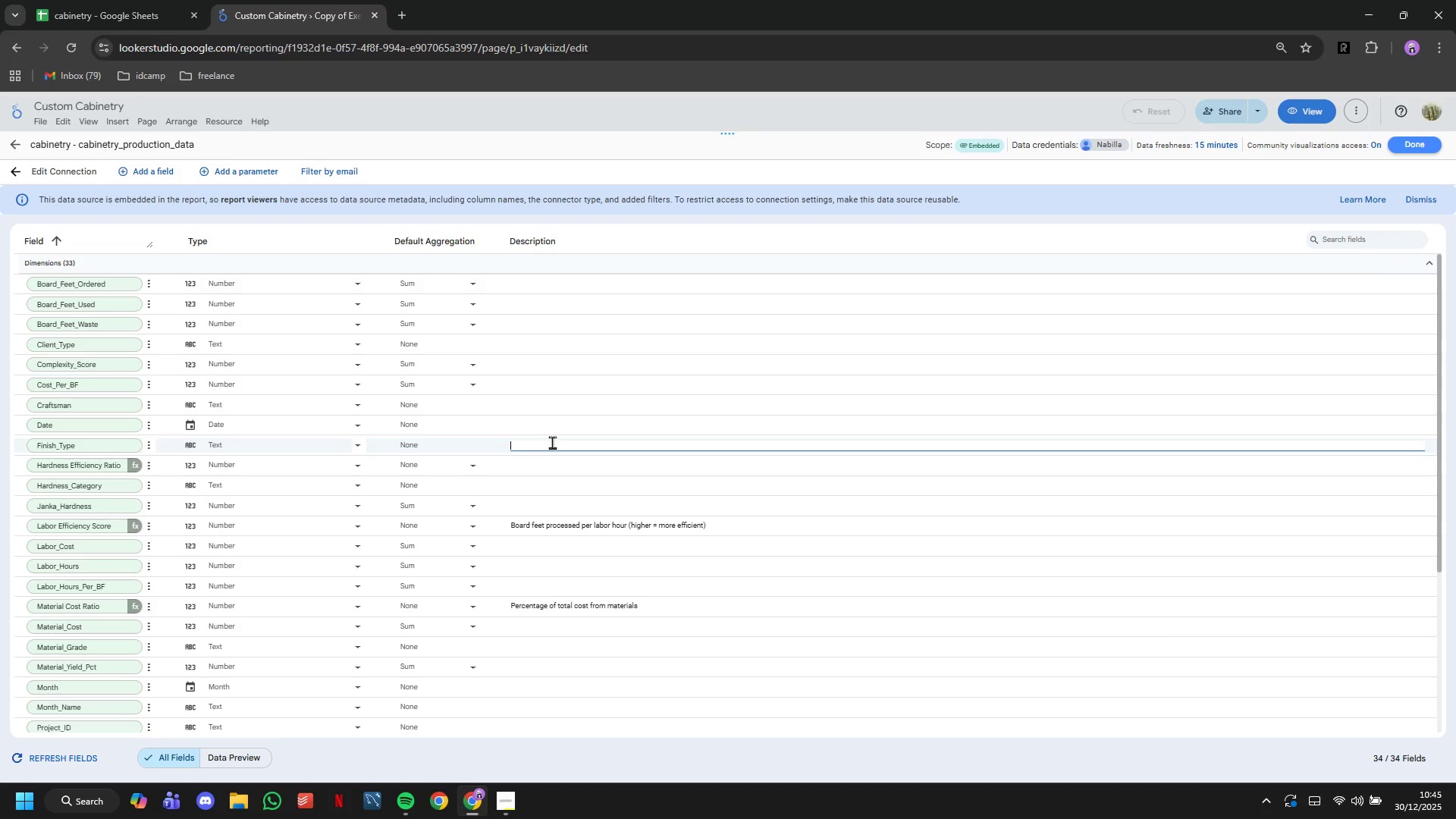 
type(Labor hours normaz)
key(Backspace)
type(lized by hardness category)
 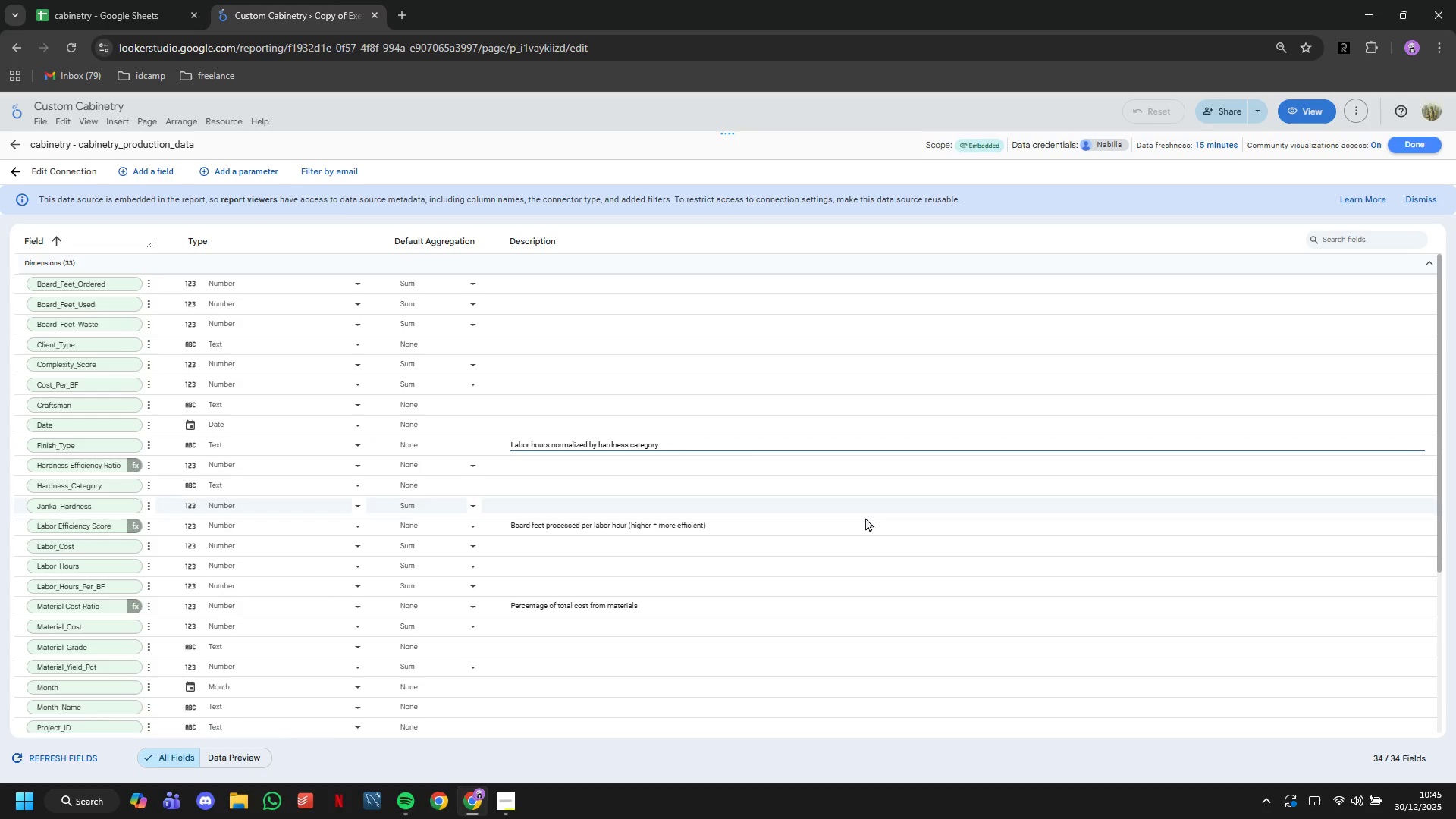 
left_click([927, 541])
 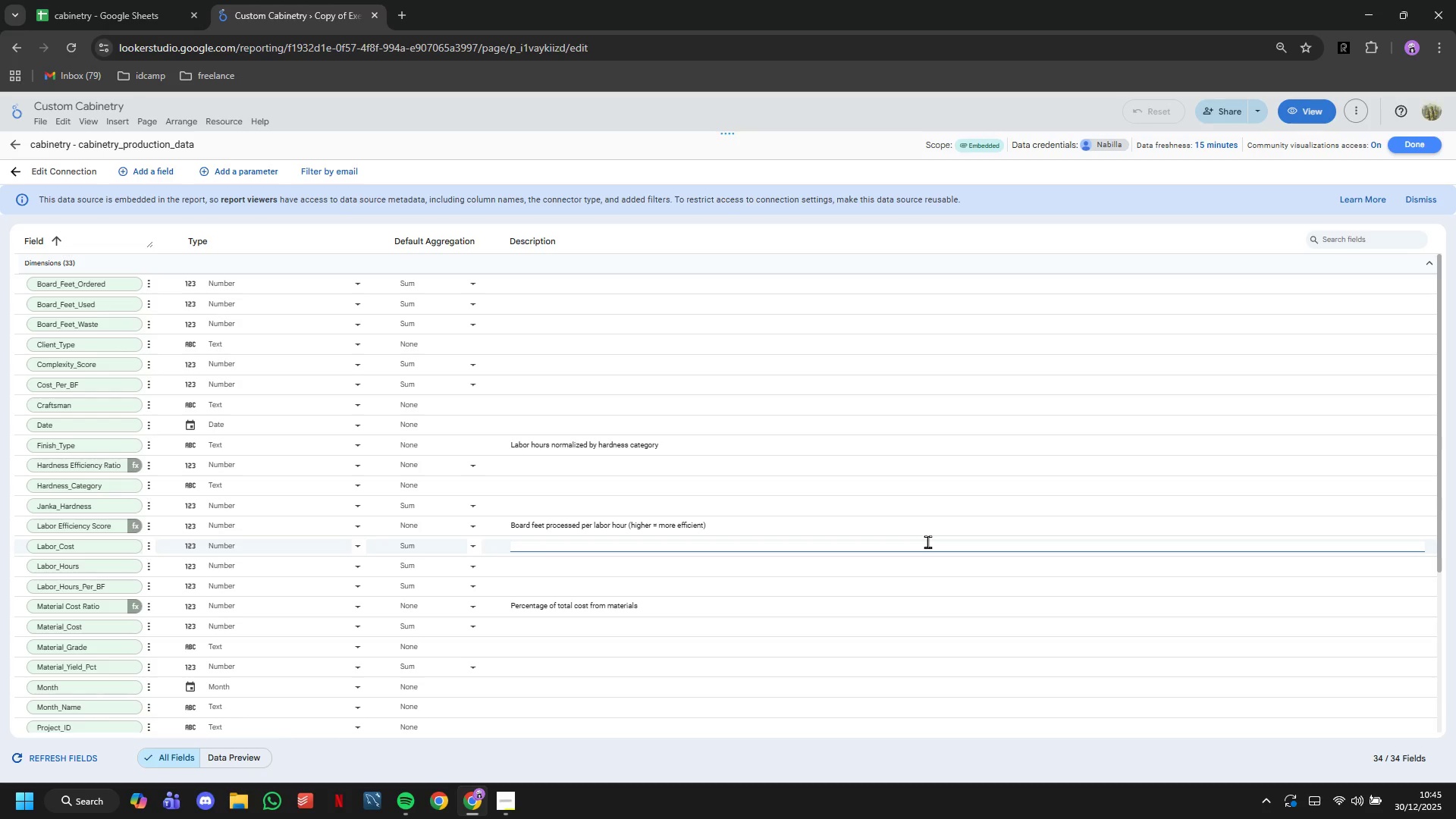 
wait(13.17)
 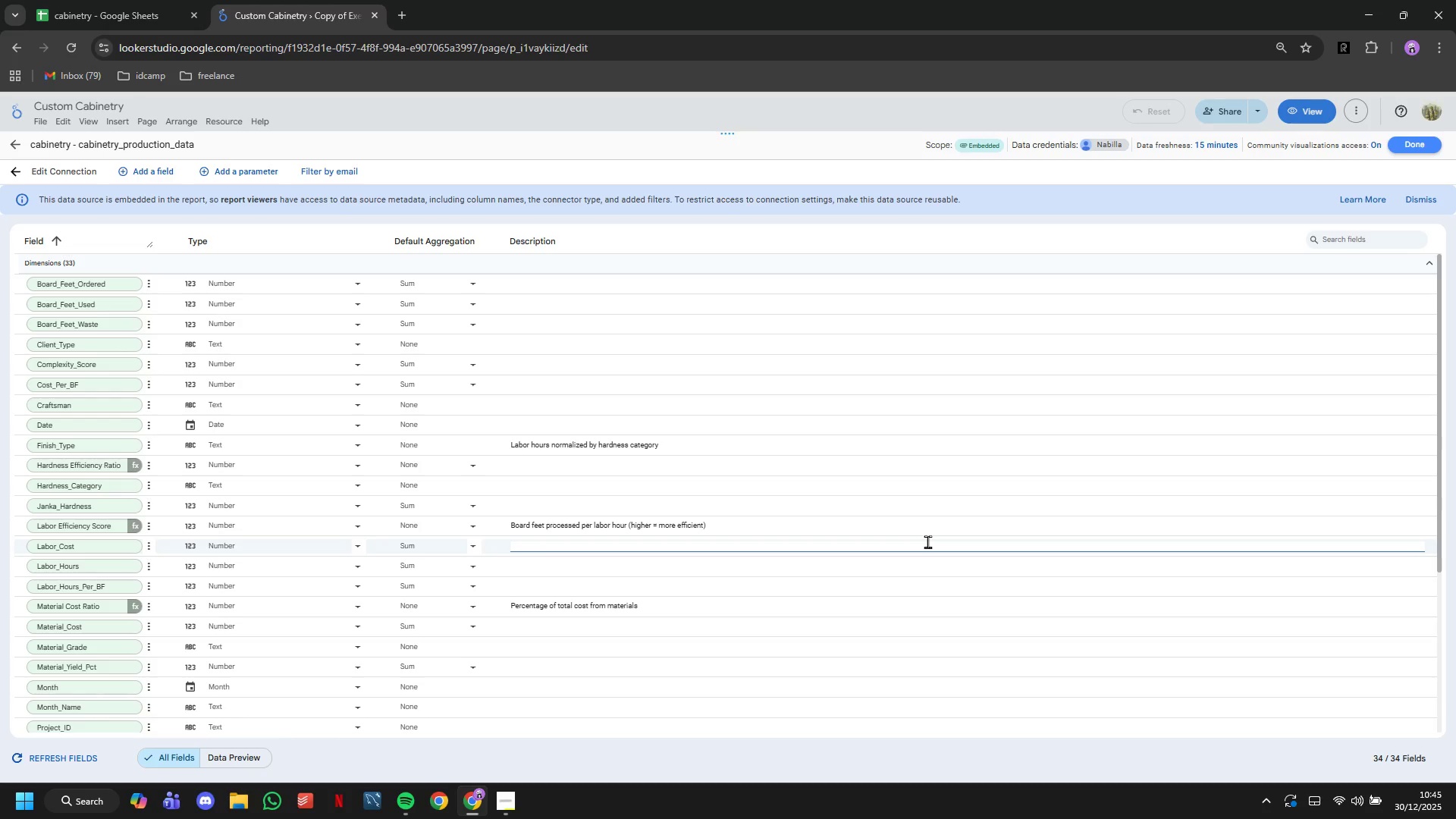 
left_click([1396, 140])
 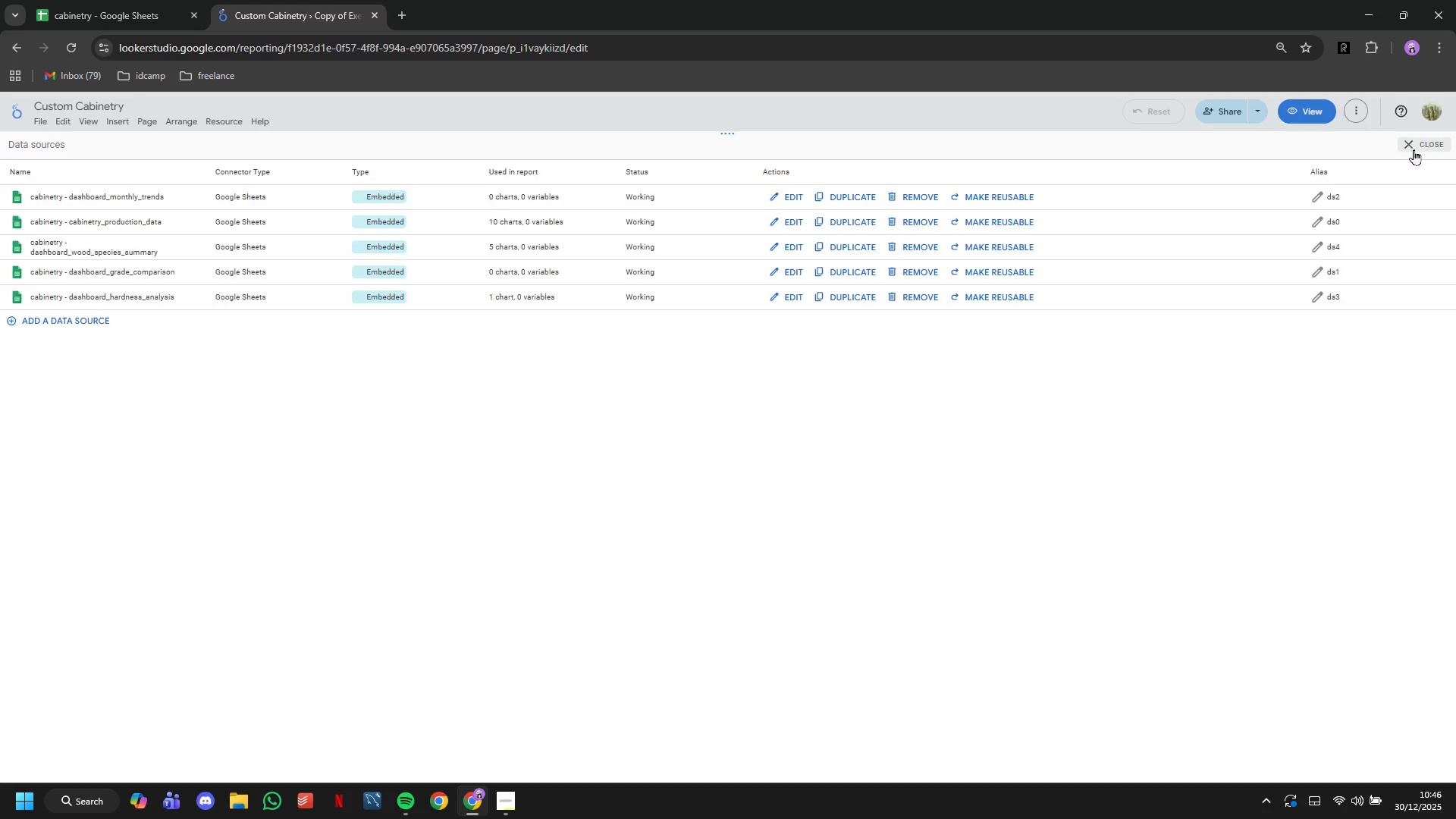 
left_click([1414, 149])
 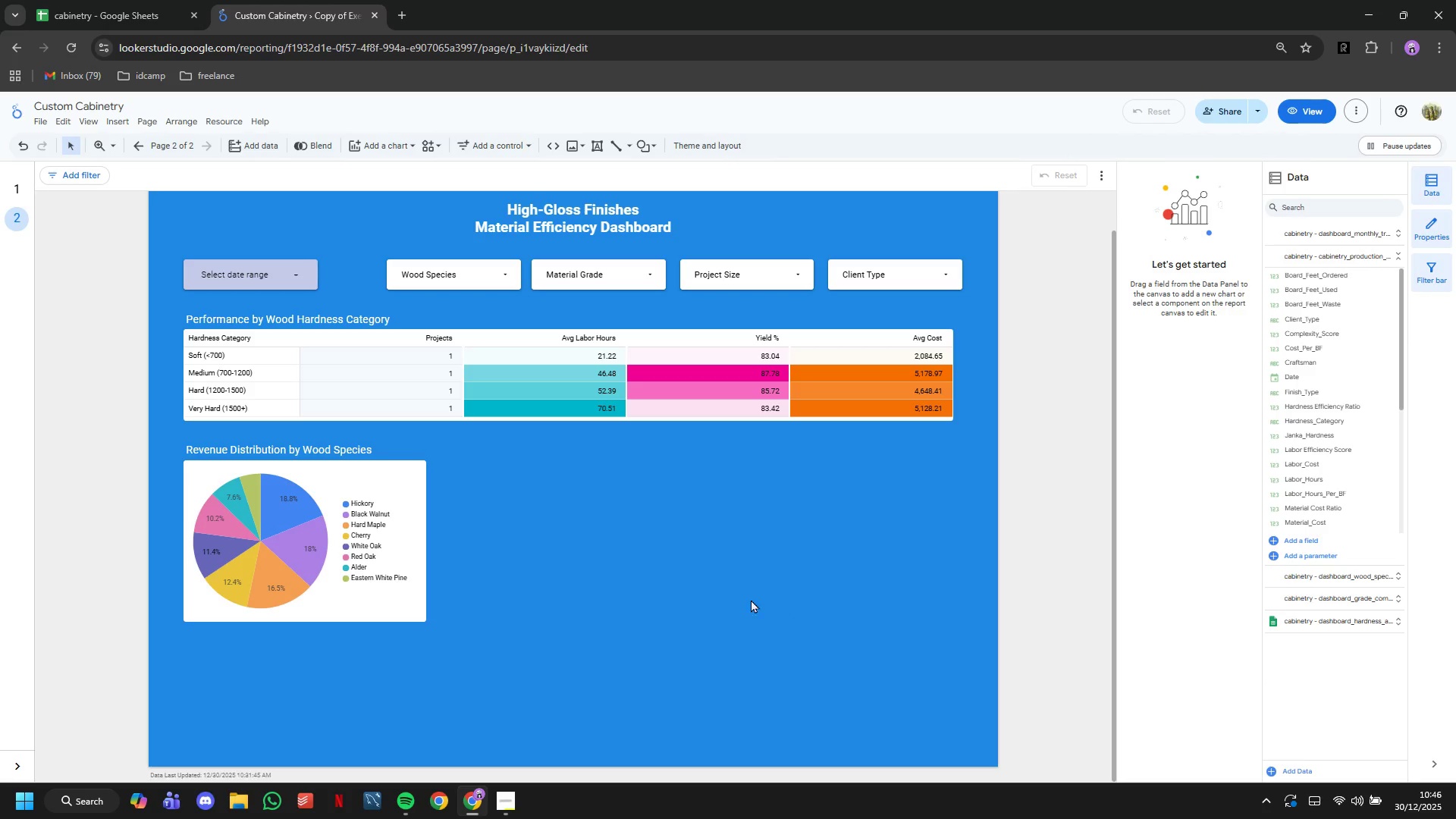 
scroll: coordinate [750, 598], scroll_direction: down, amount: 2.0
 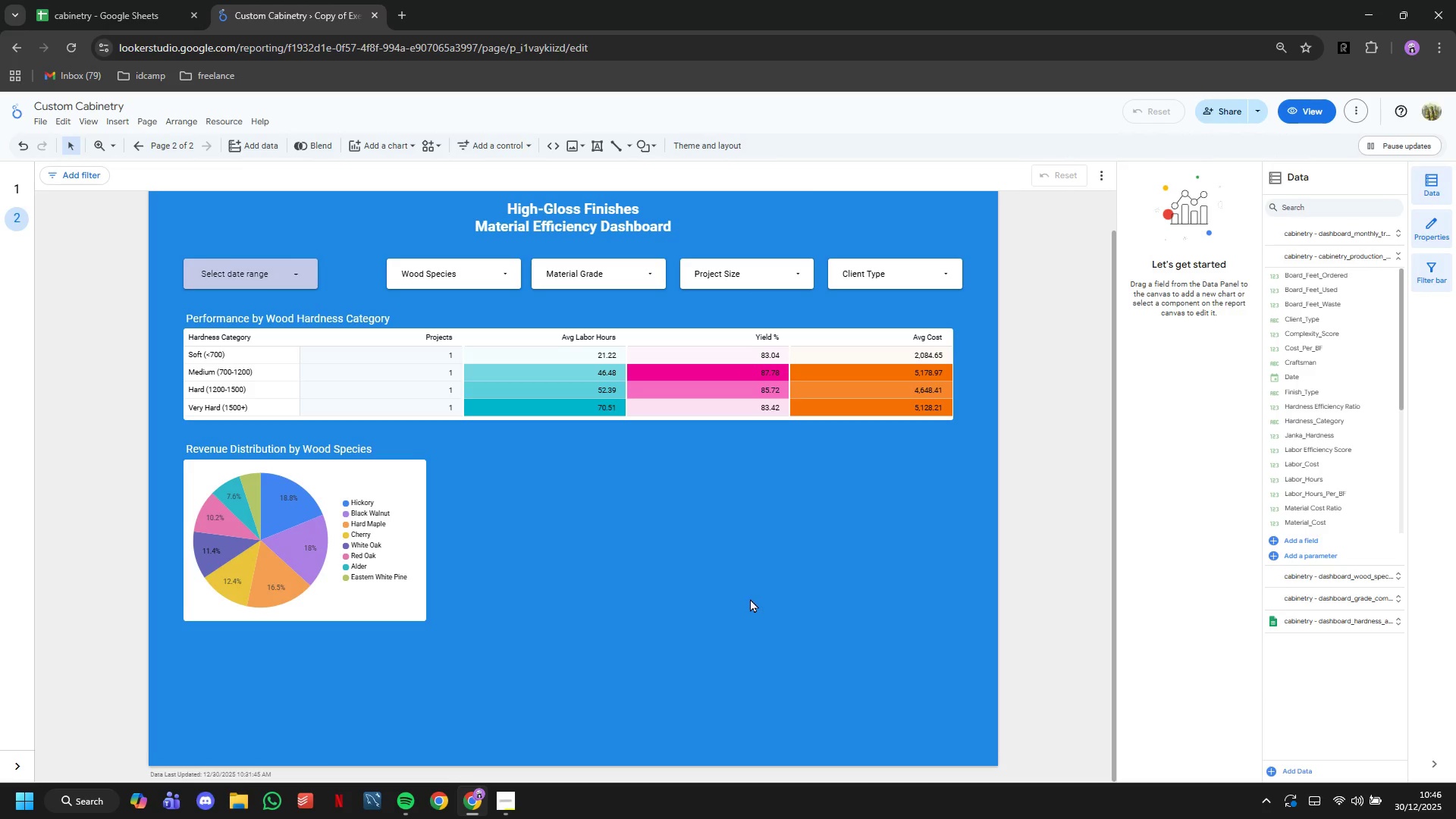 
scroll: coordinate [750, 598], scroll_direction: up, amount: 1.0
 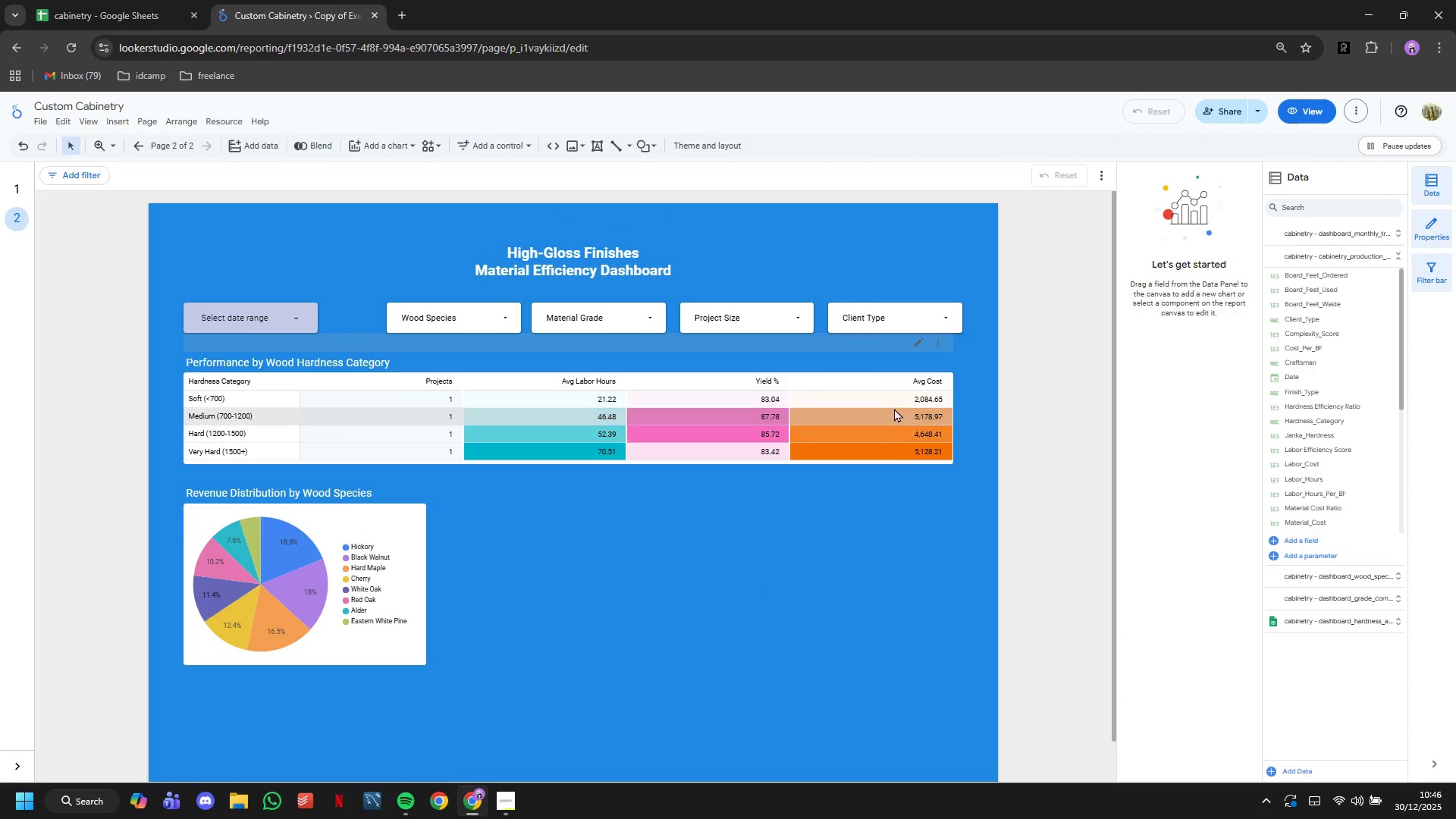 
left_click([890, 396])
 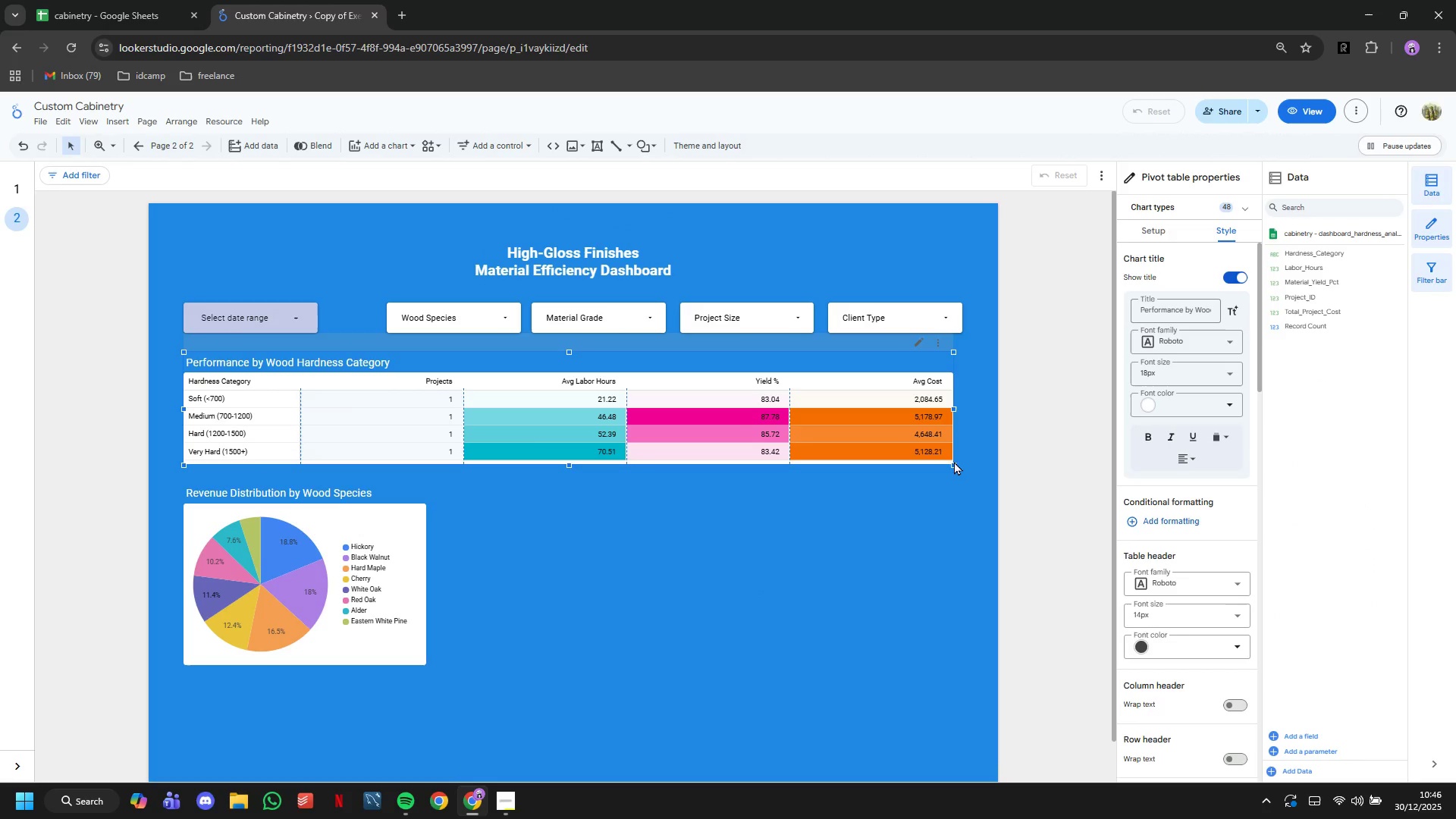 
left_click_drag(start_coordinate=[954, 466], to_coordinate=[634, 466])
 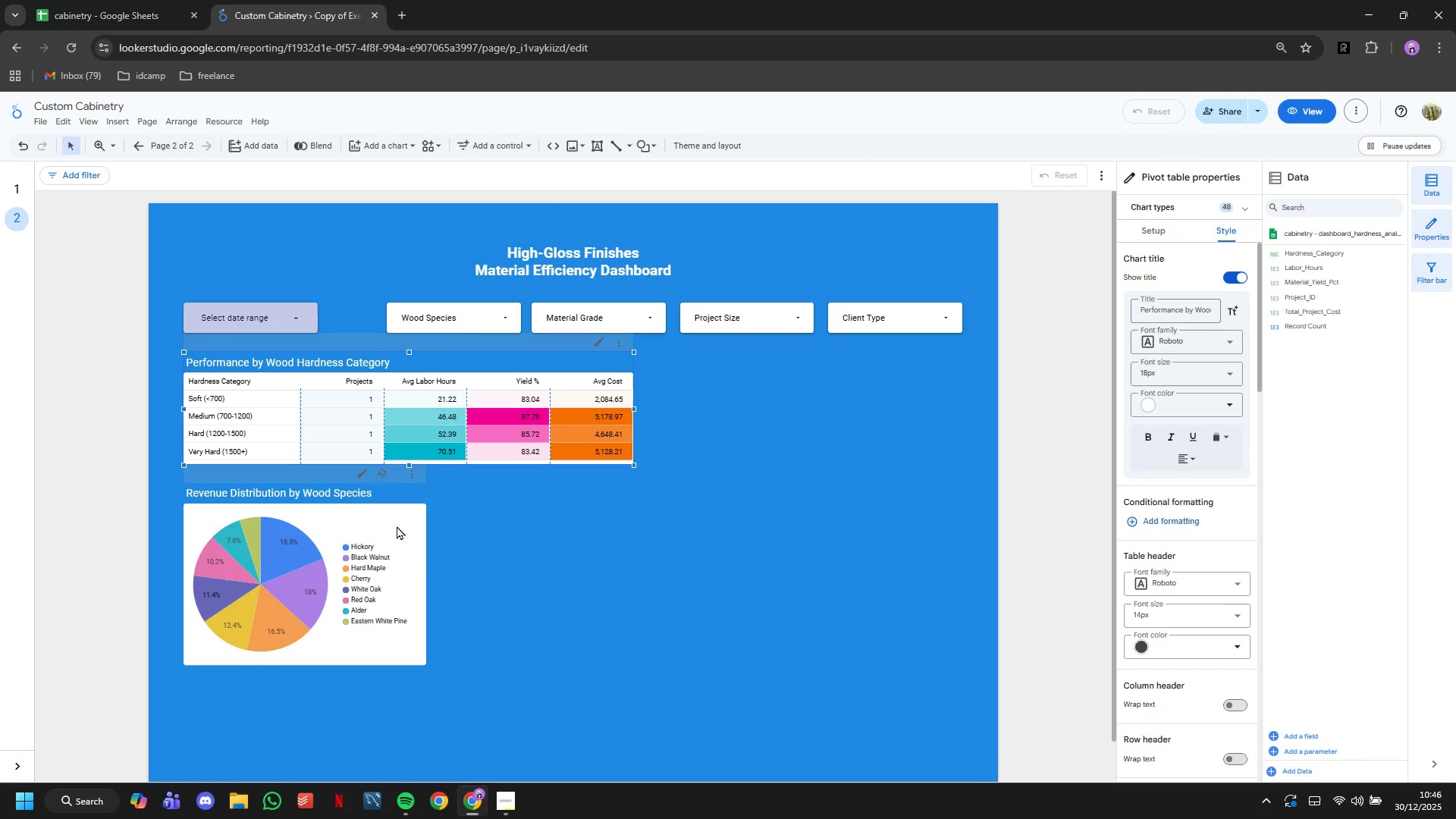 
left_click_drag(start_coordinate=[394, 524], to_coordinate=[968, 385])
 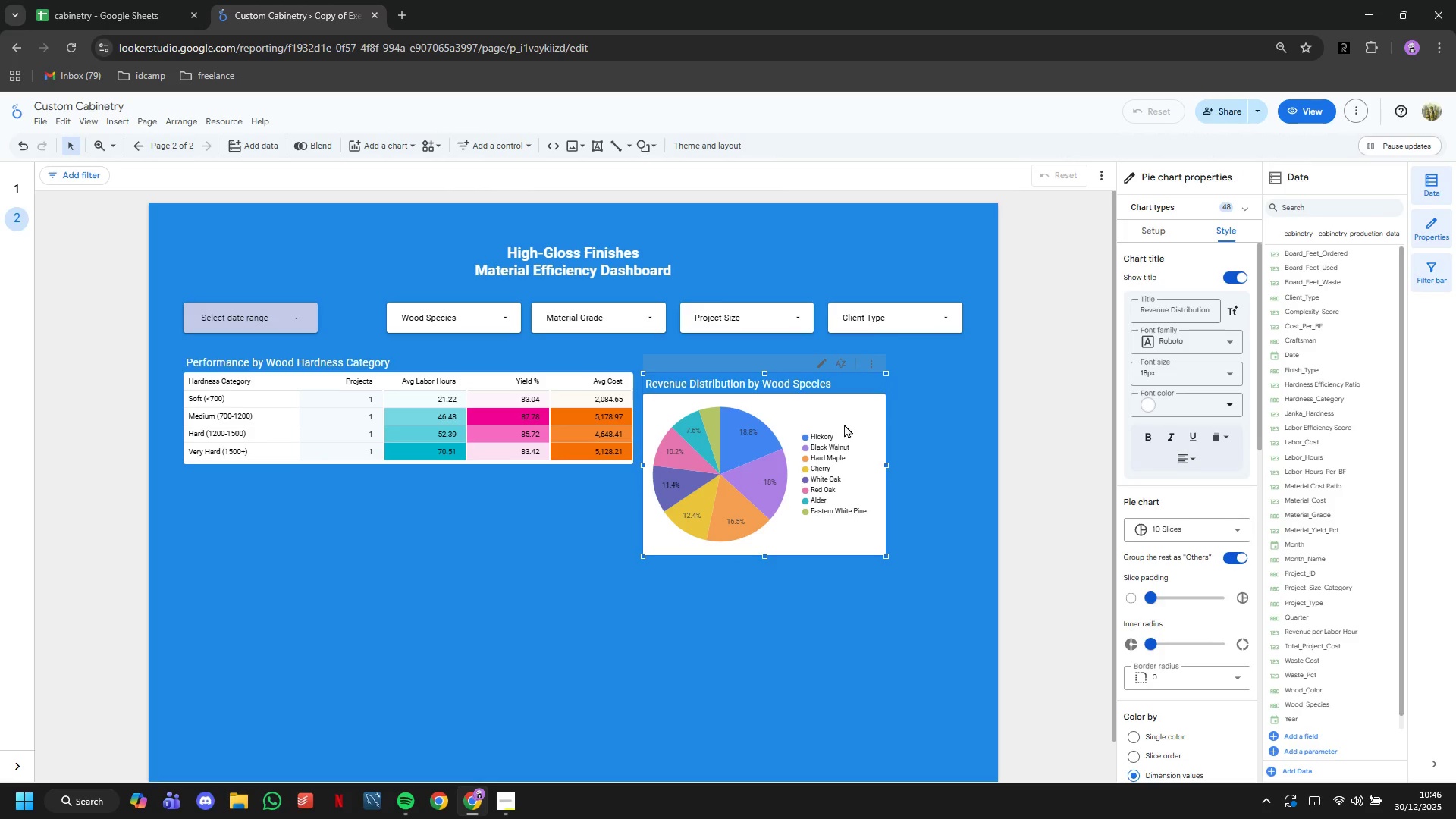 
left_click_drag(start_coordinate=[817, 423], to_coordinate=[319, 485])
 